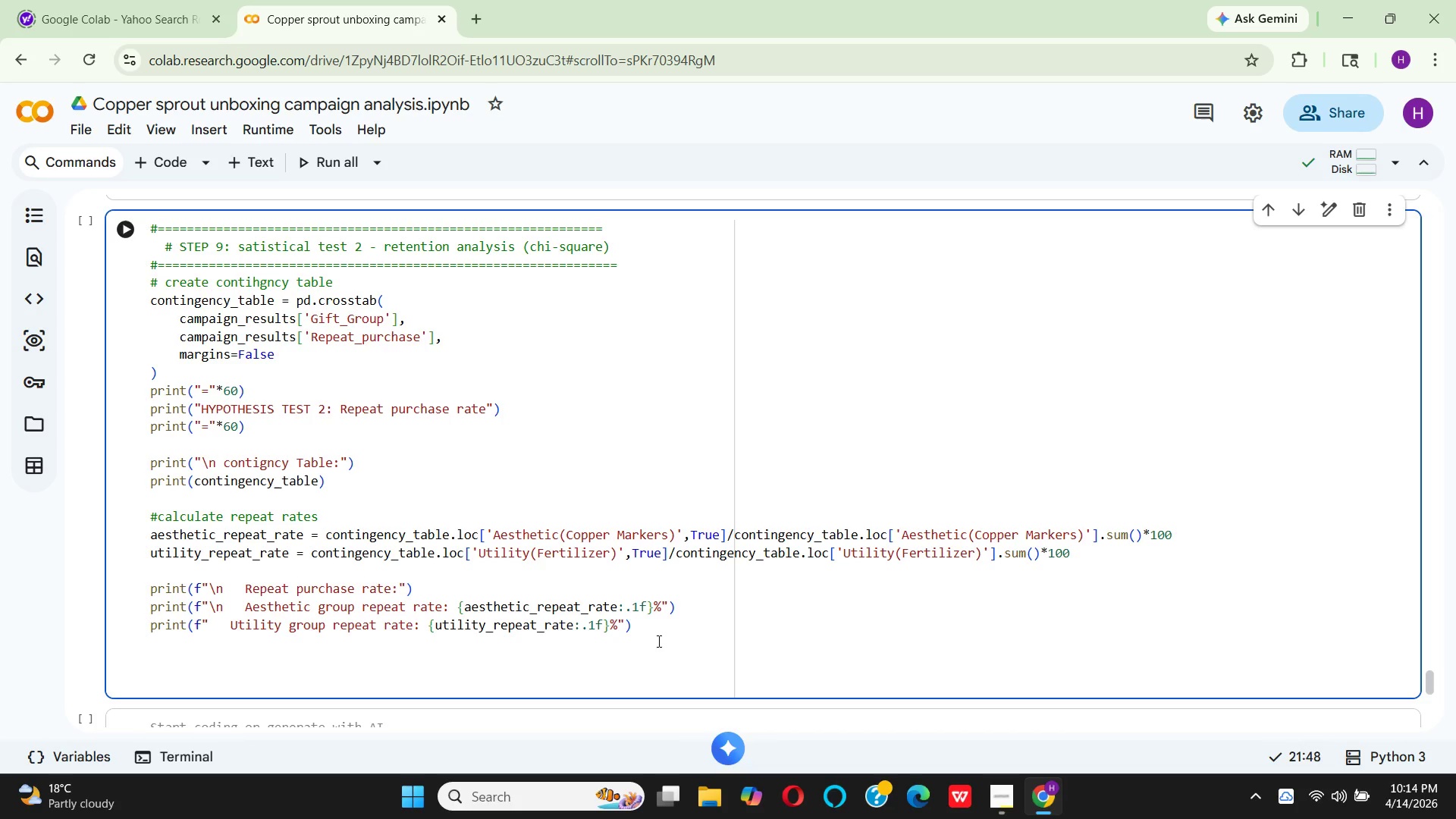 
wait(10.48)
 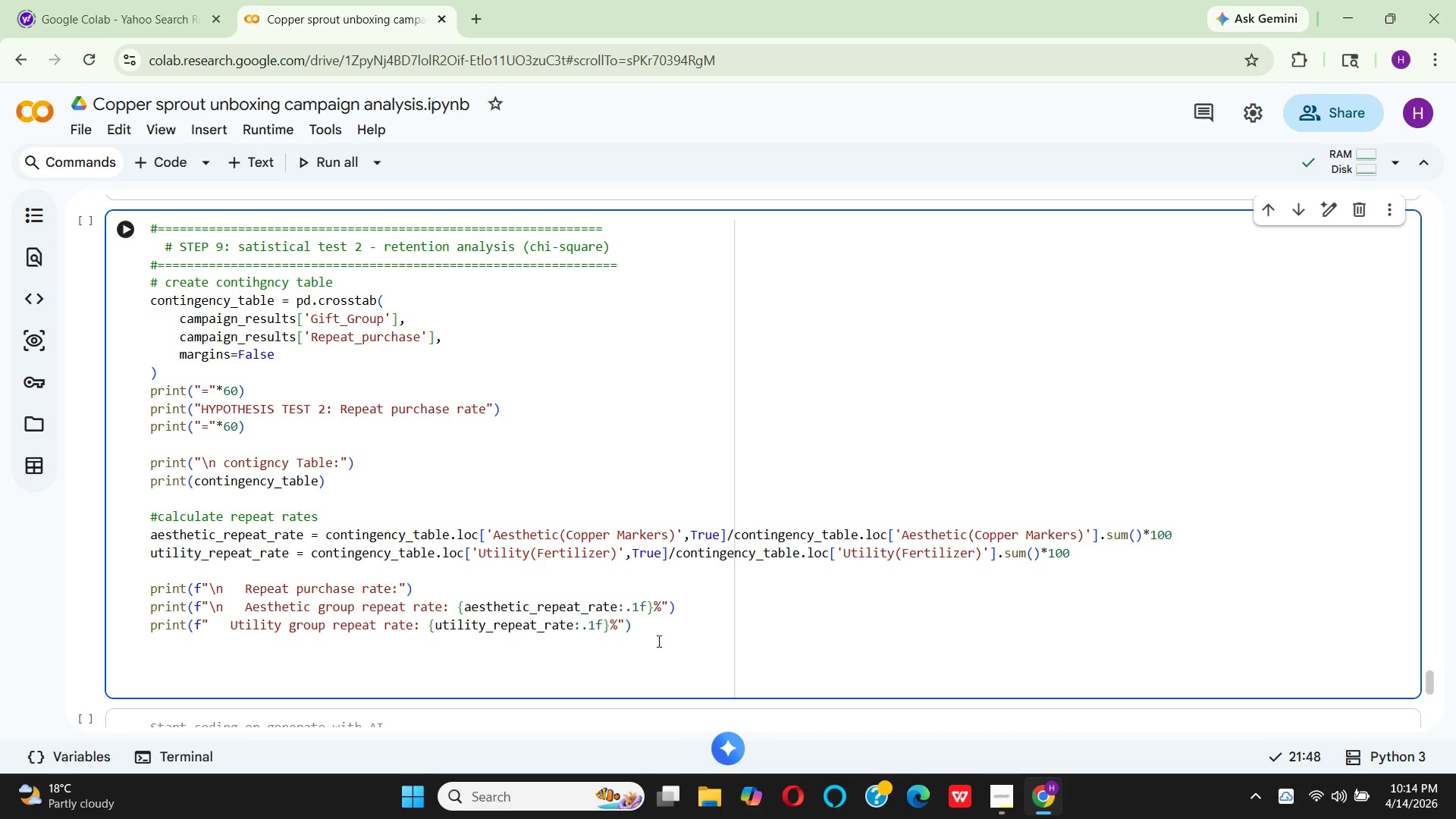 
type(ret)
 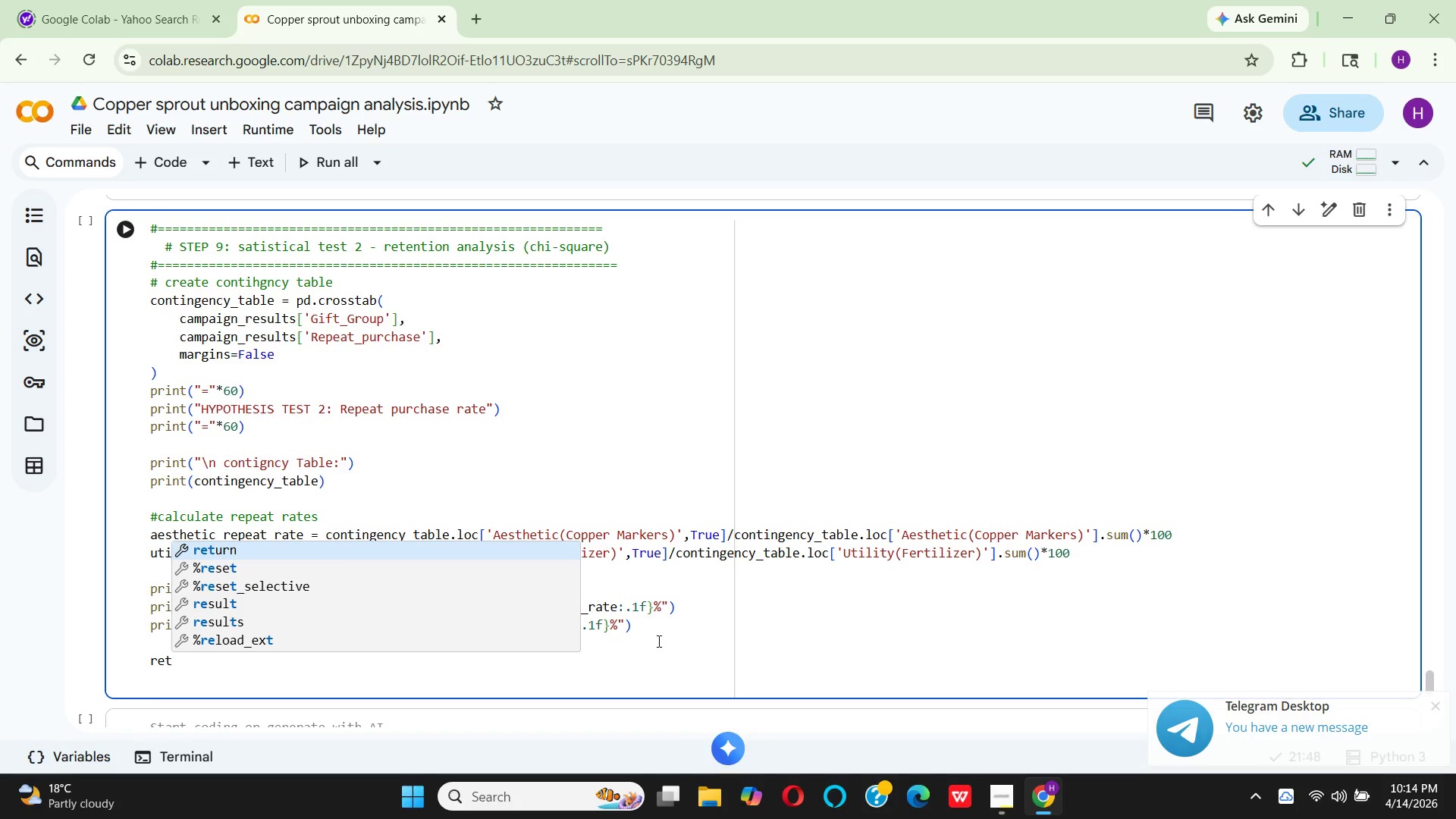 
type(ent)
 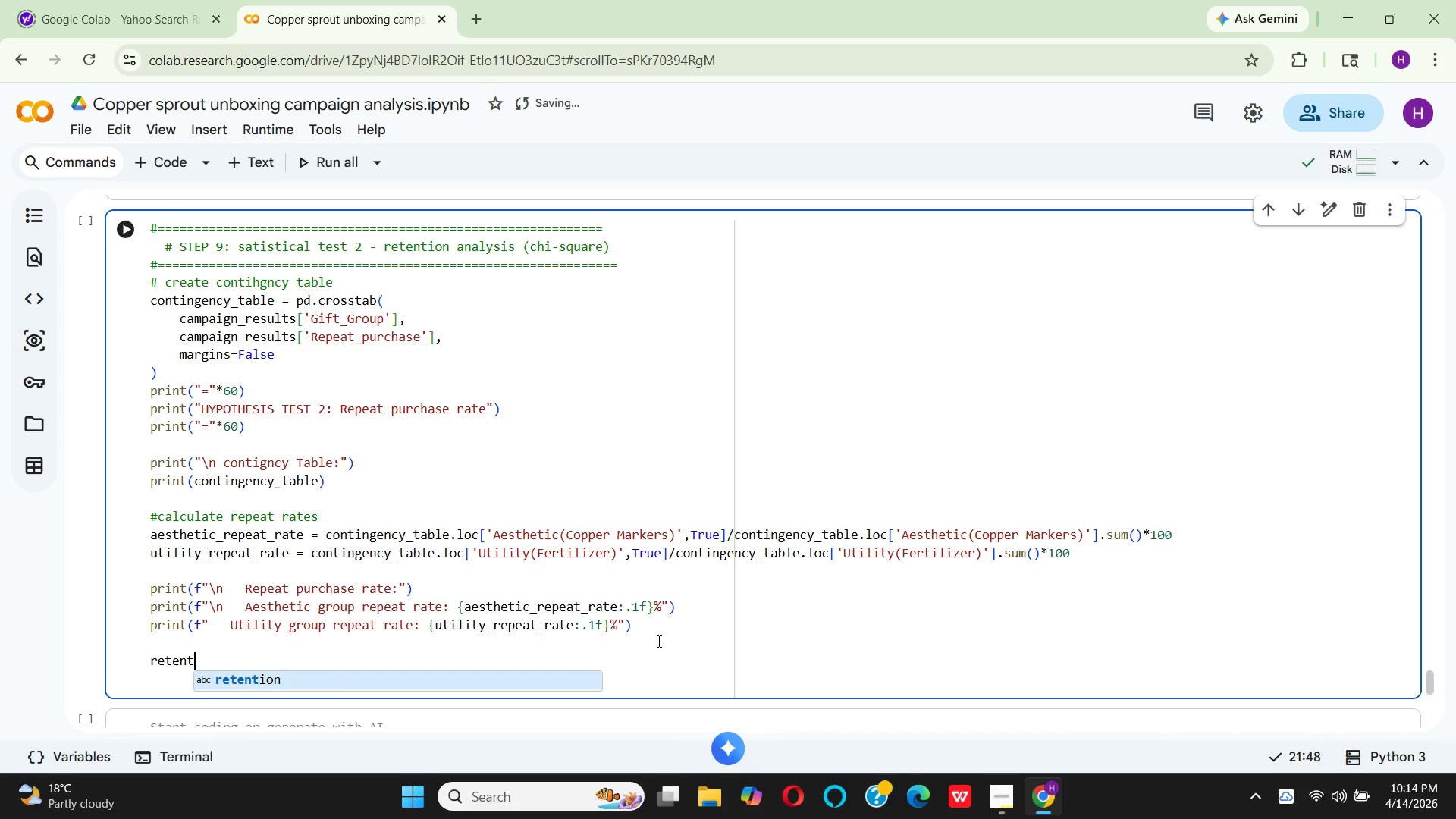 
key(Enter)
 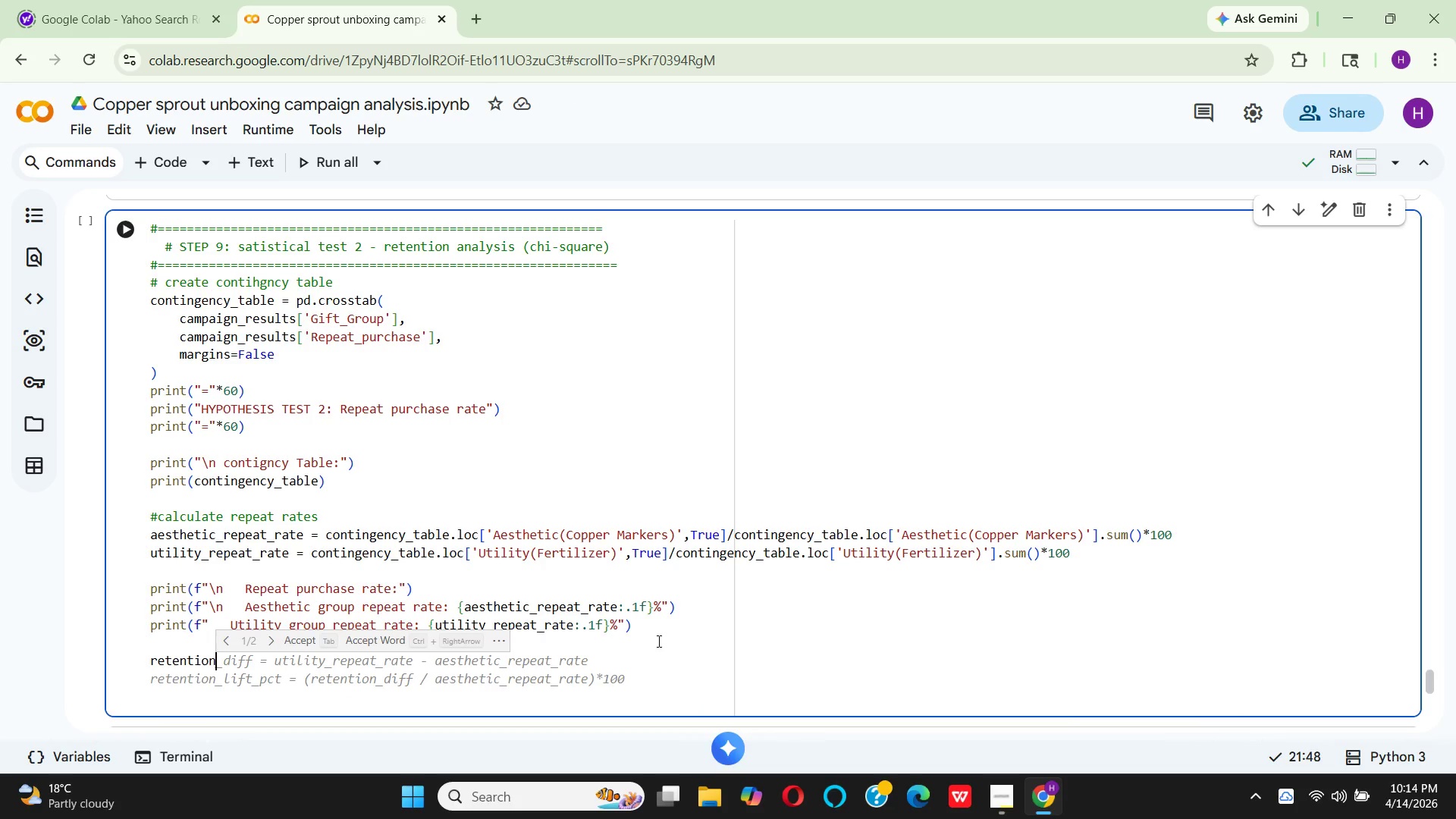 
key(Shift+Minus)
 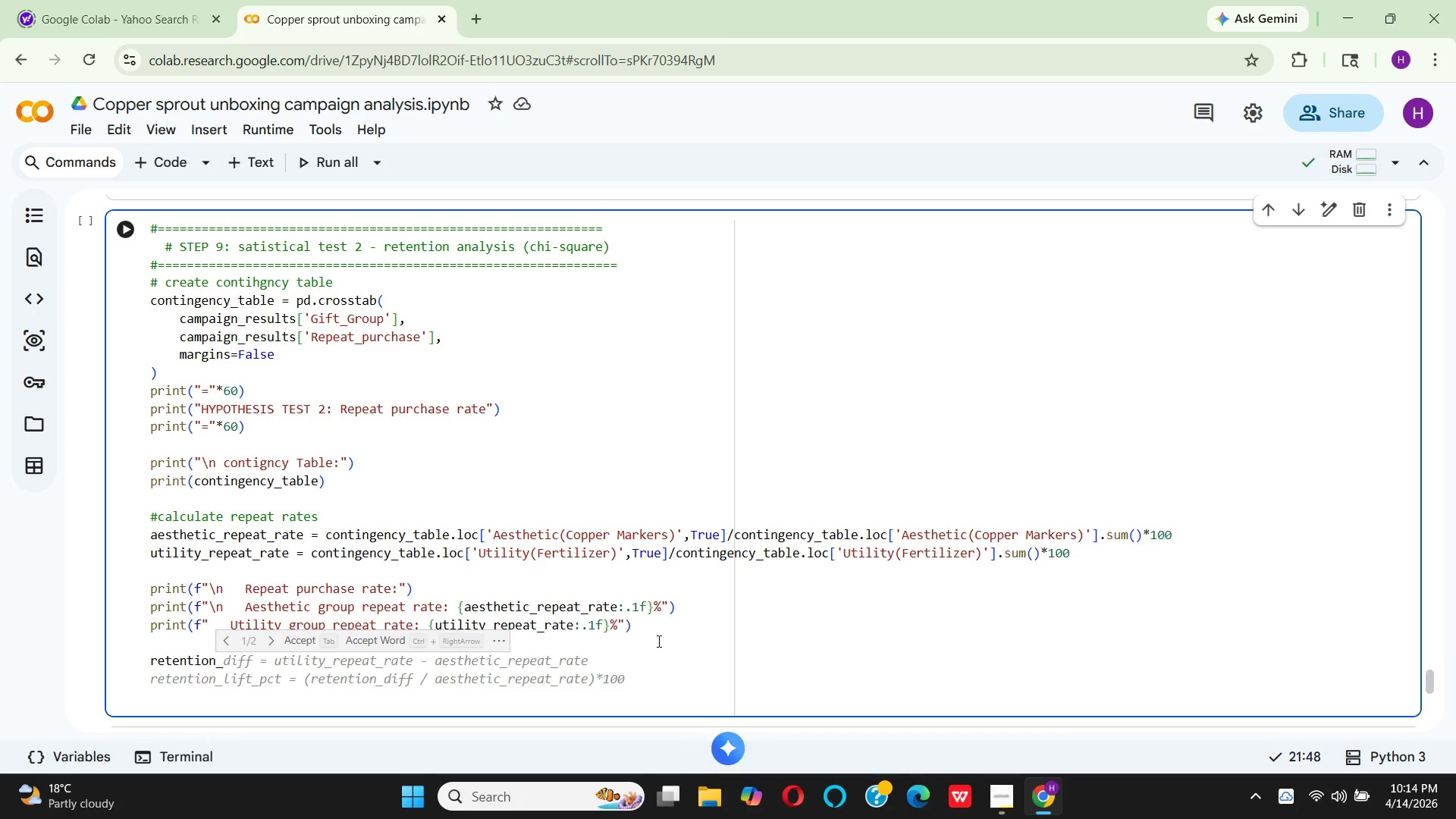 
type(lif)
 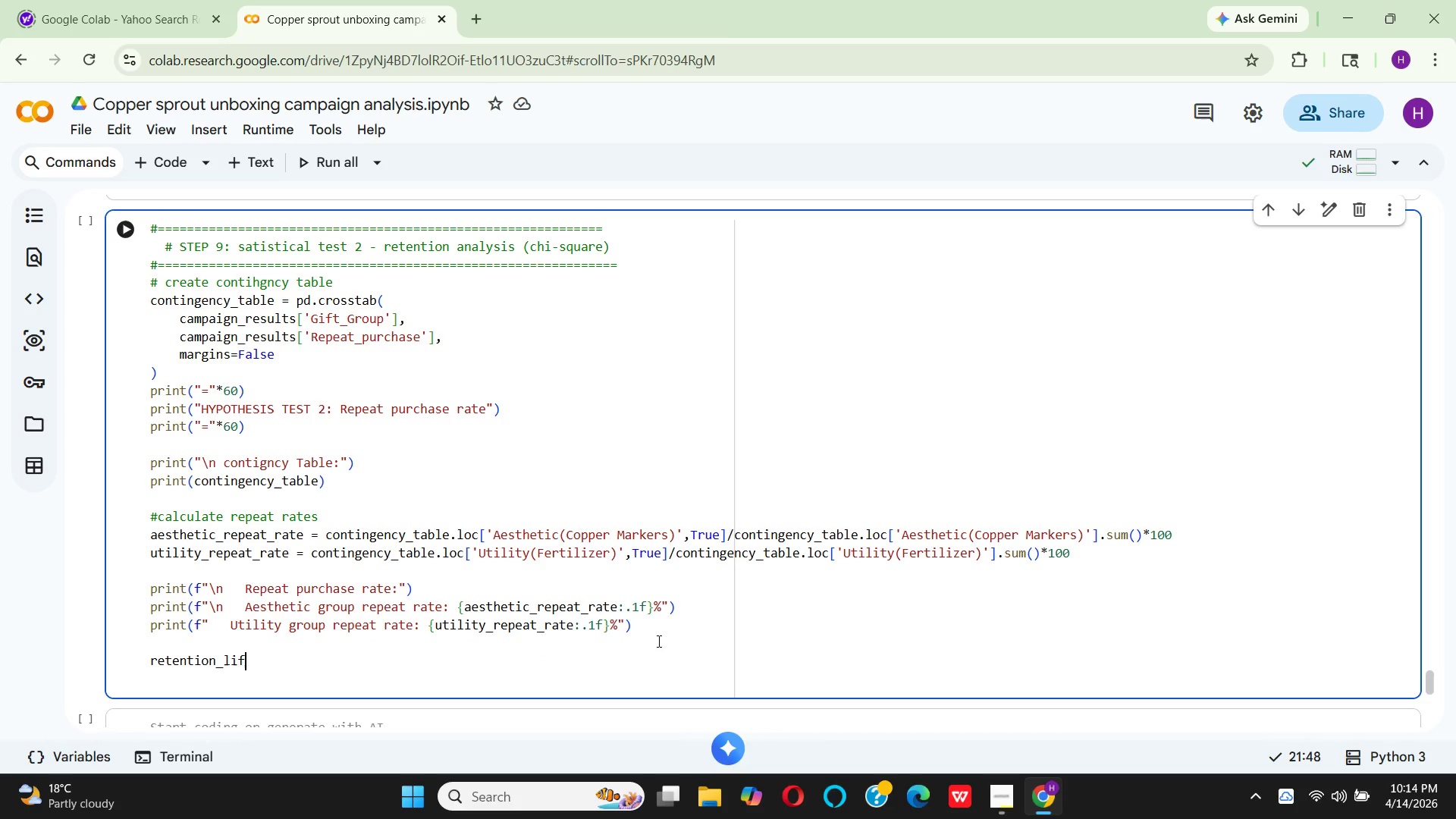 
key(T)
 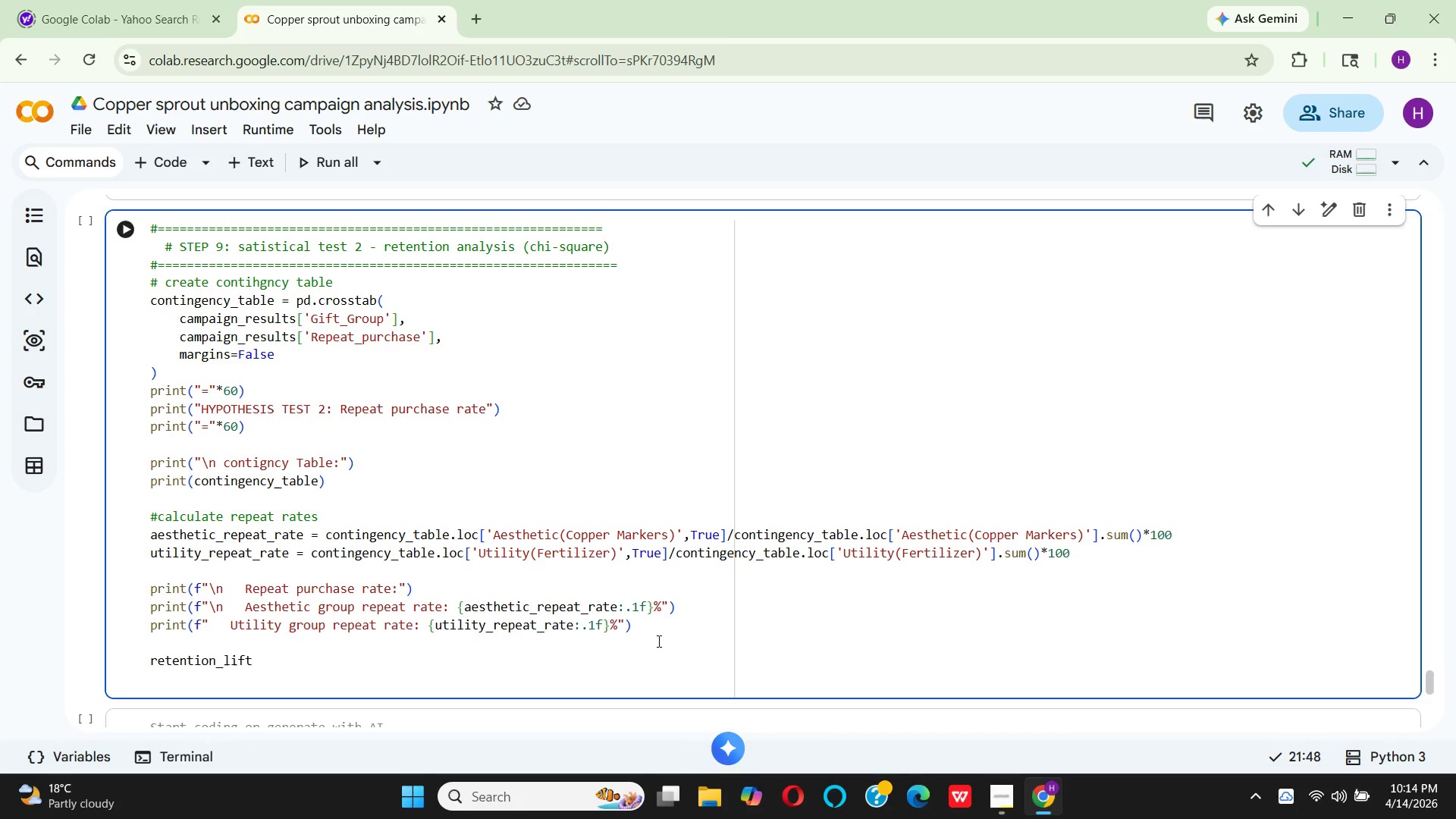 
key(Space)
 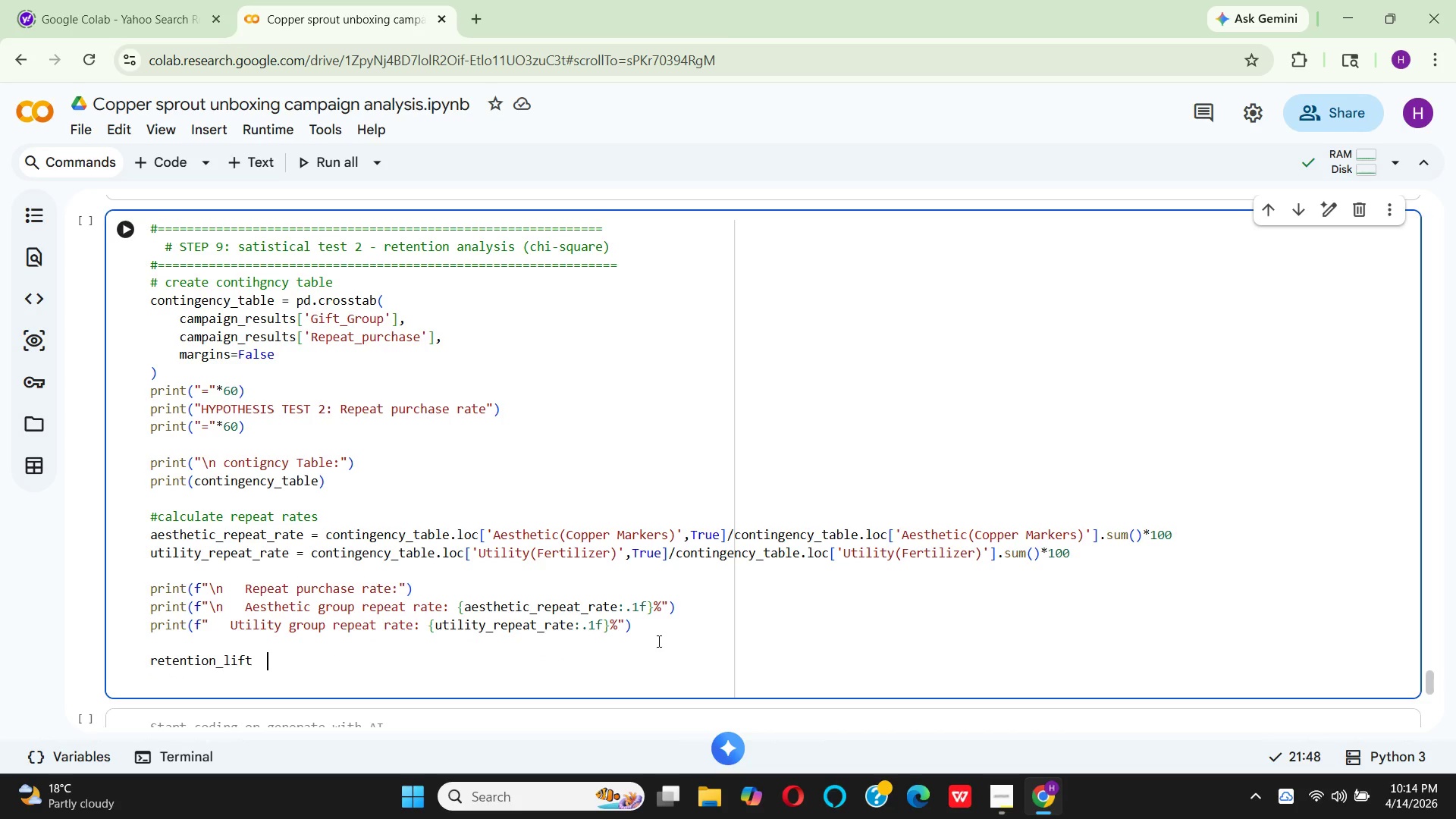 
key(Space)
 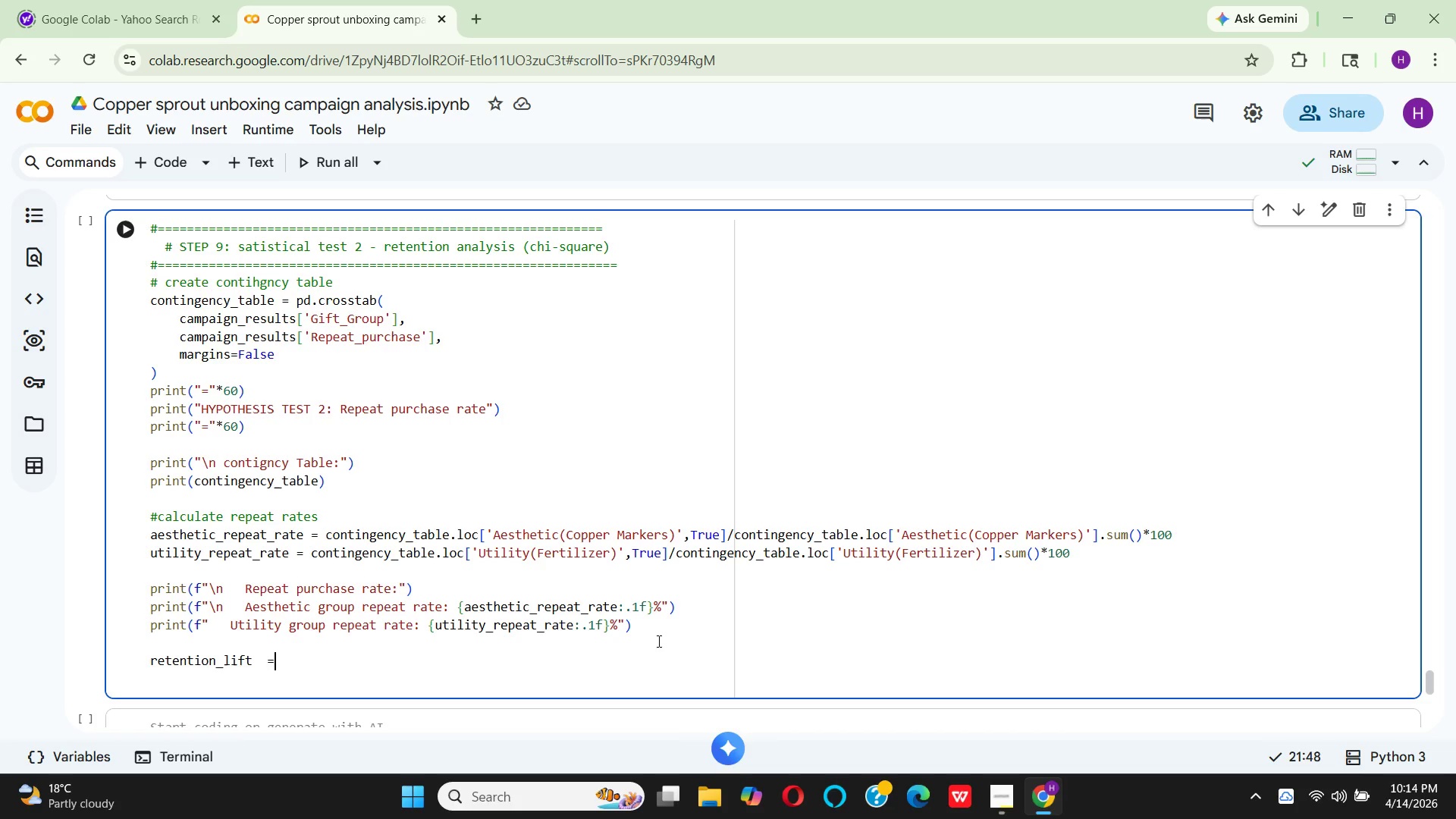 
key(Equal)
 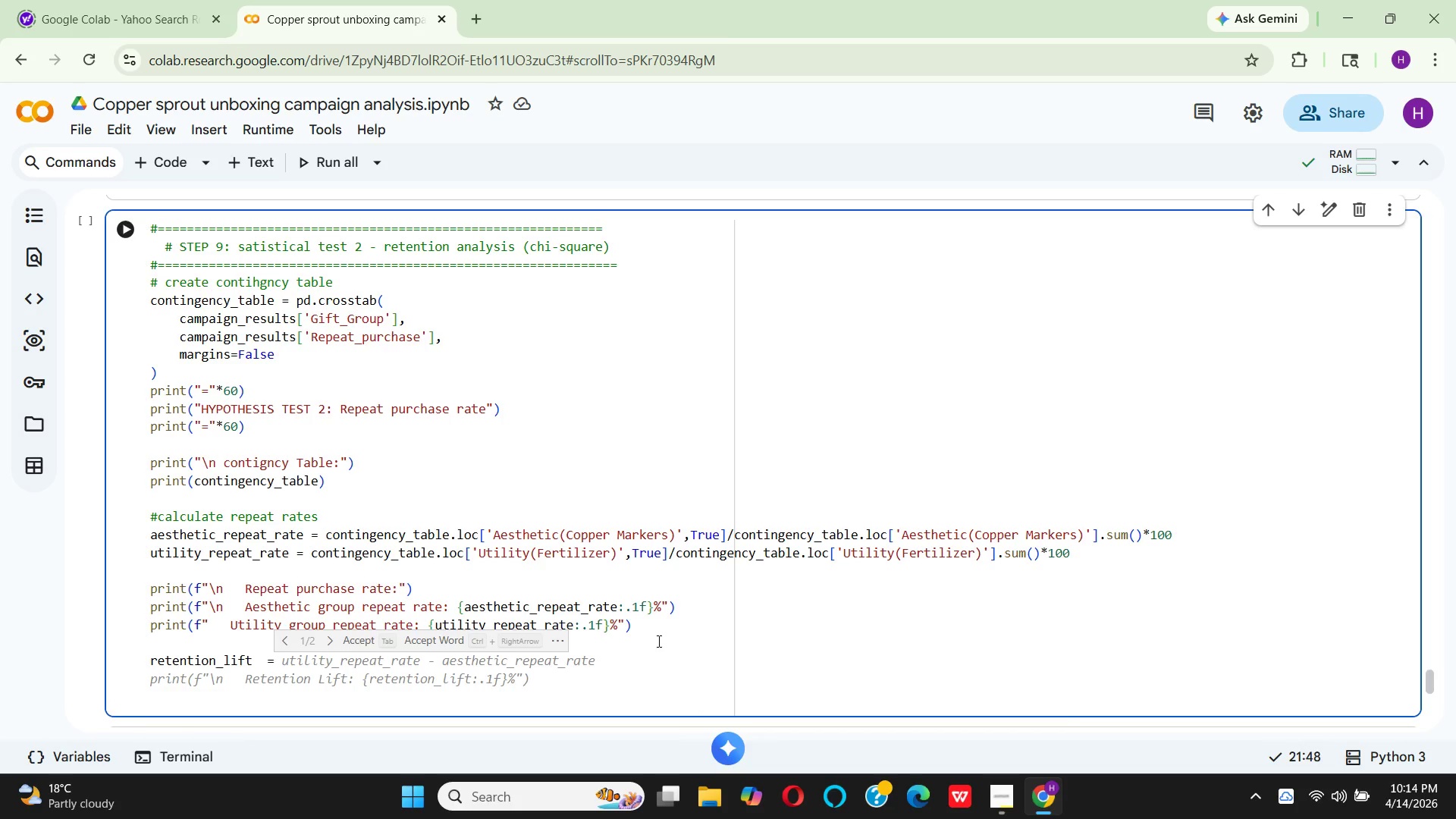 
key(Backspace)
 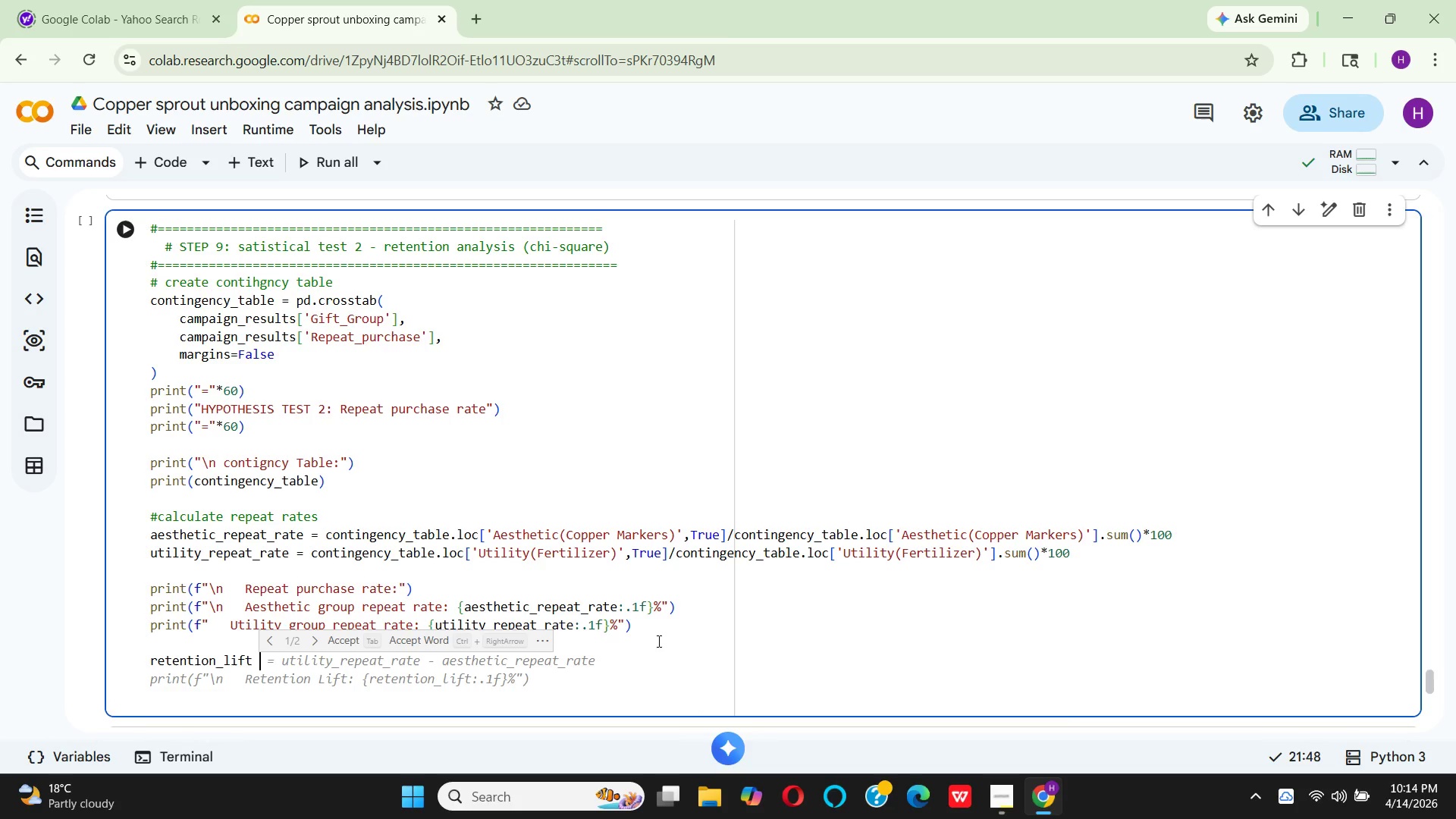 
key(Backspace)
 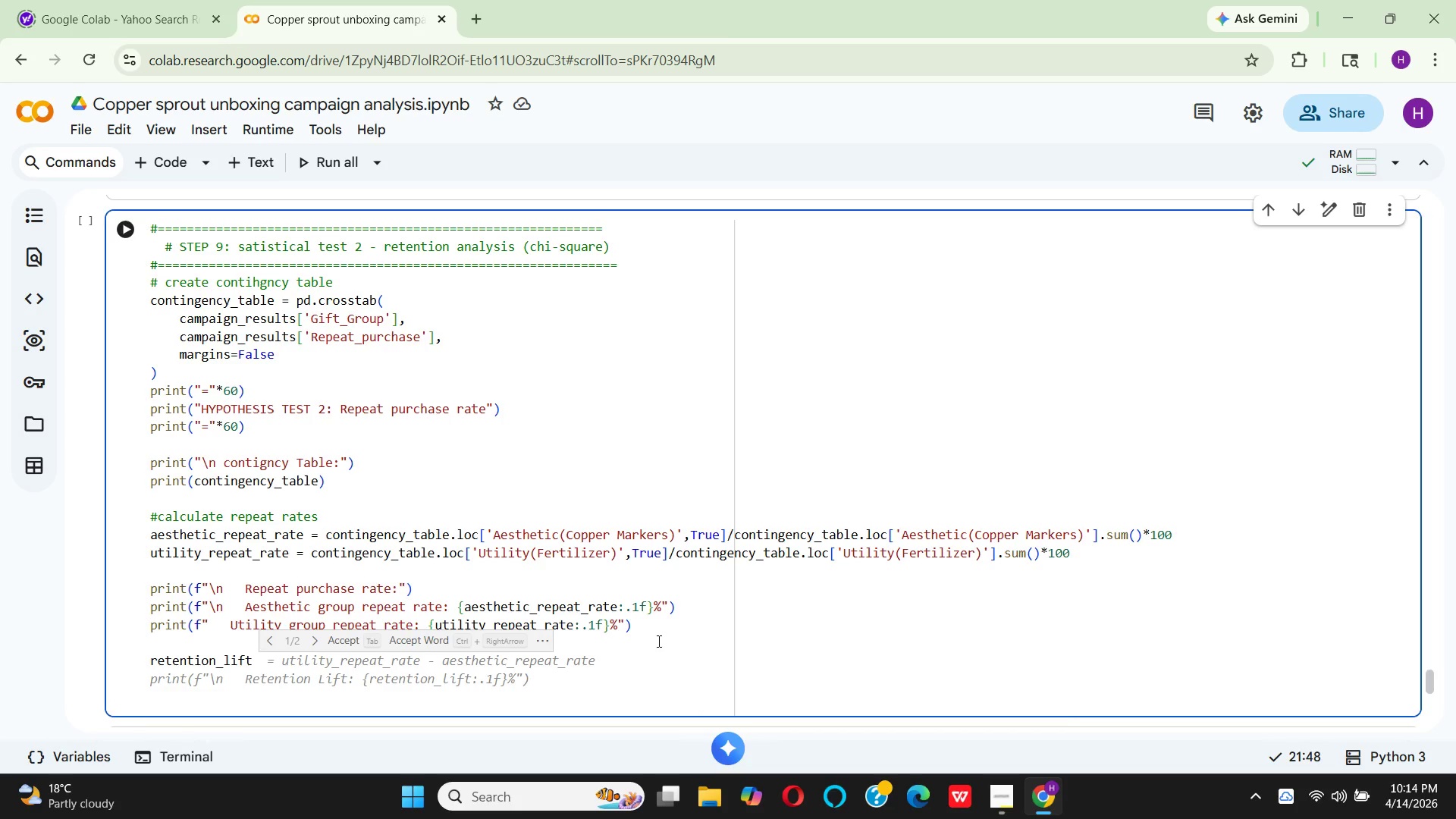 
key(Backspace)
 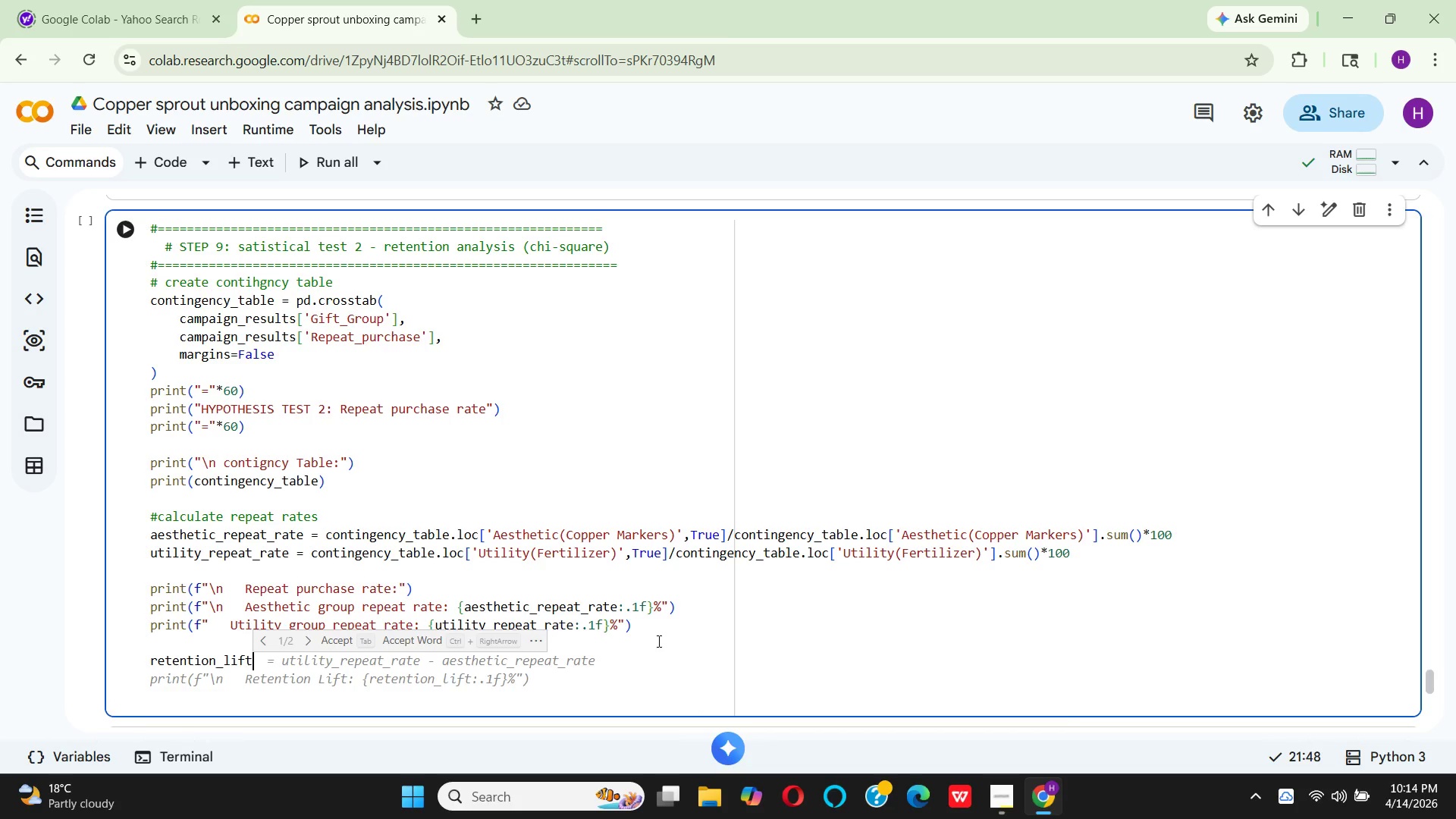 
key(ArrowRight)
 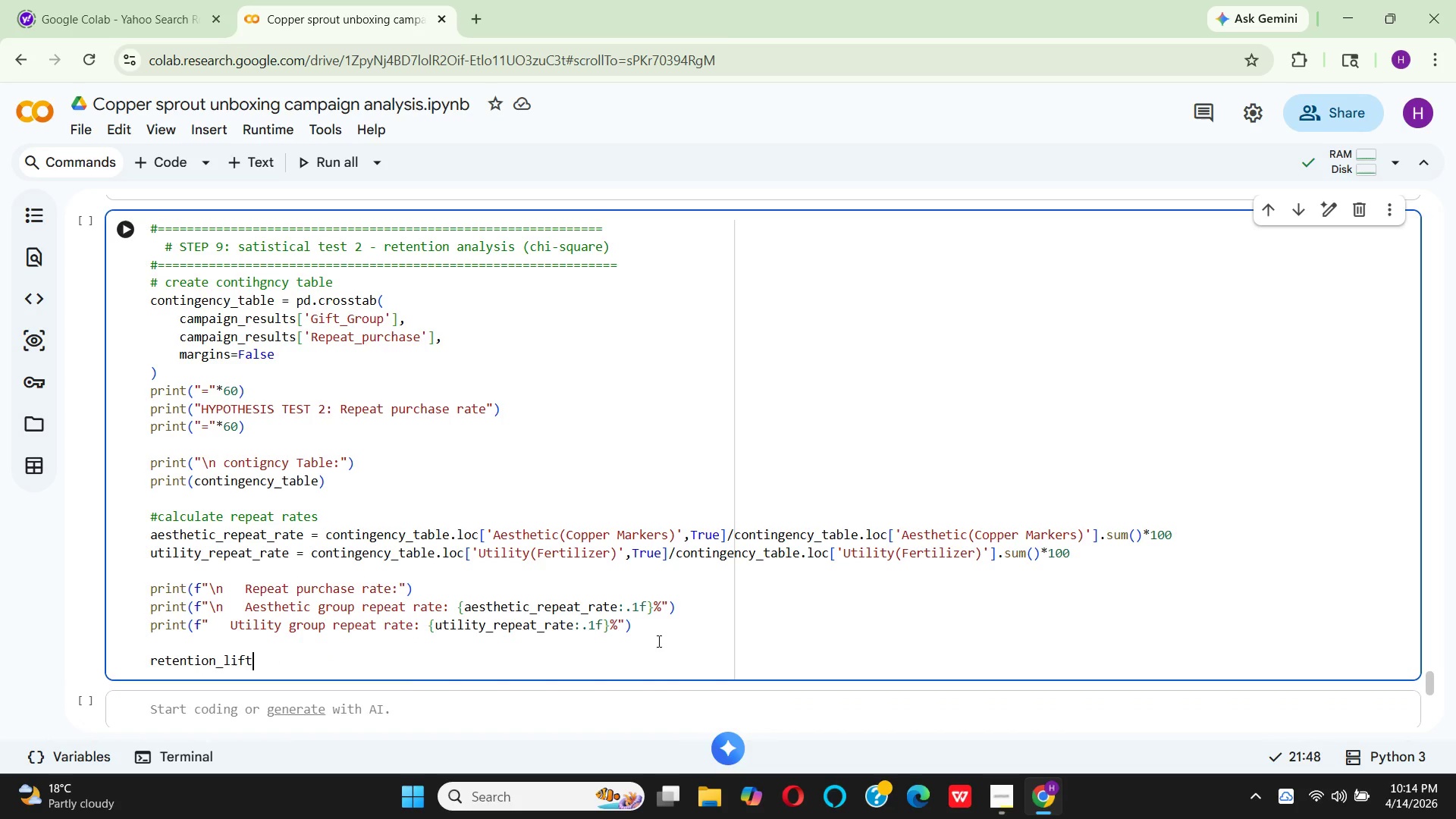 
key(Backspace)
 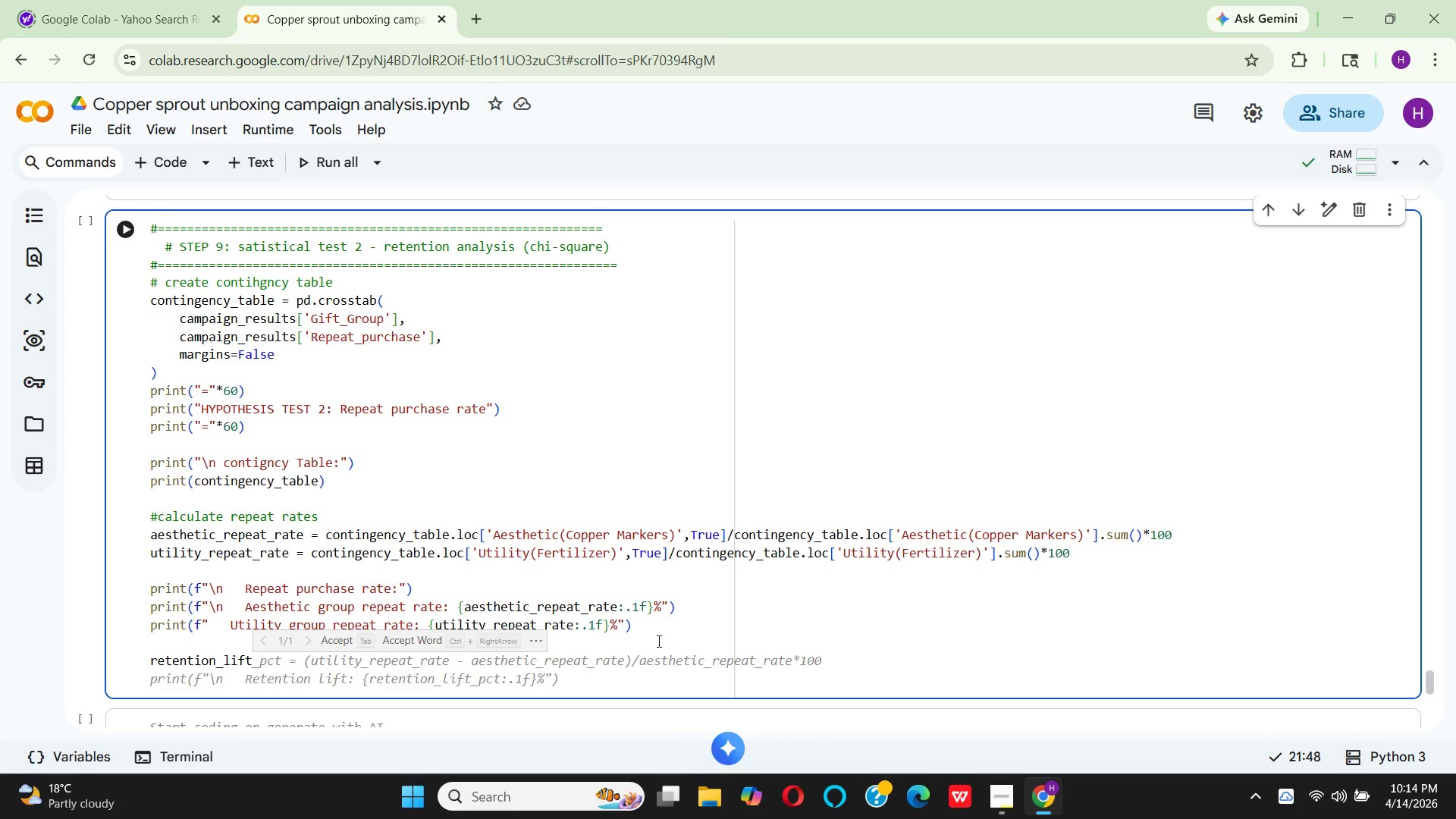 
key(Equal)
 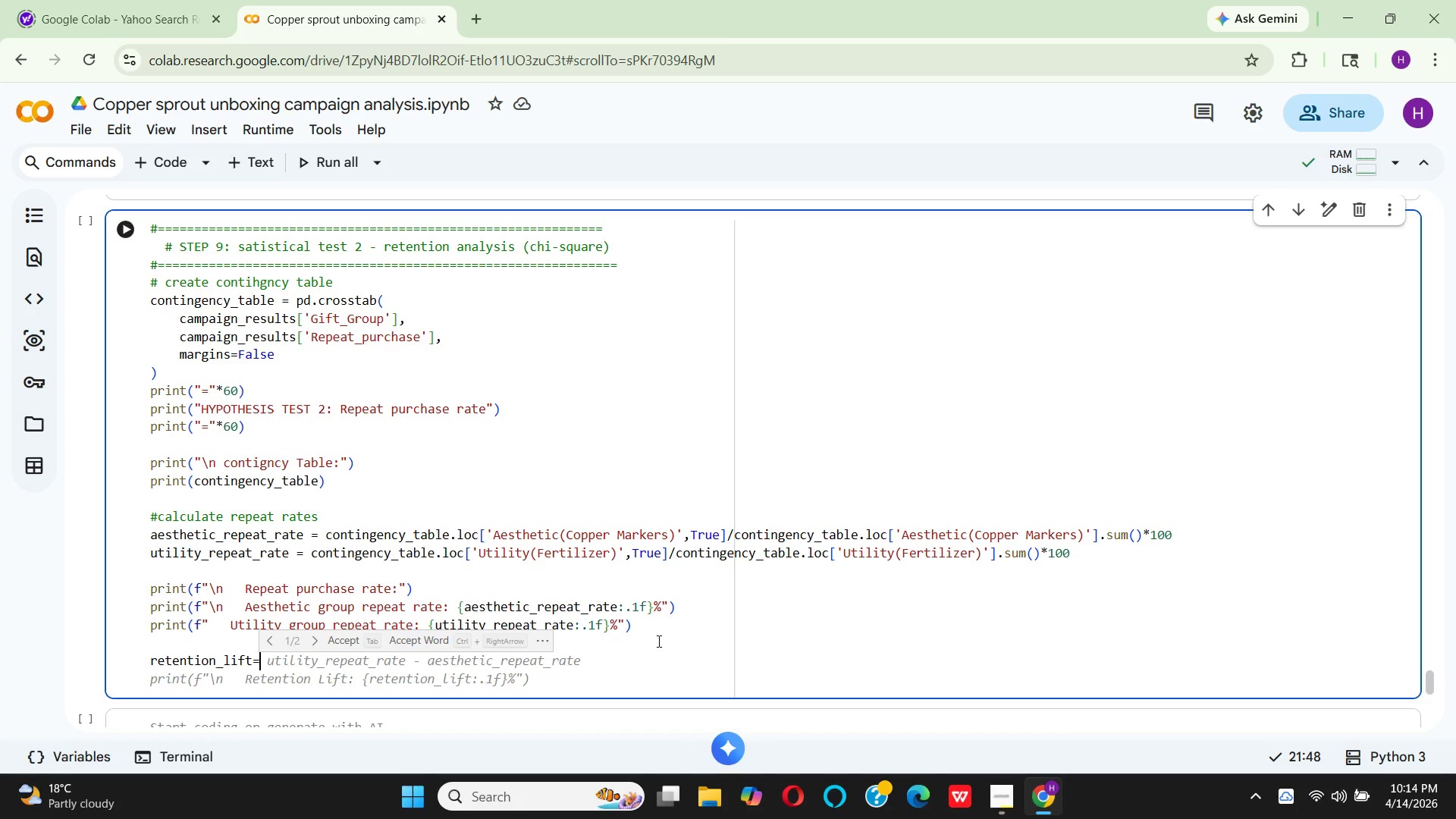 
key(Backspace)
 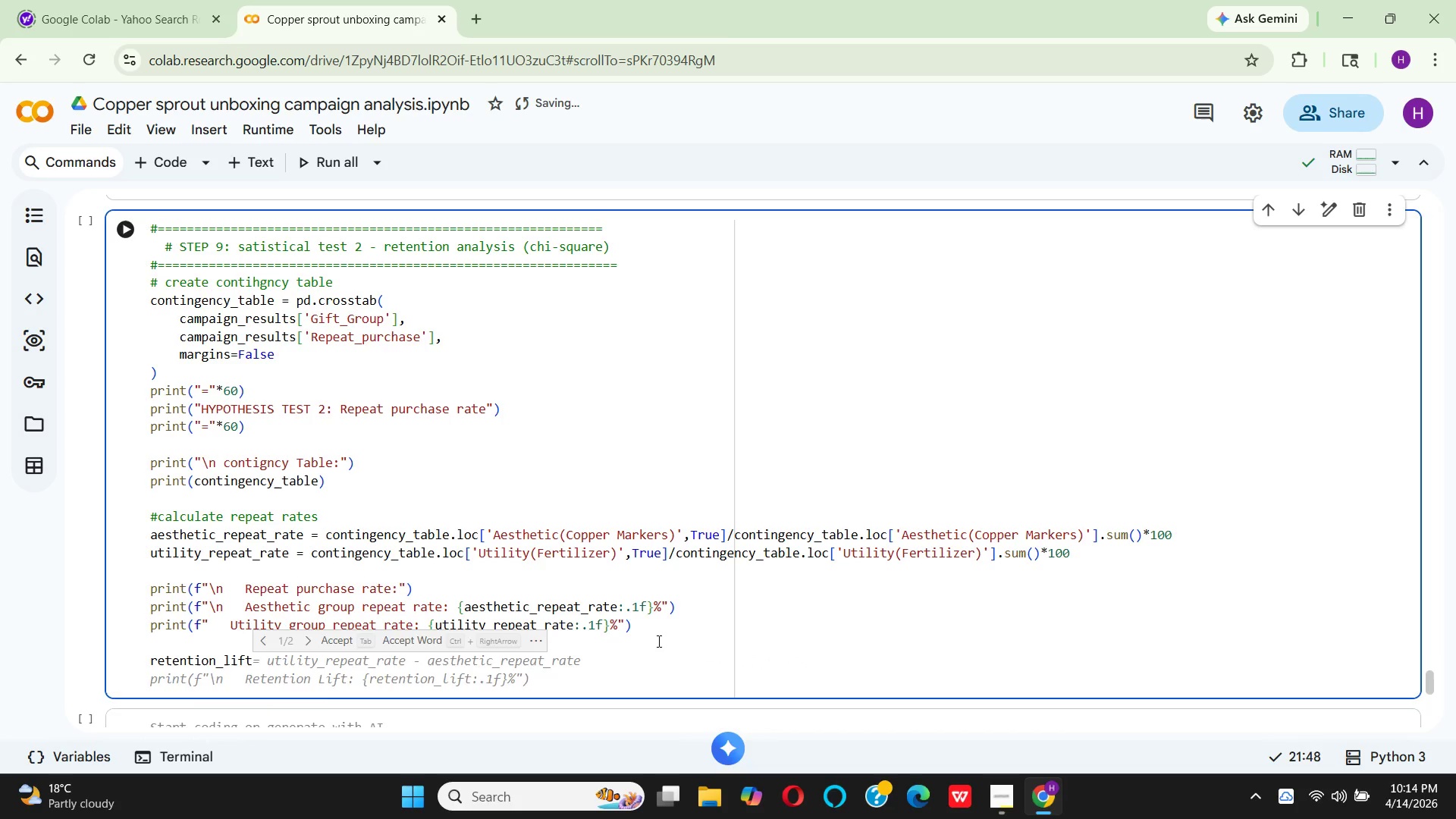 
key(Space)
 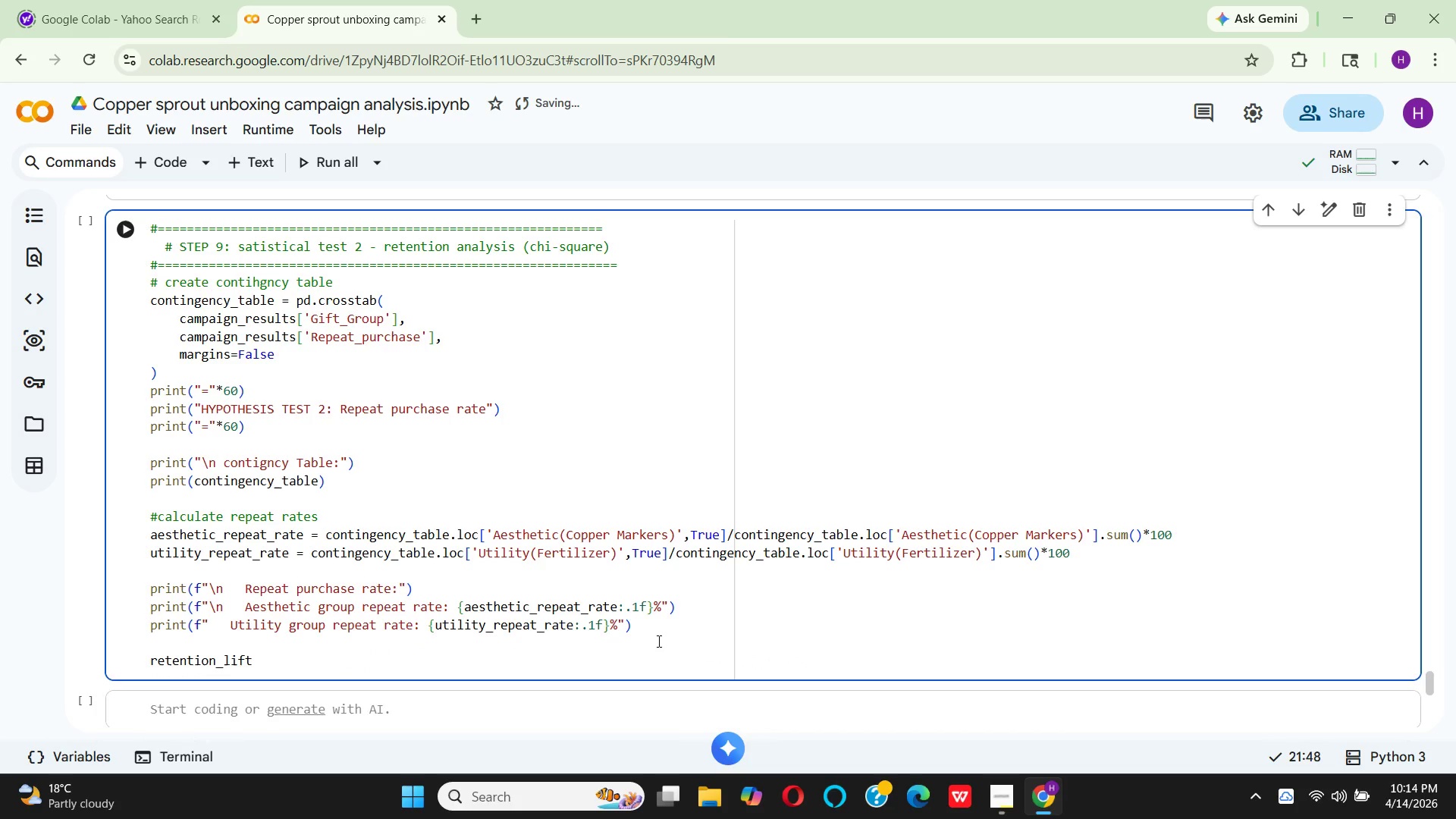 
key(Equal)
 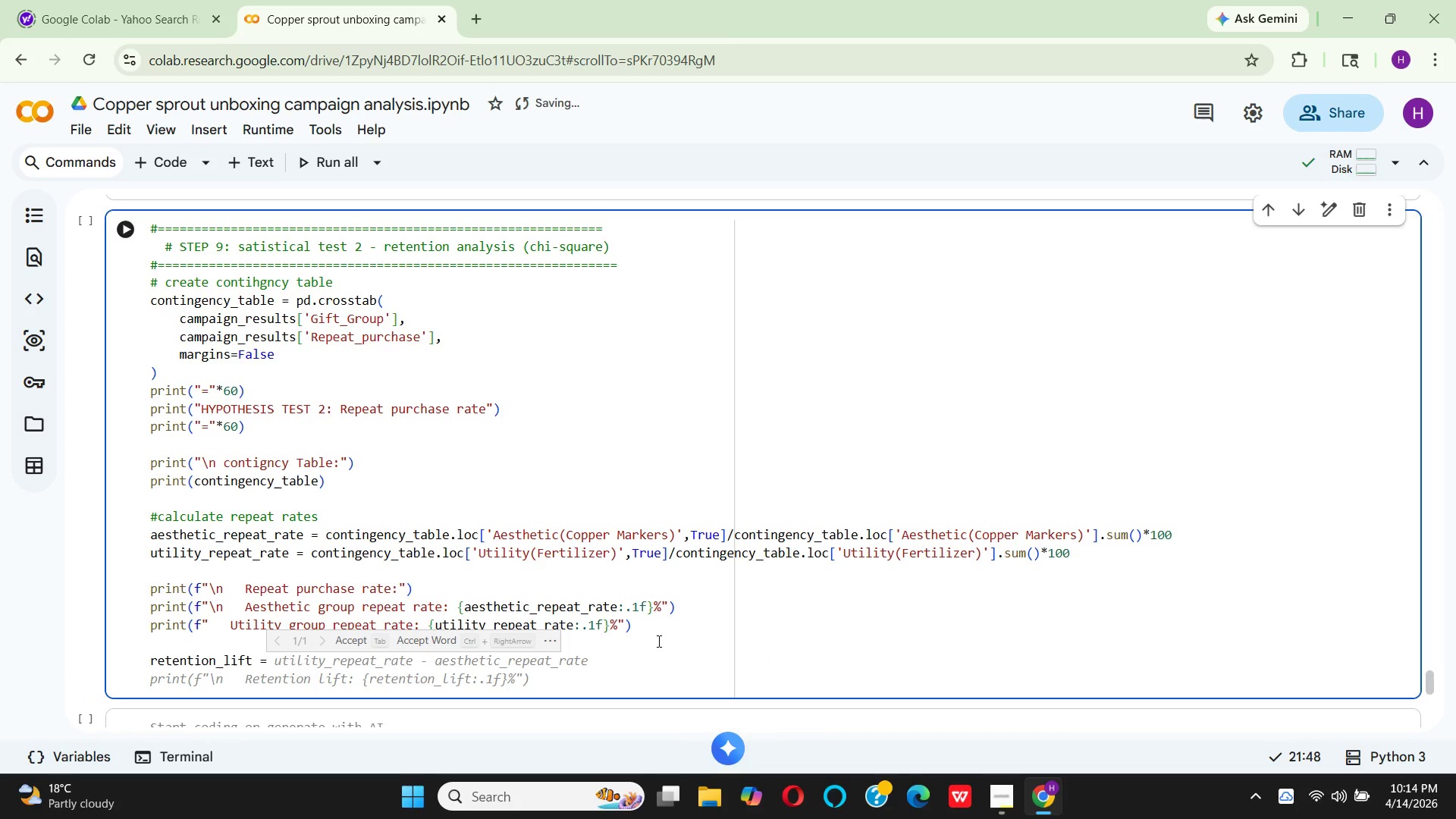 
key(Space)
 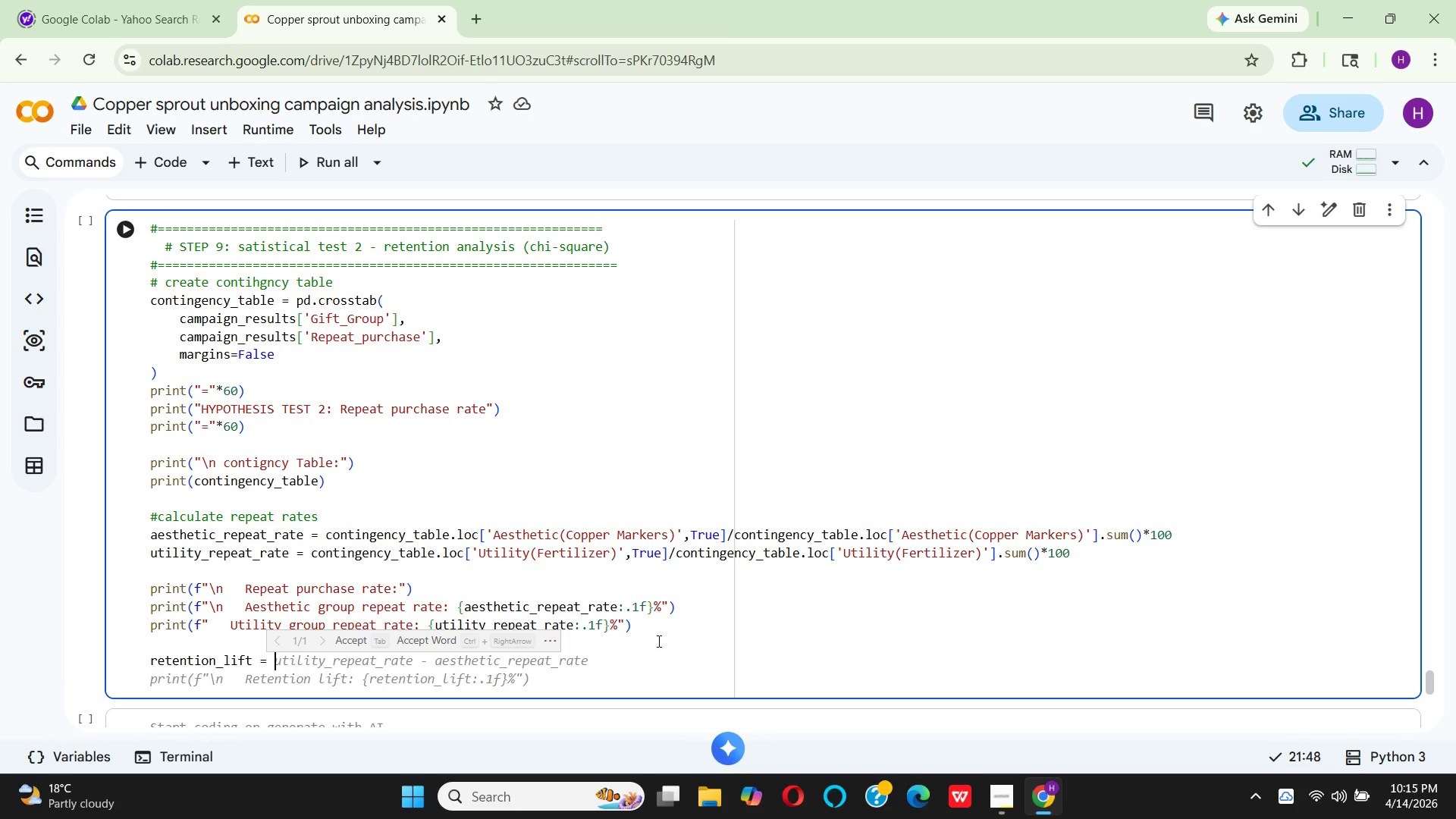 
wait(8.14)
 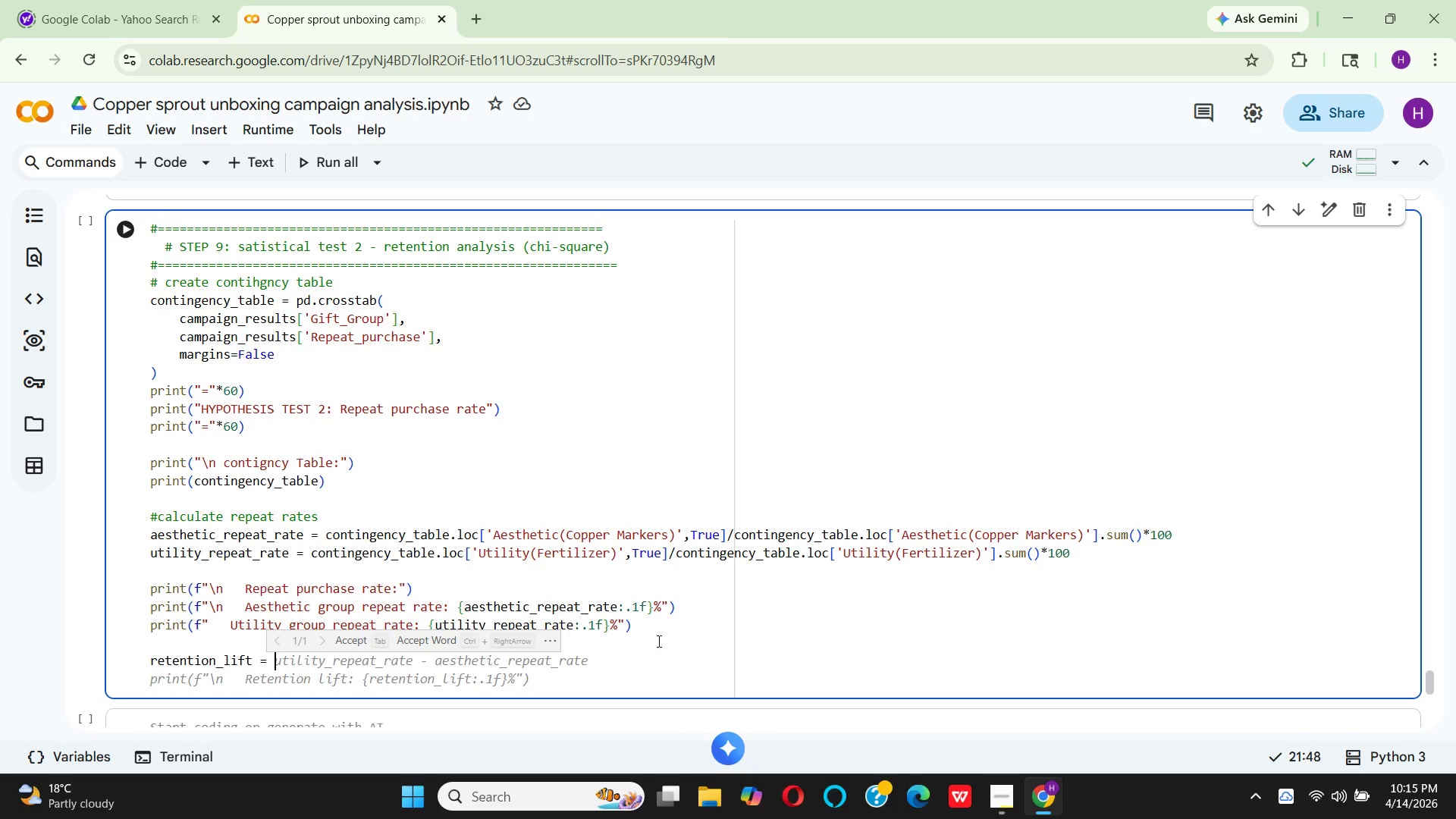 
left_click([340, 645])
 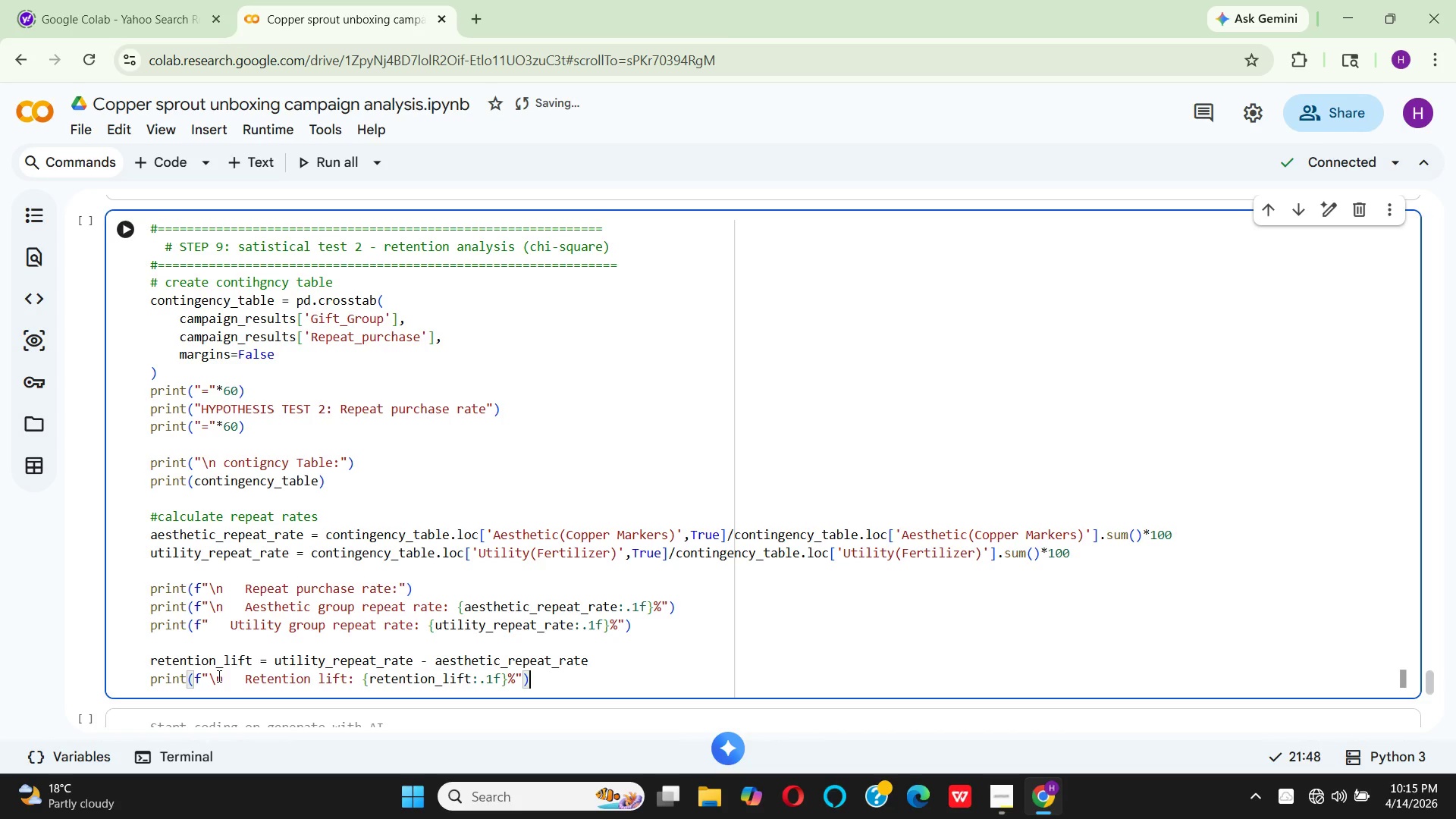 
wait(44.62)
 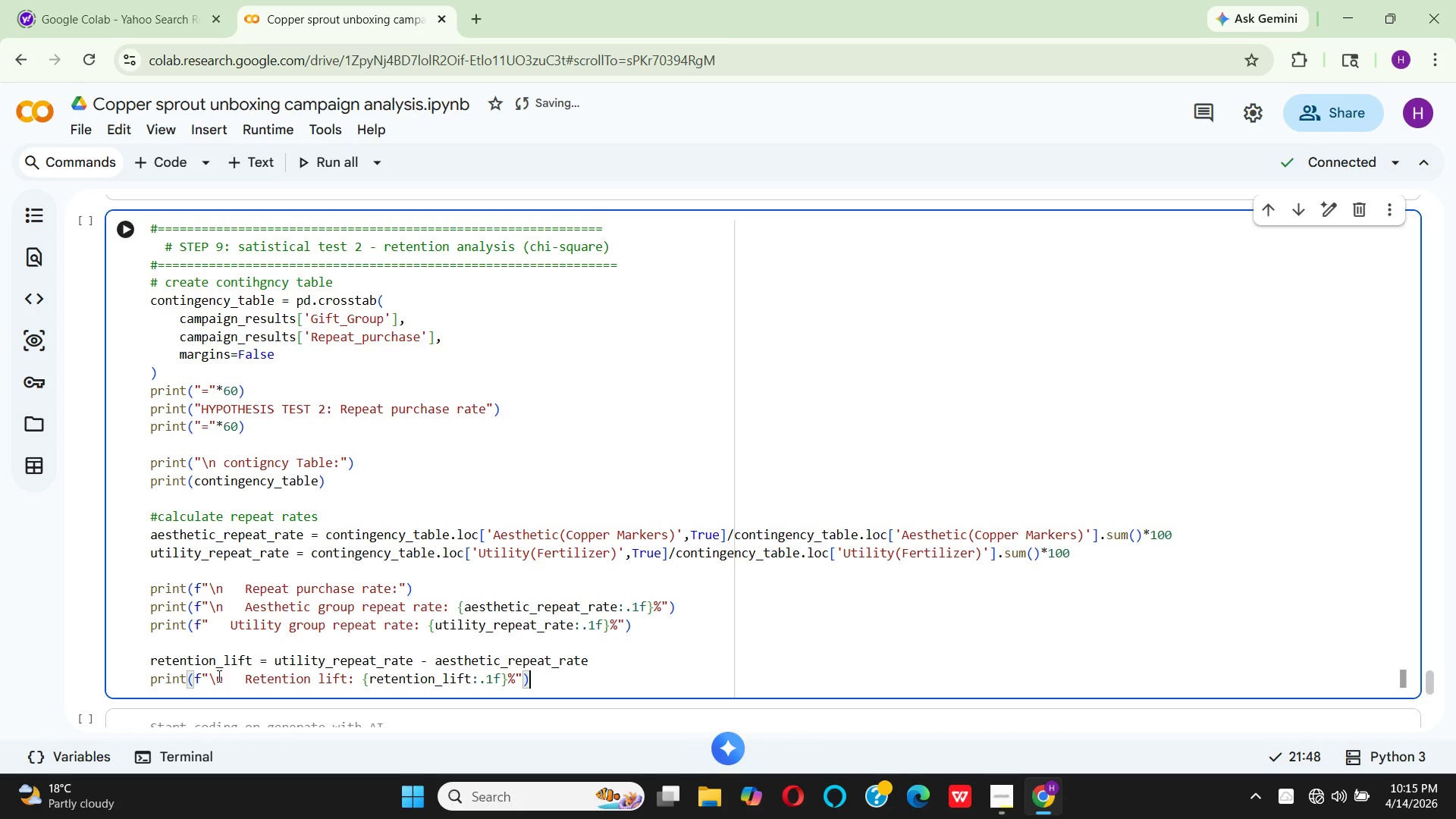 
left_click([237, 682])
 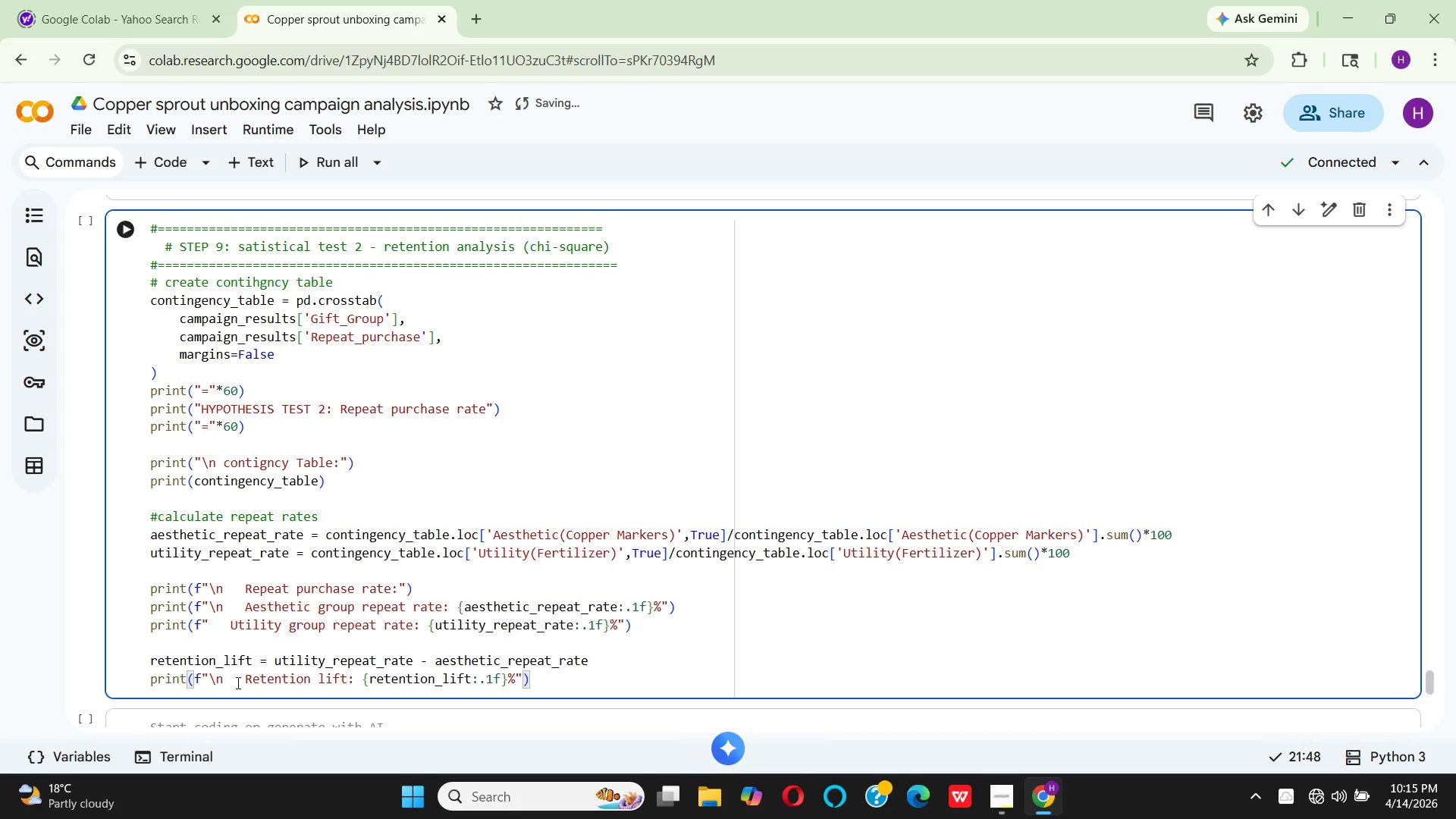 
key(Backspace)
 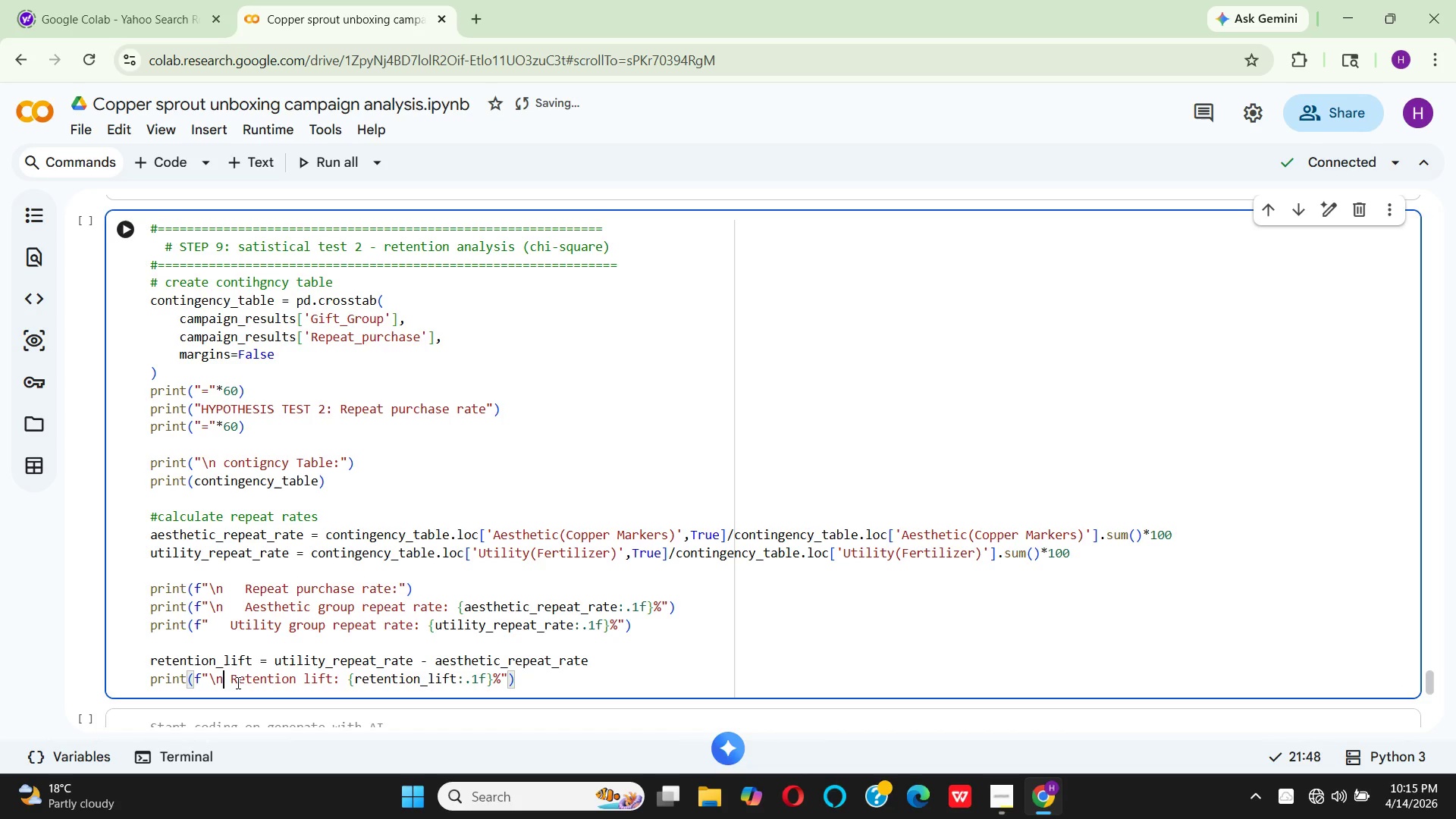 
key(Backspace)
 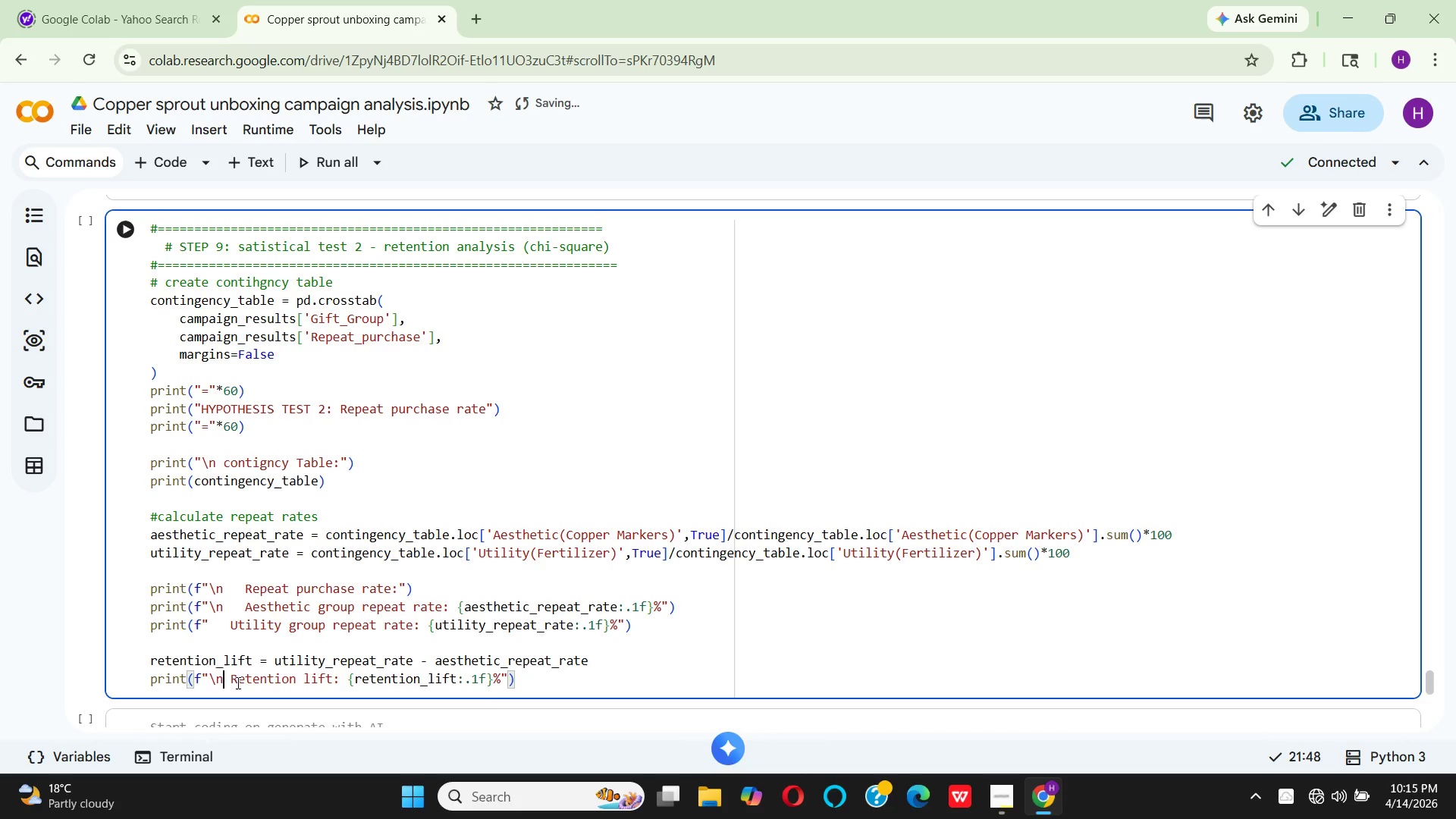 
key(Backspace)
 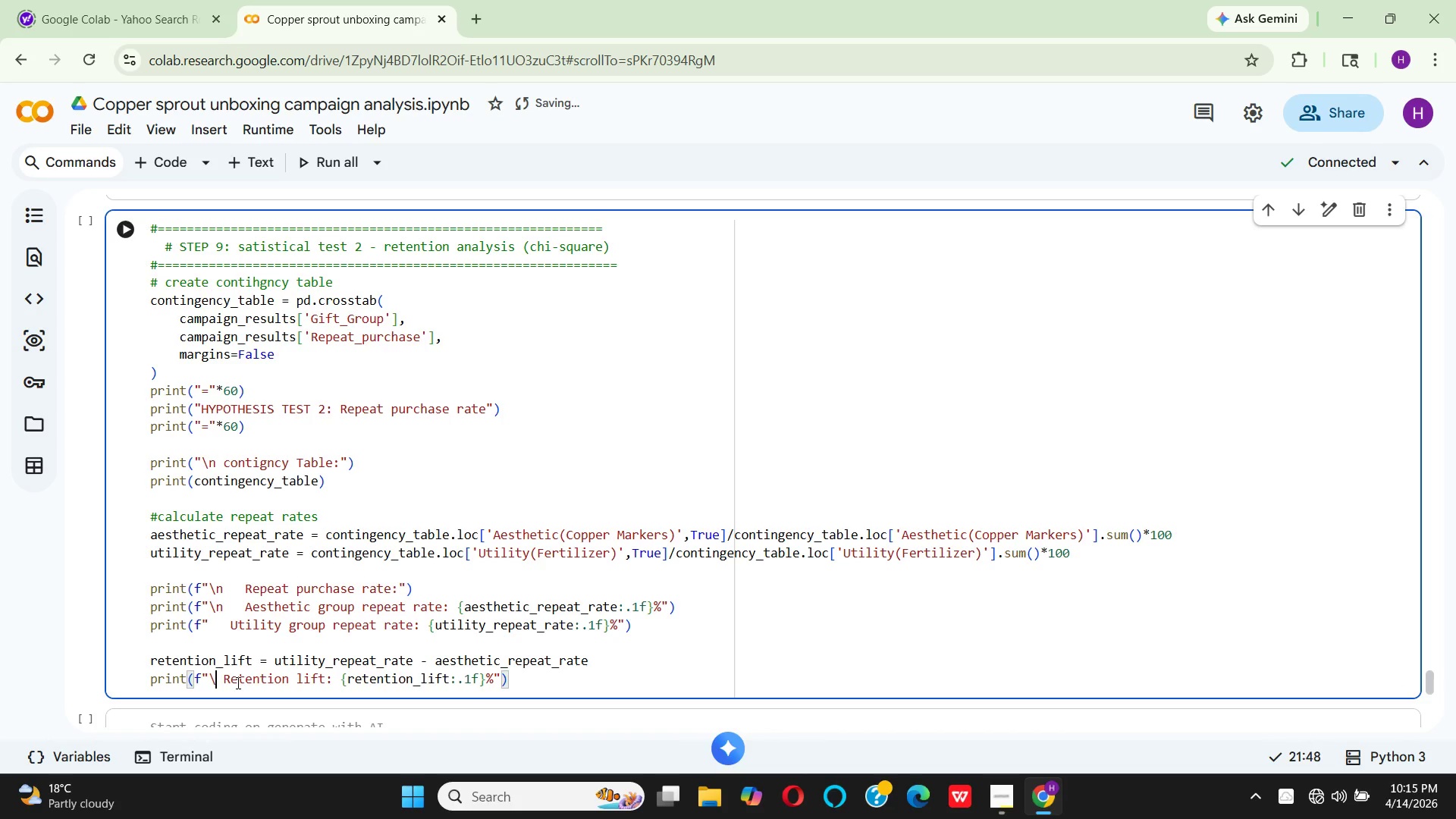 
key(Backspace)
 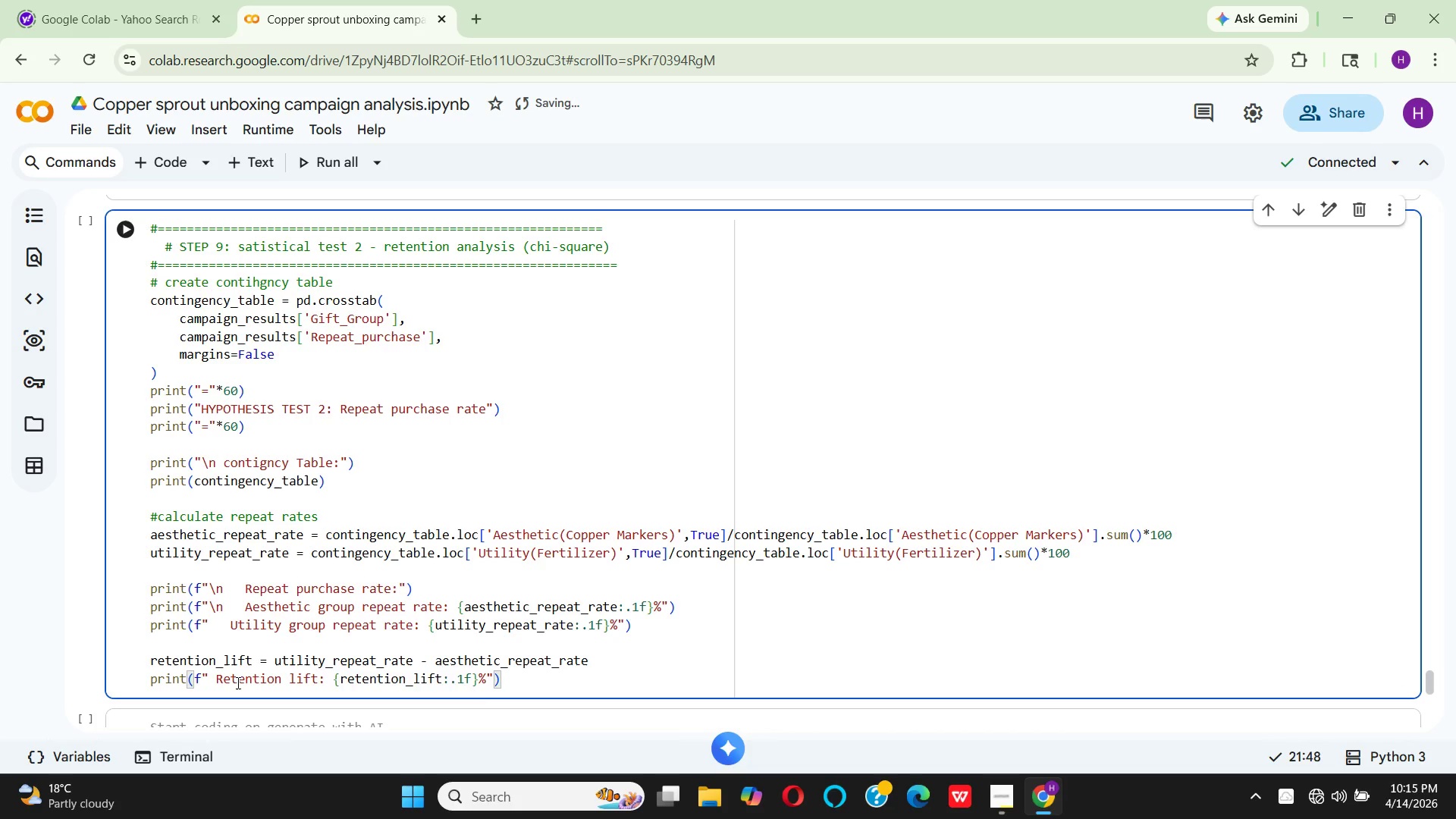 
key(Space)
 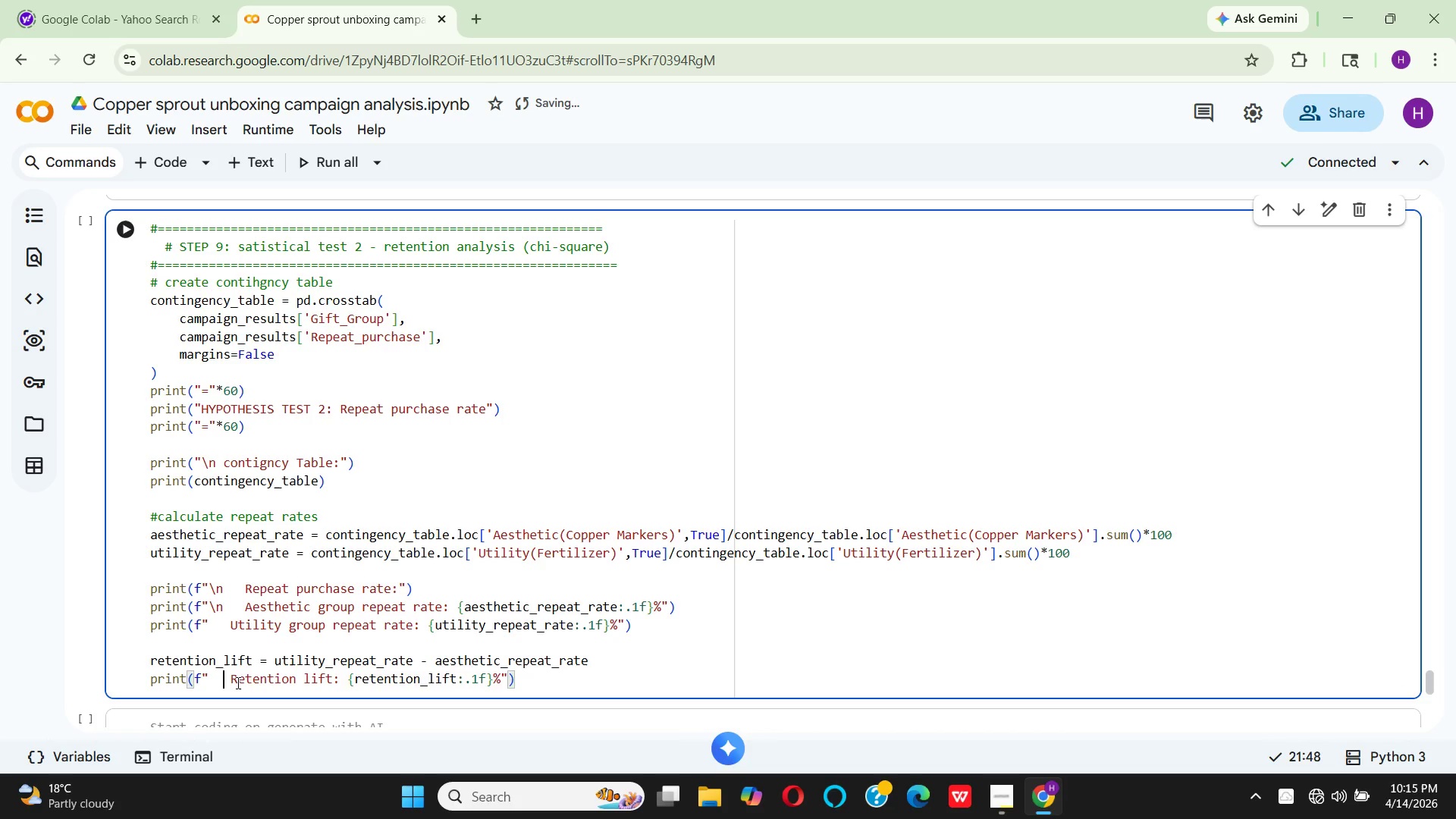 
key(Space)
 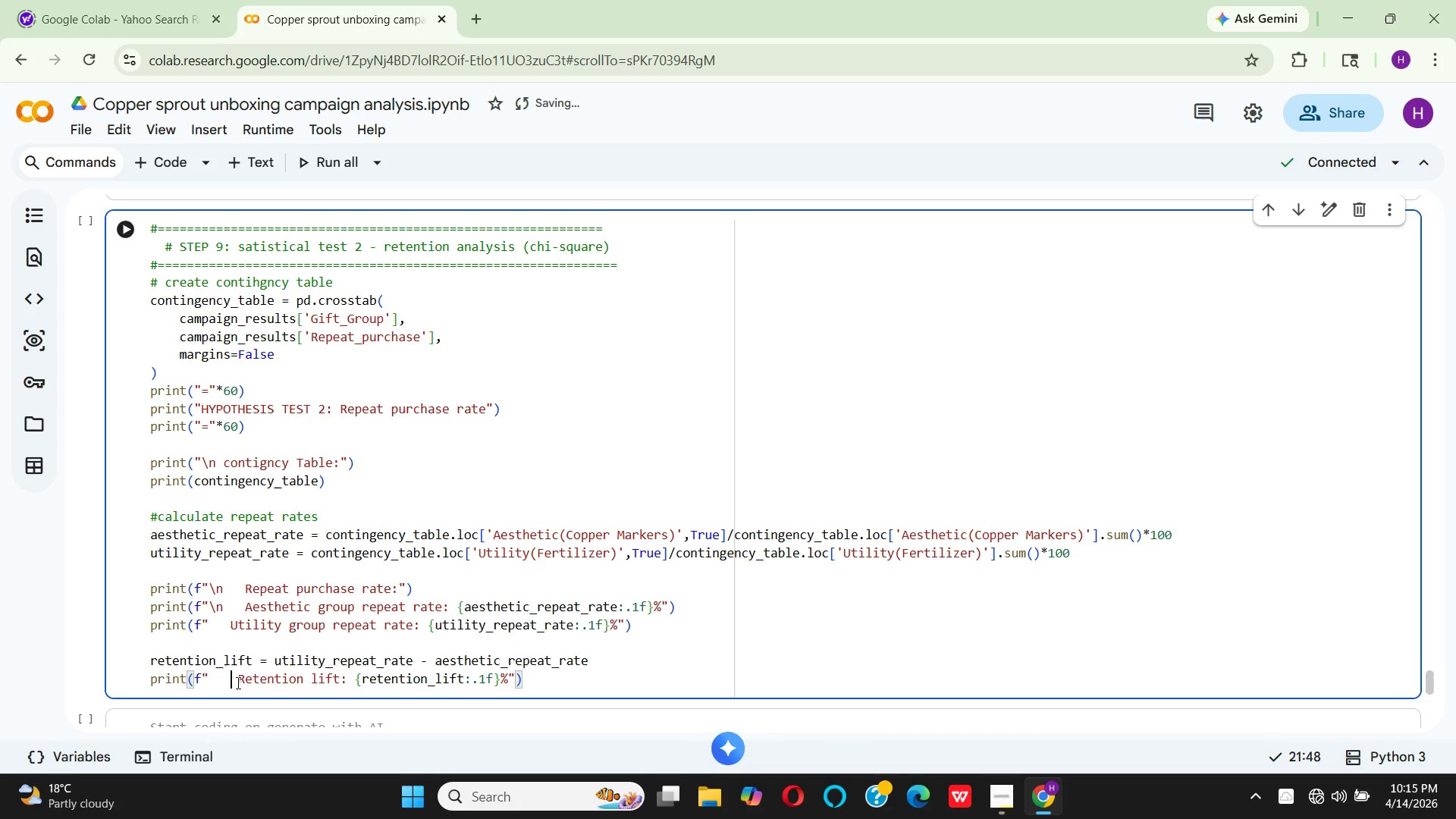 
key(Space)
 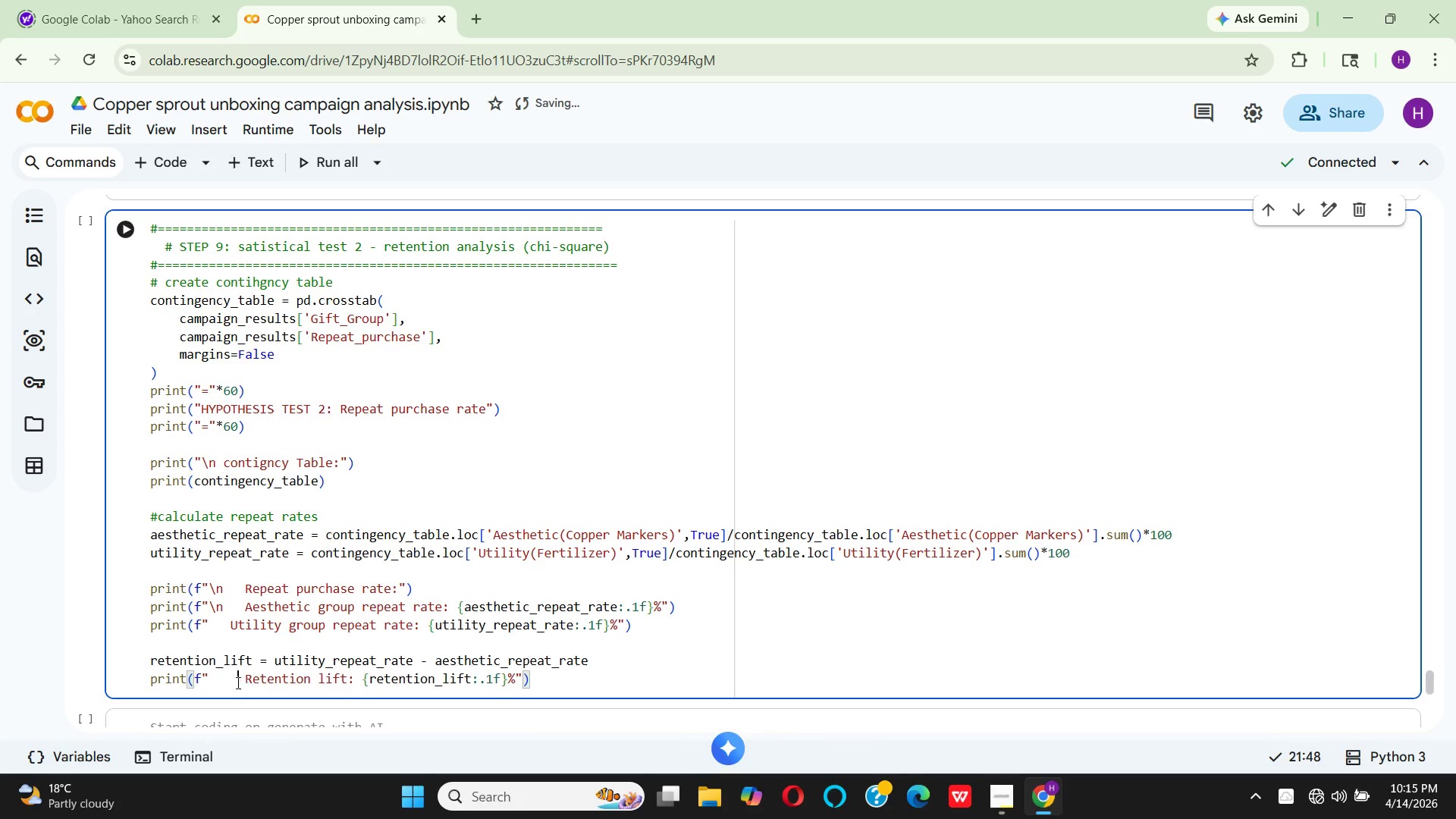 
key(Space)
 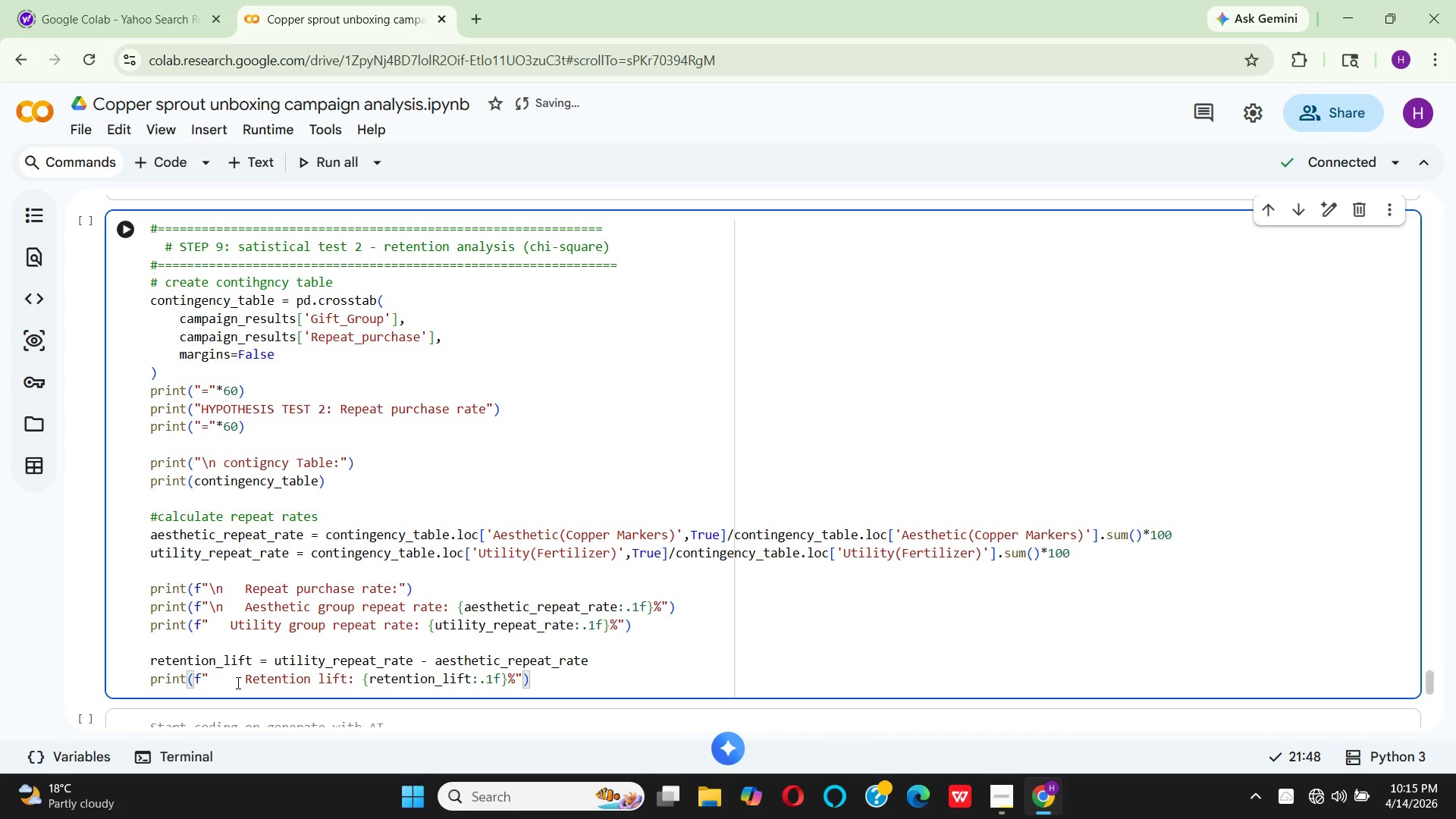 
key(Minus)
 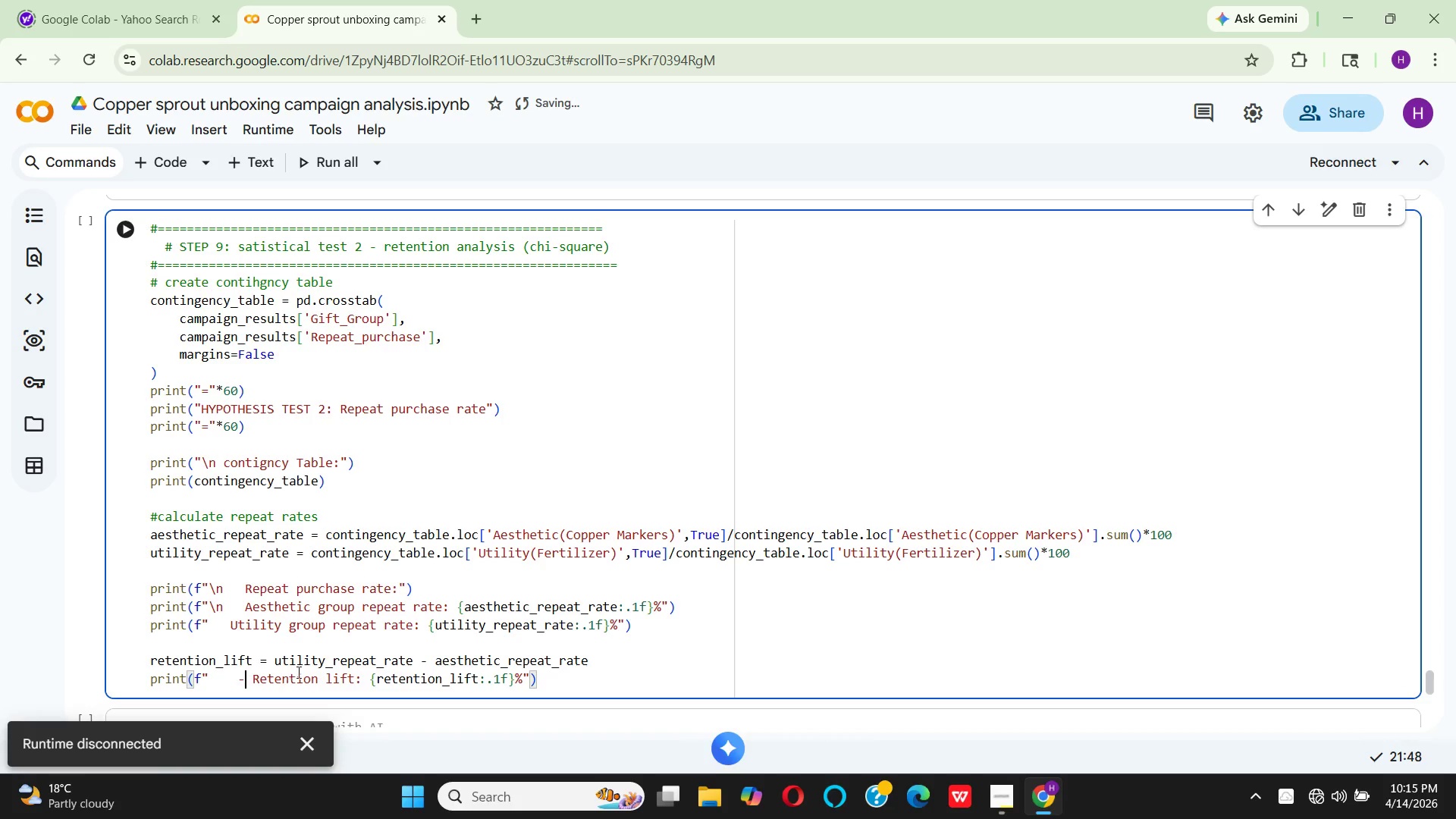 
left_click([318, 673])
 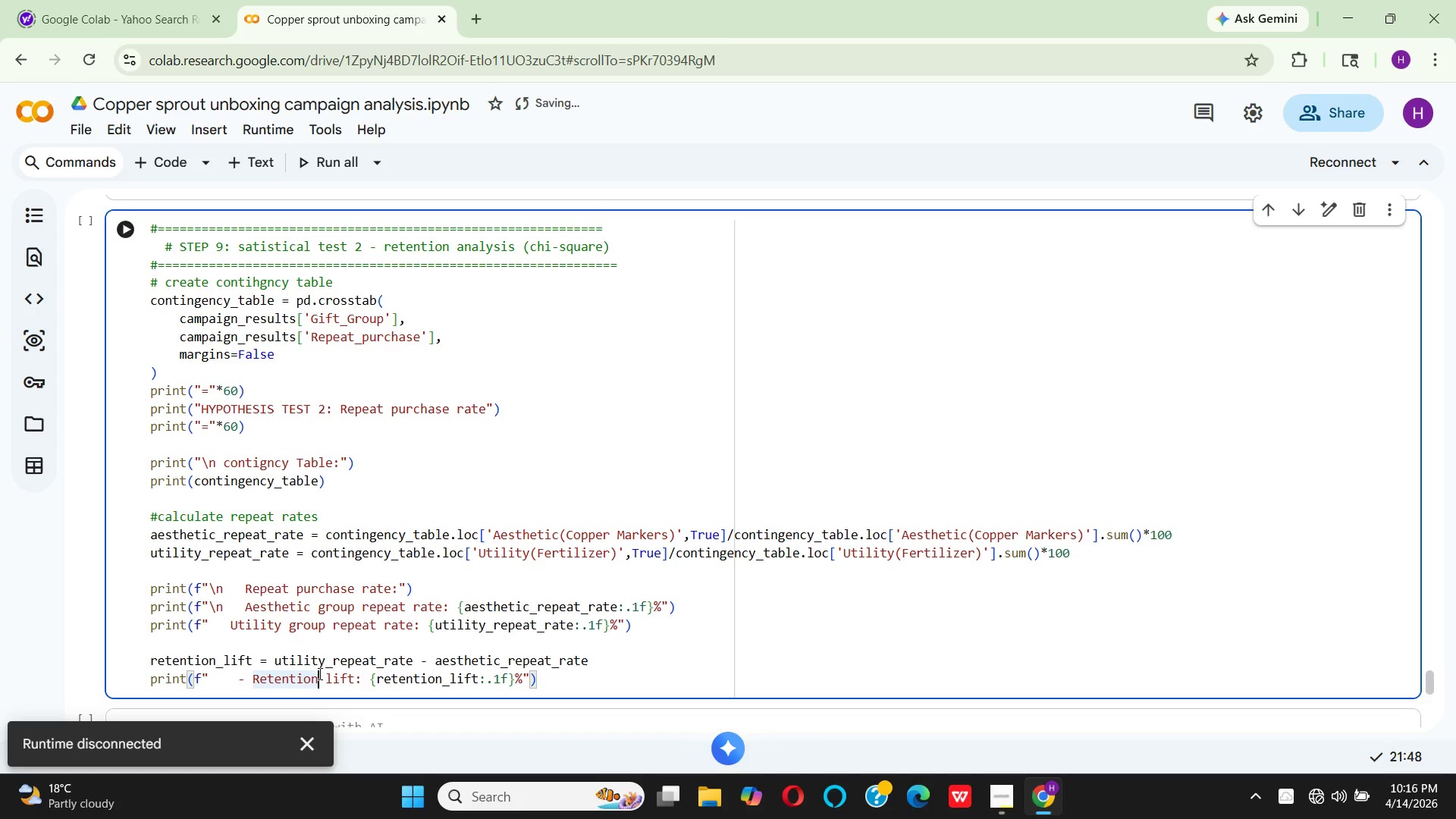 
key(Backspace)
 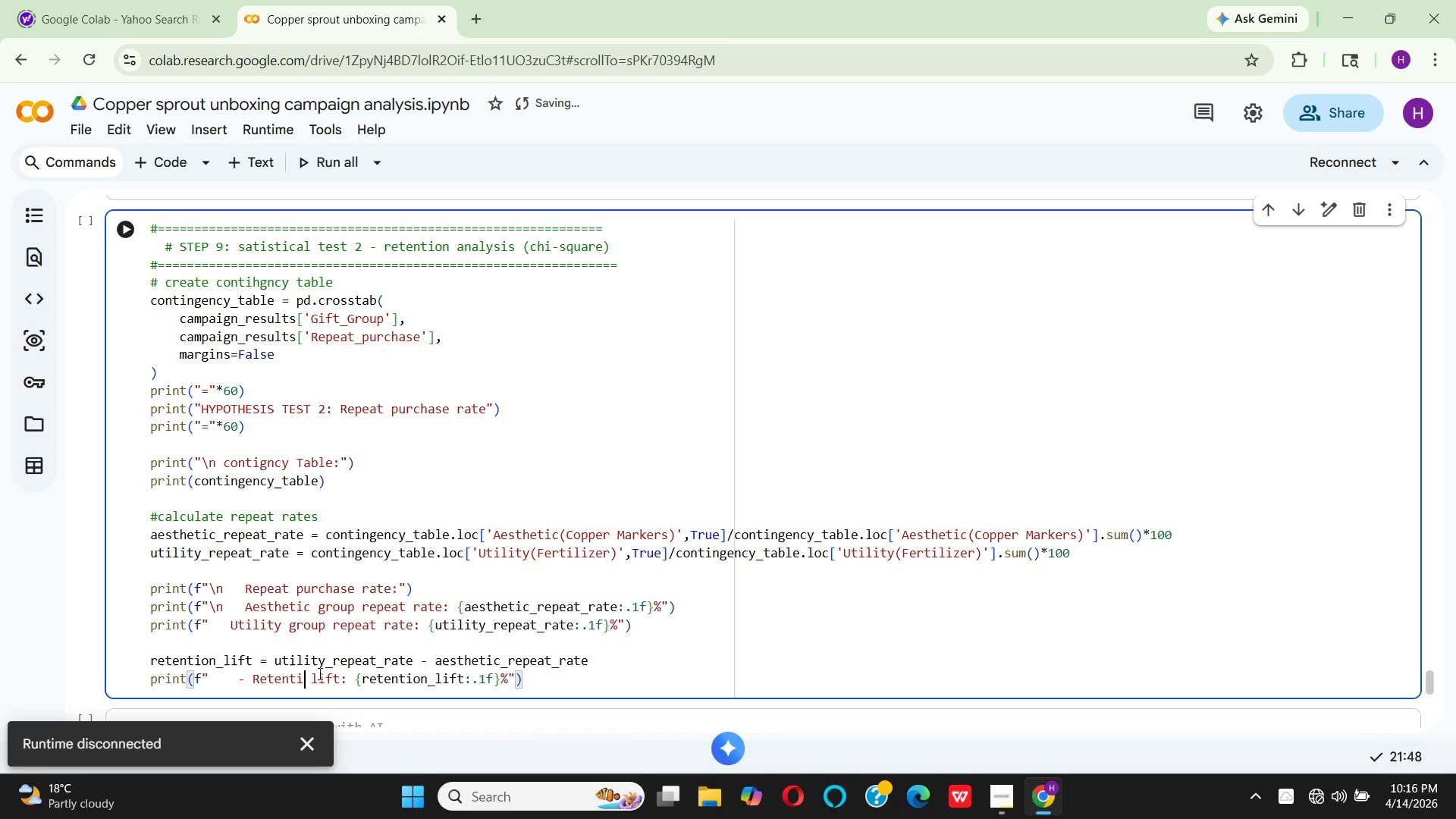 
key(Backspace)
 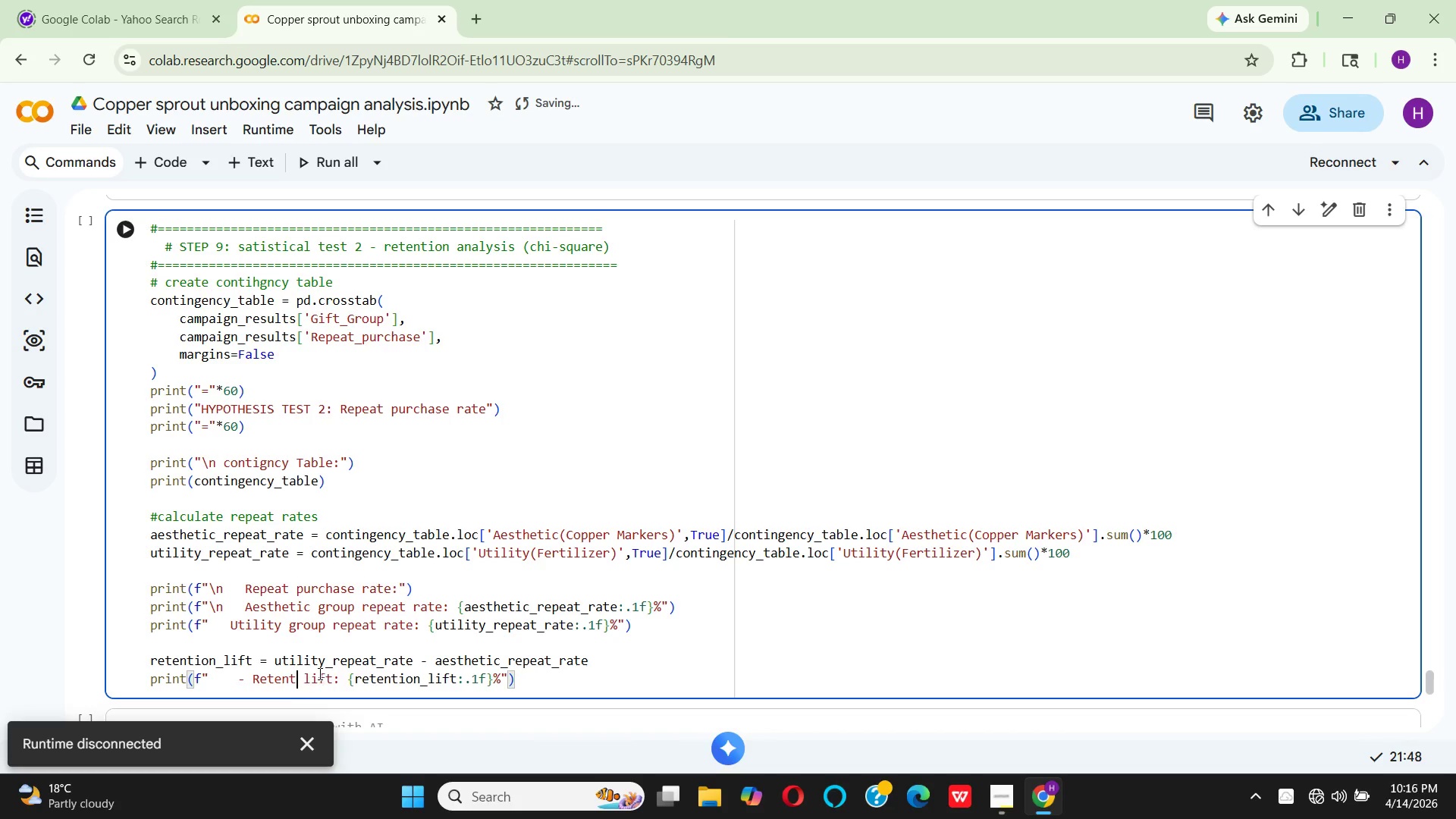 
key(Backspace)
 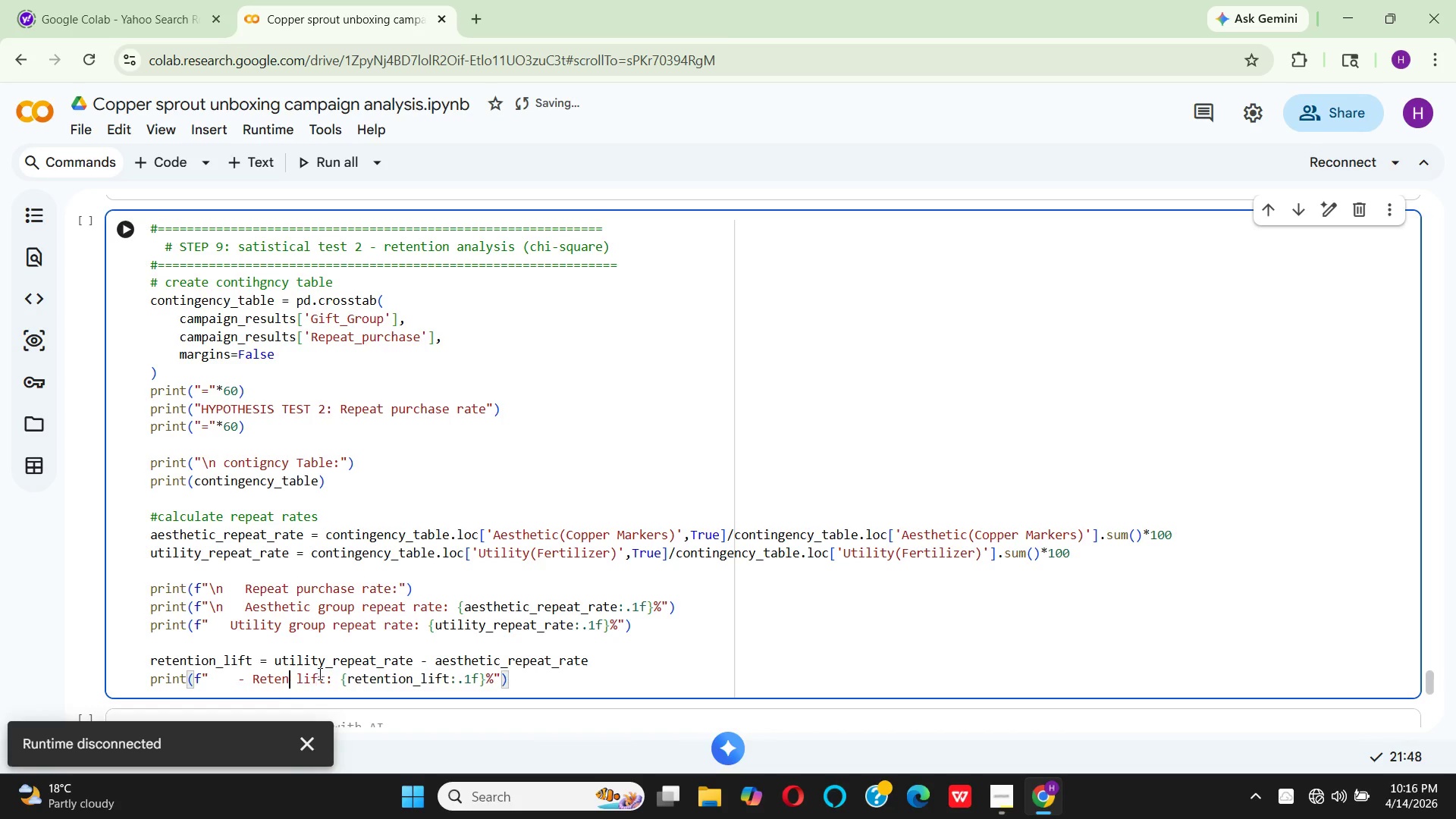 
key(Backspace)
 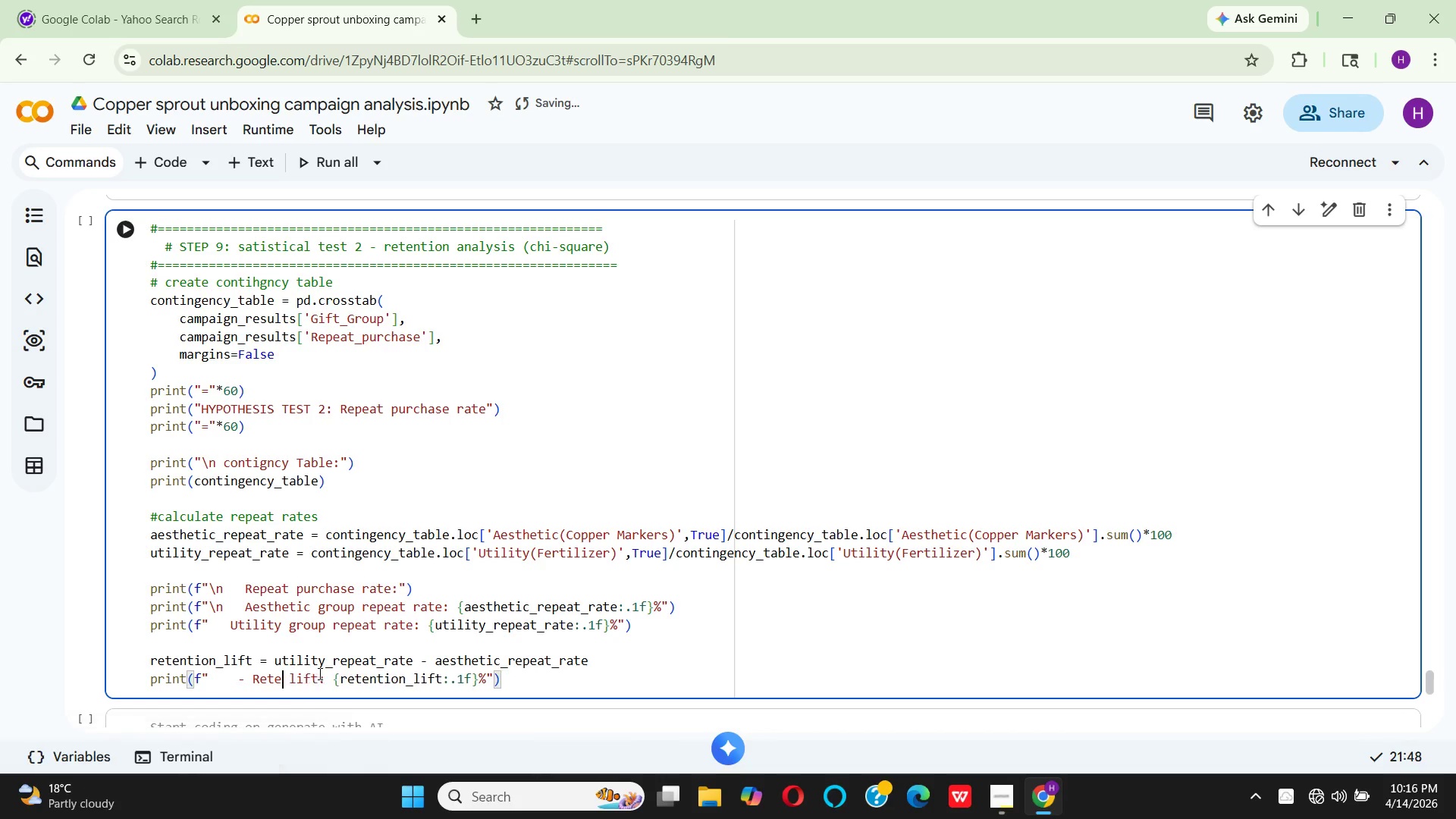 
key(Backspace)
 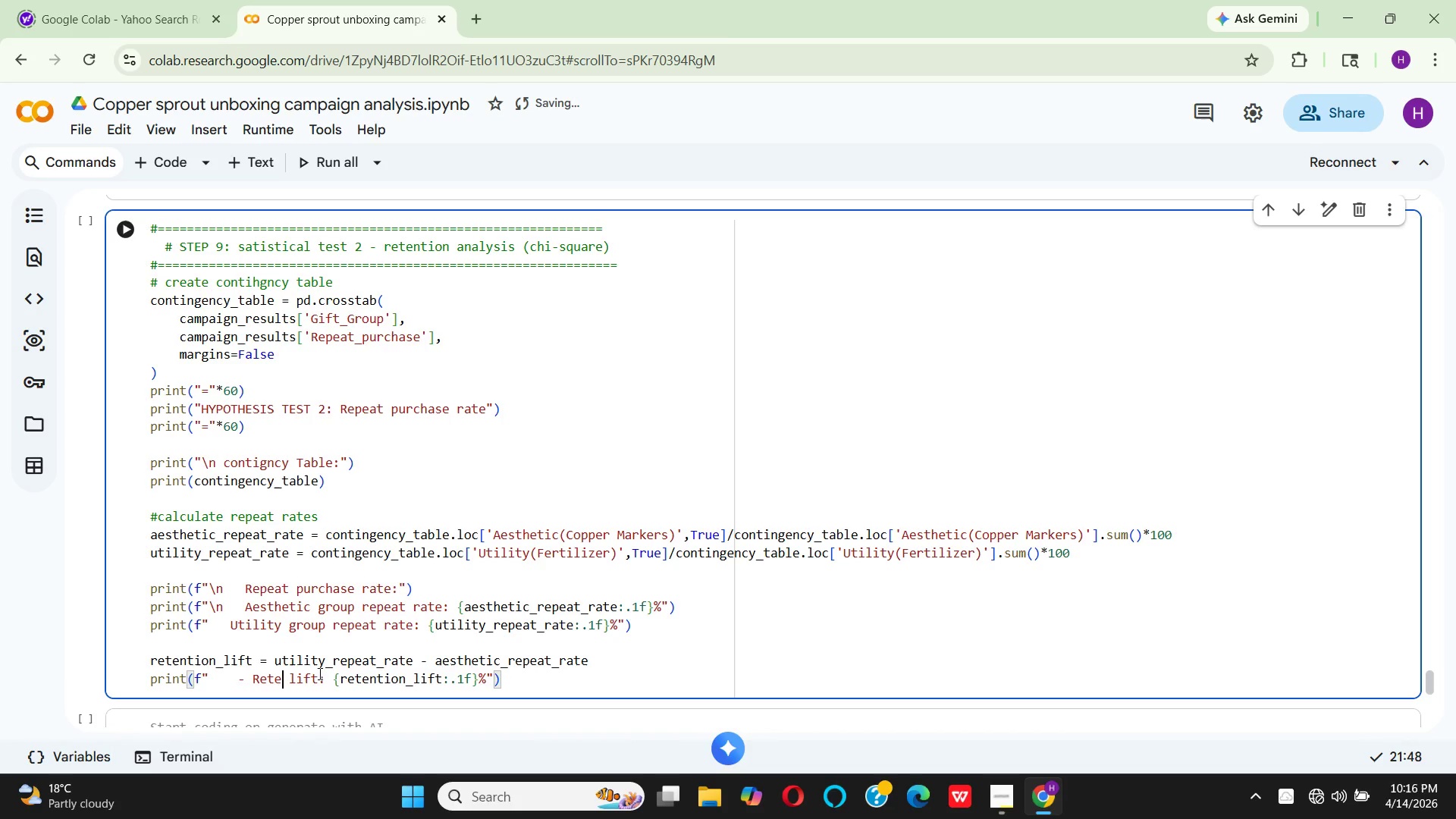 
key(Backspace)
 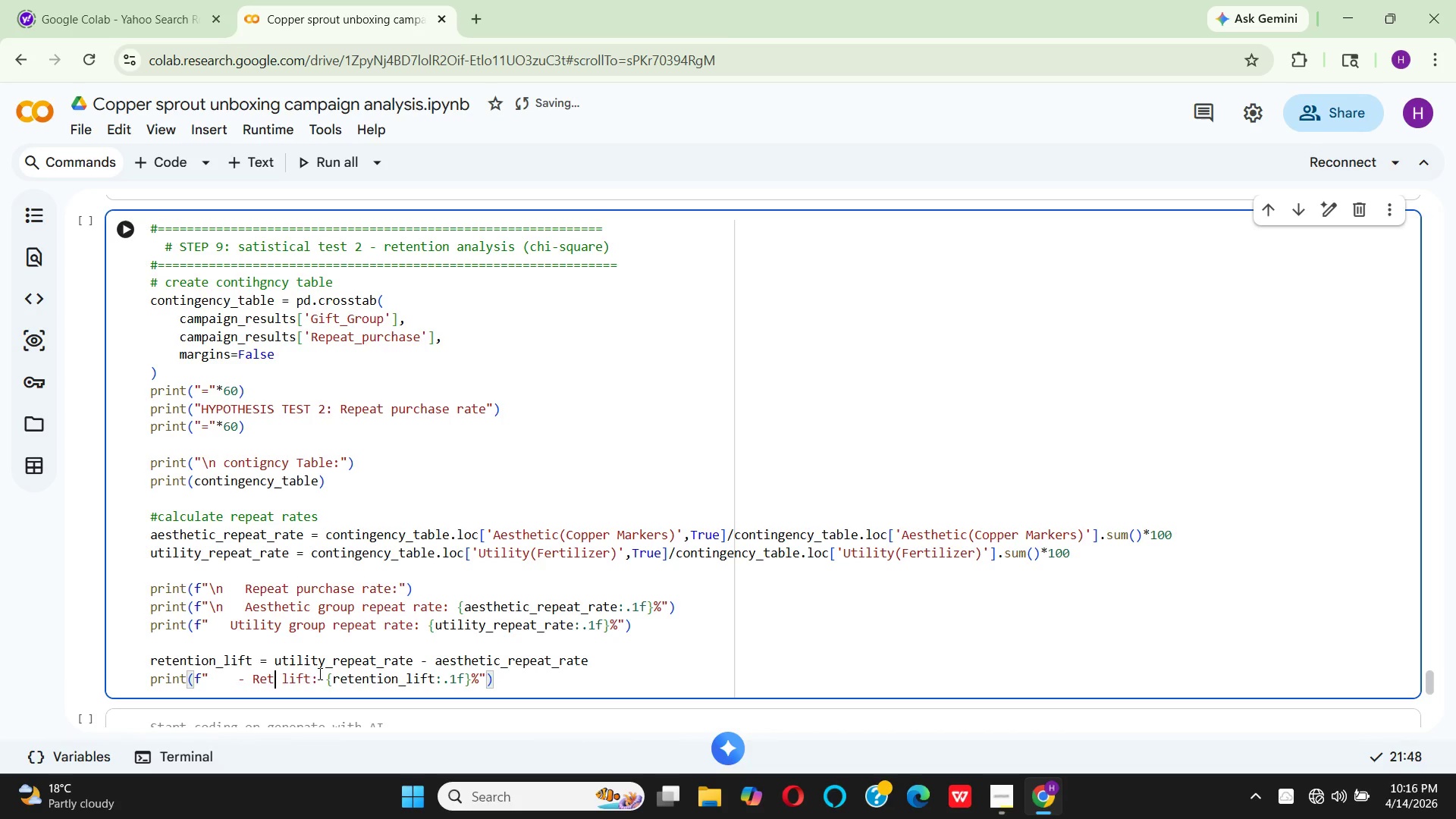 
key(Backspace)
 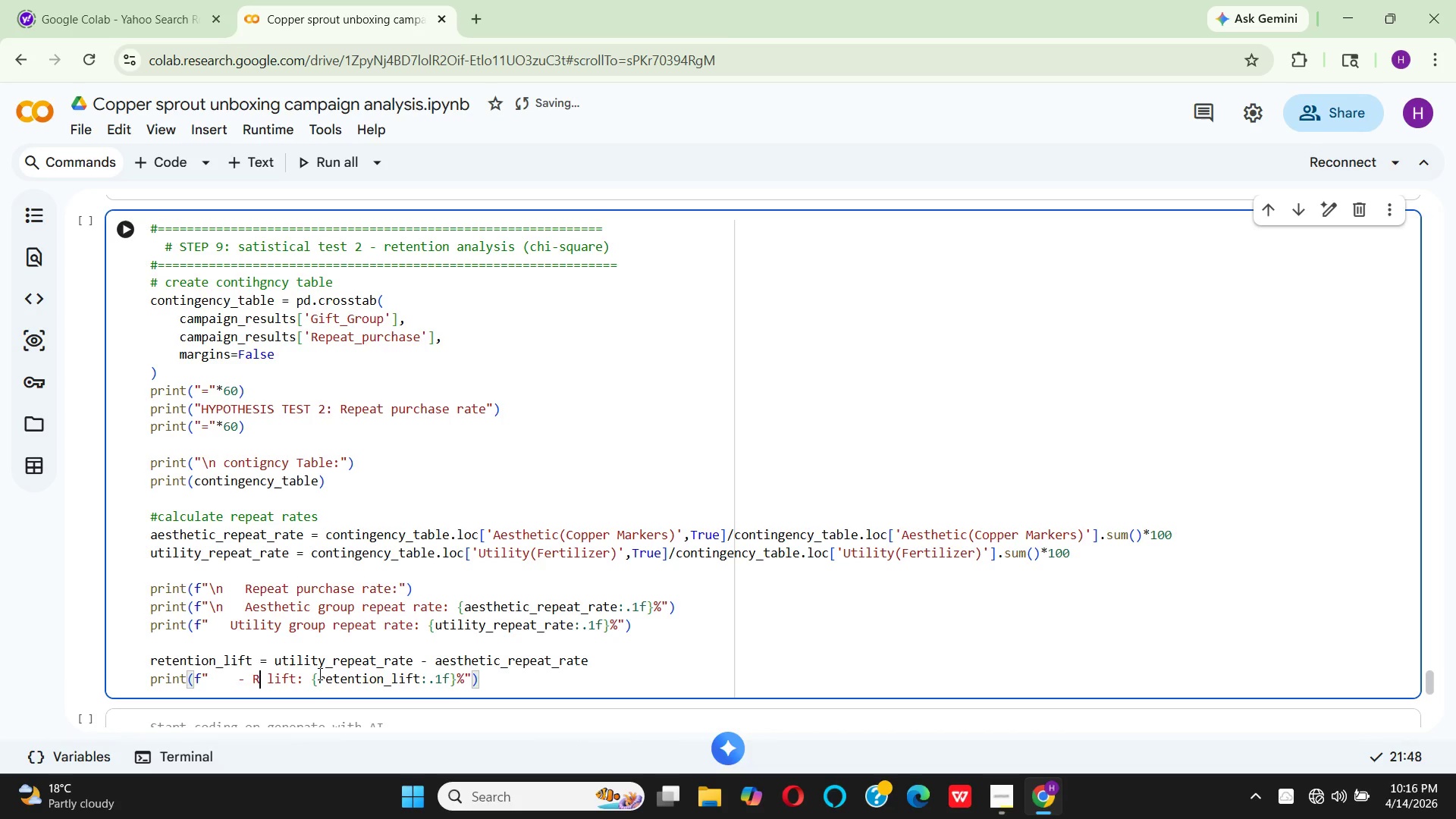 
key(Backspace)
 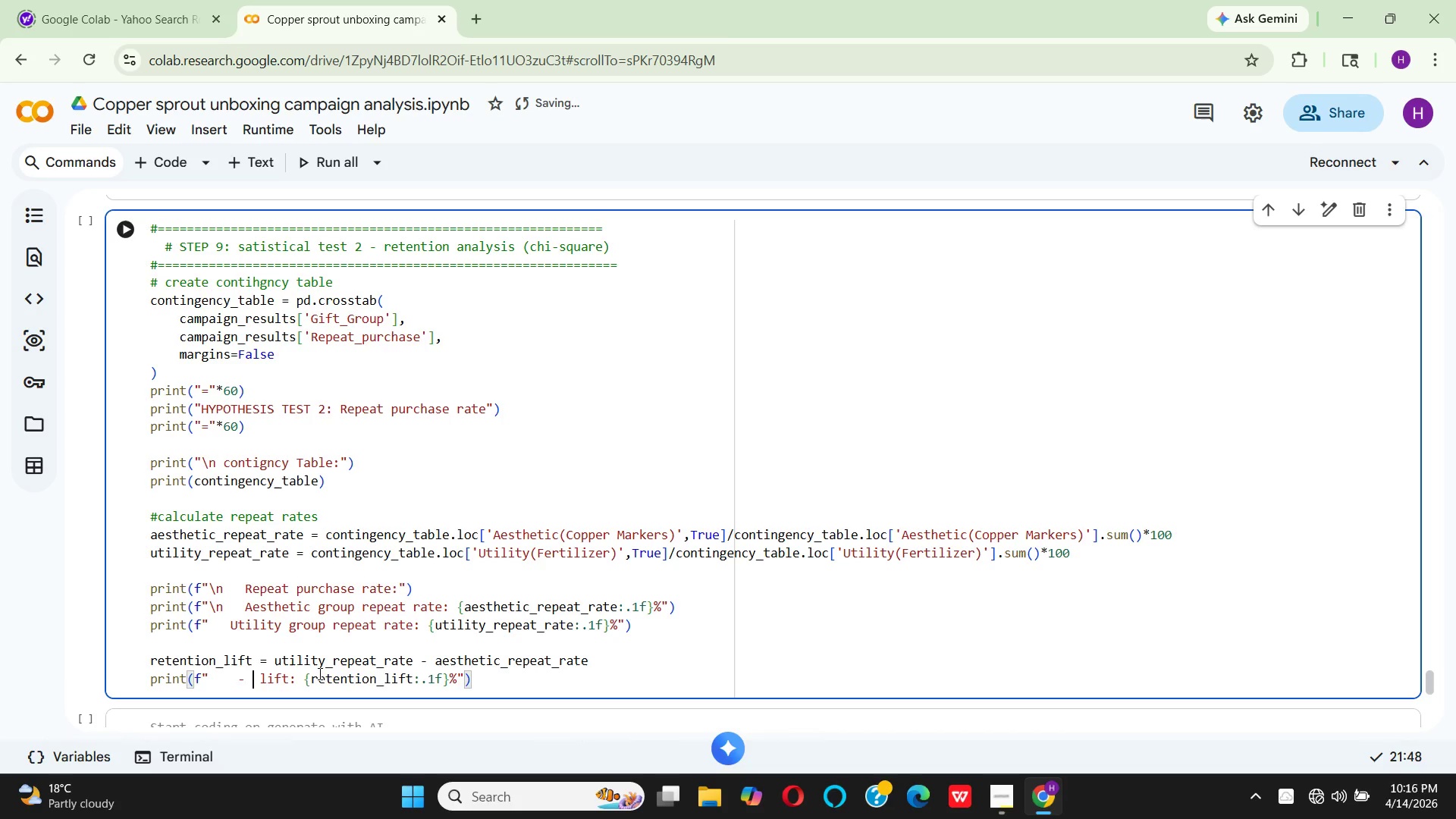 
key(Backspace)
 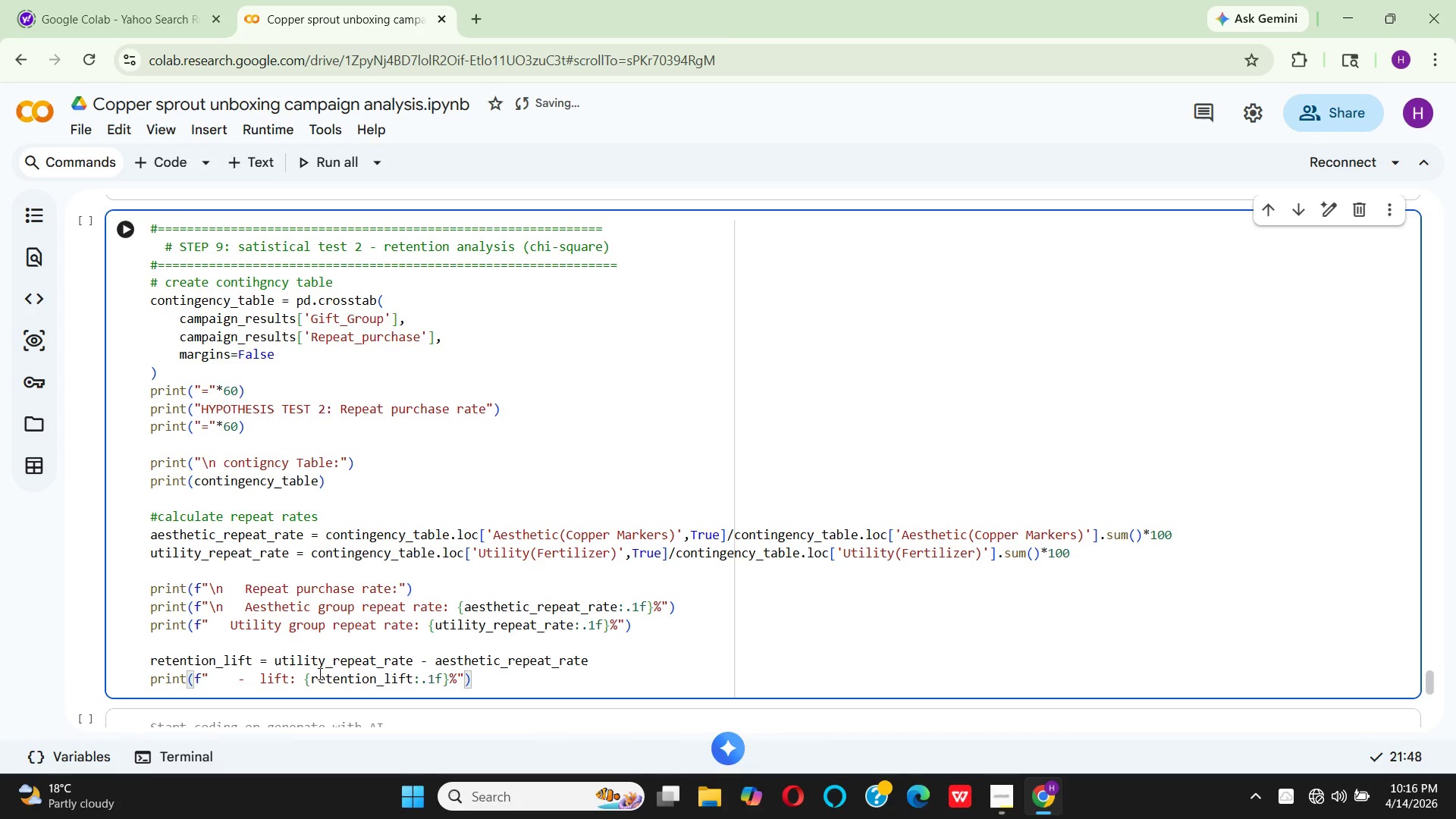 
key(Backspace)
 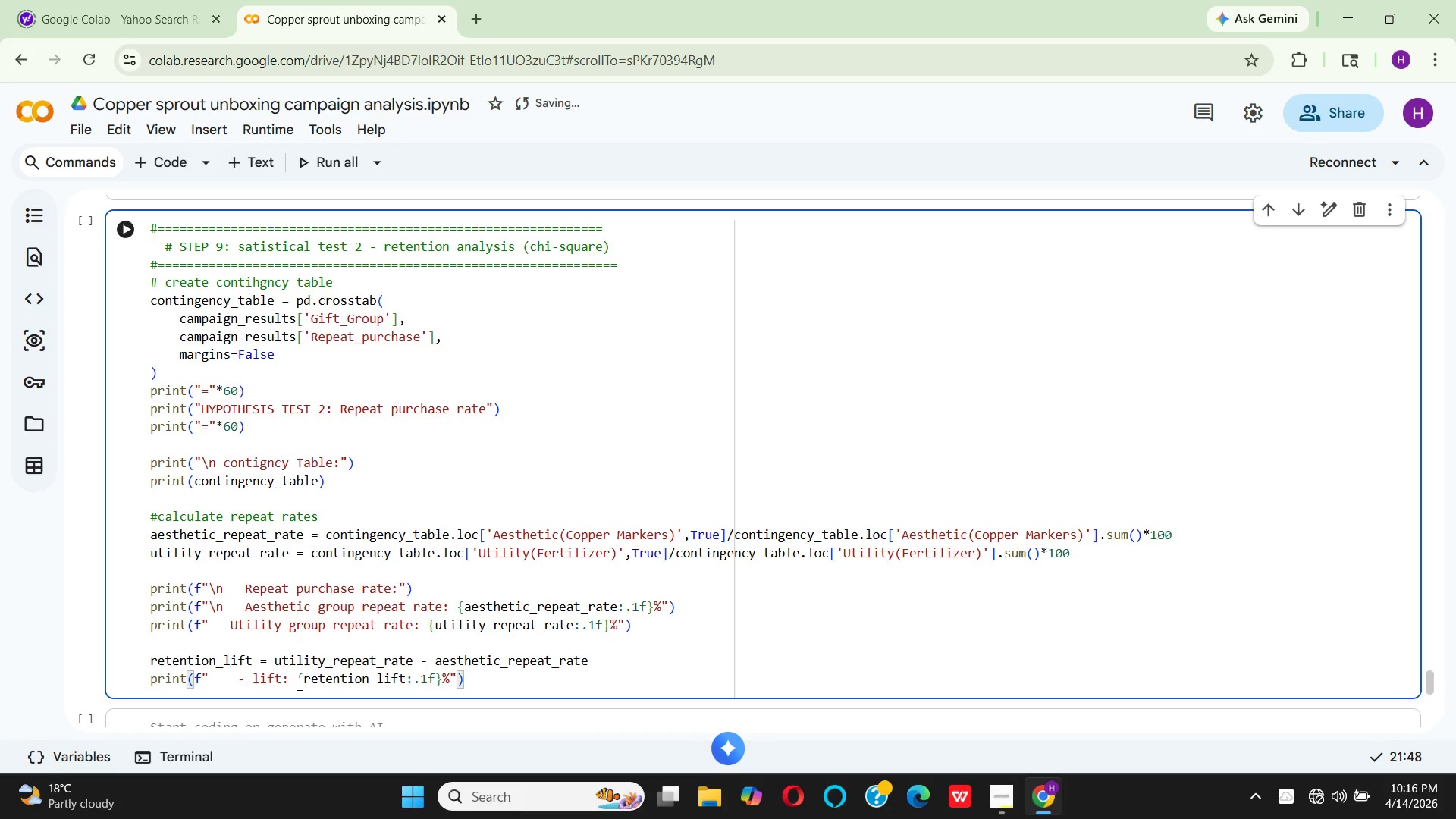 
wait(6.08)
 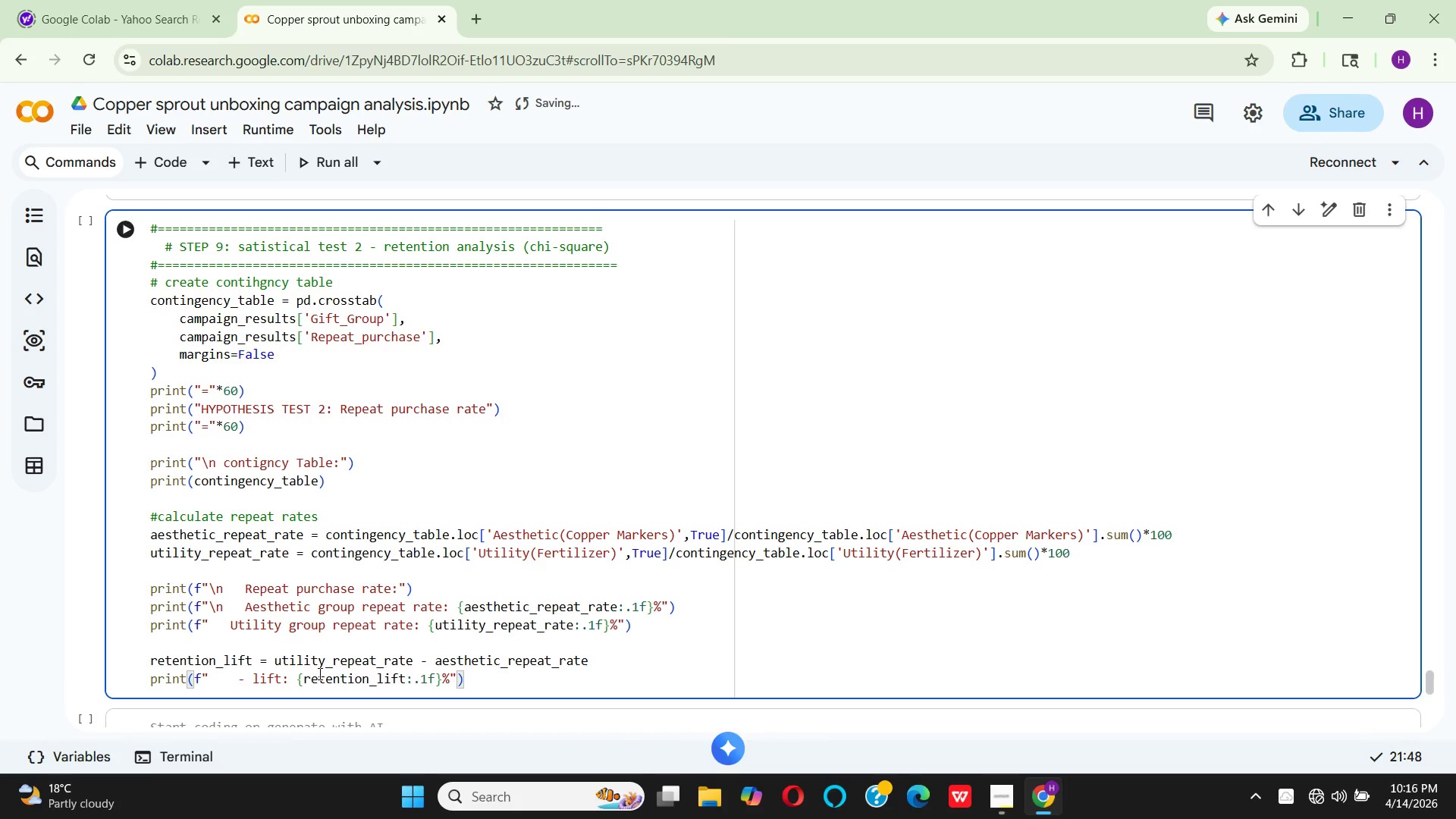 
left_click([298, 684])
 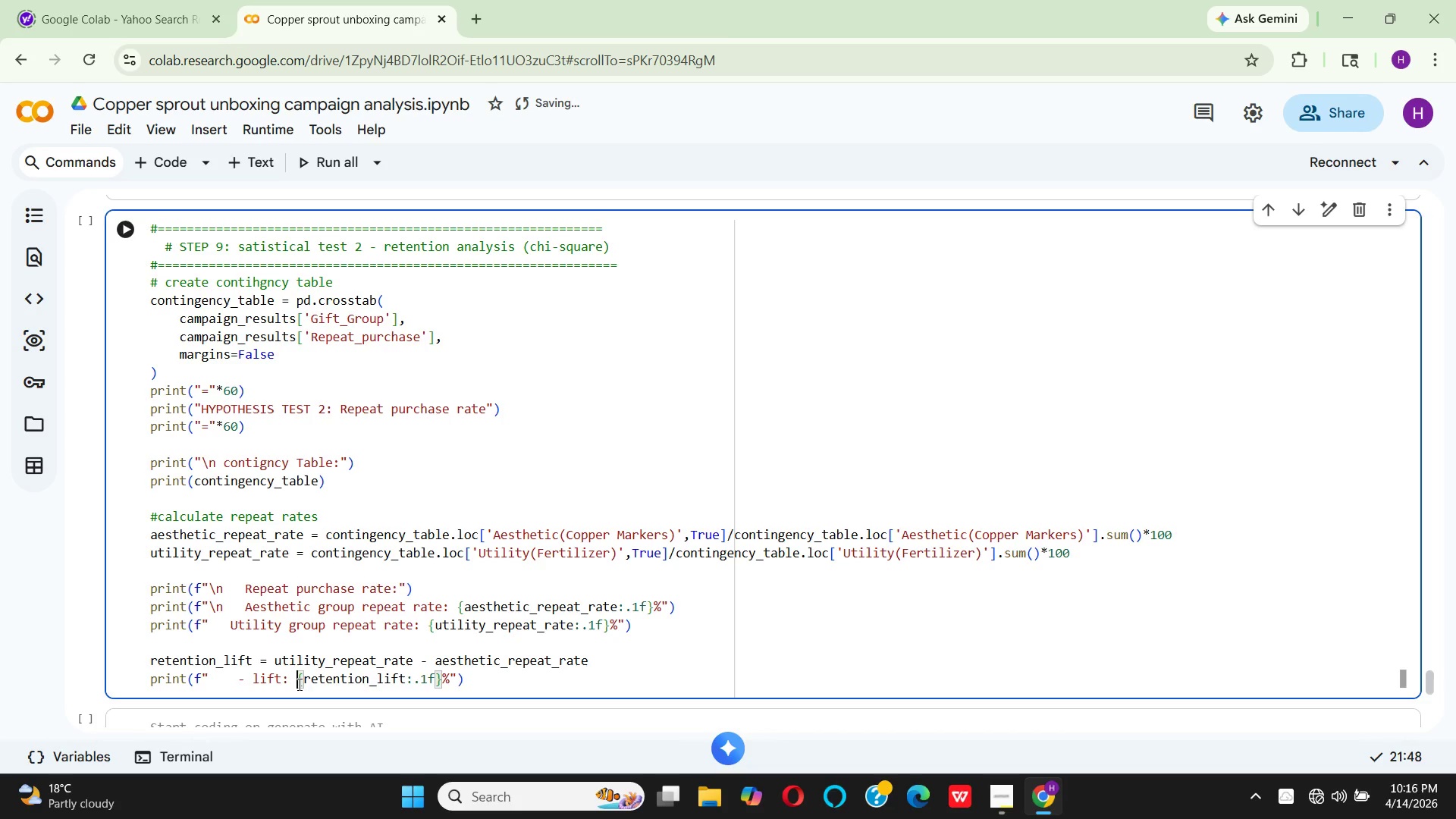 
key(Backspace)
 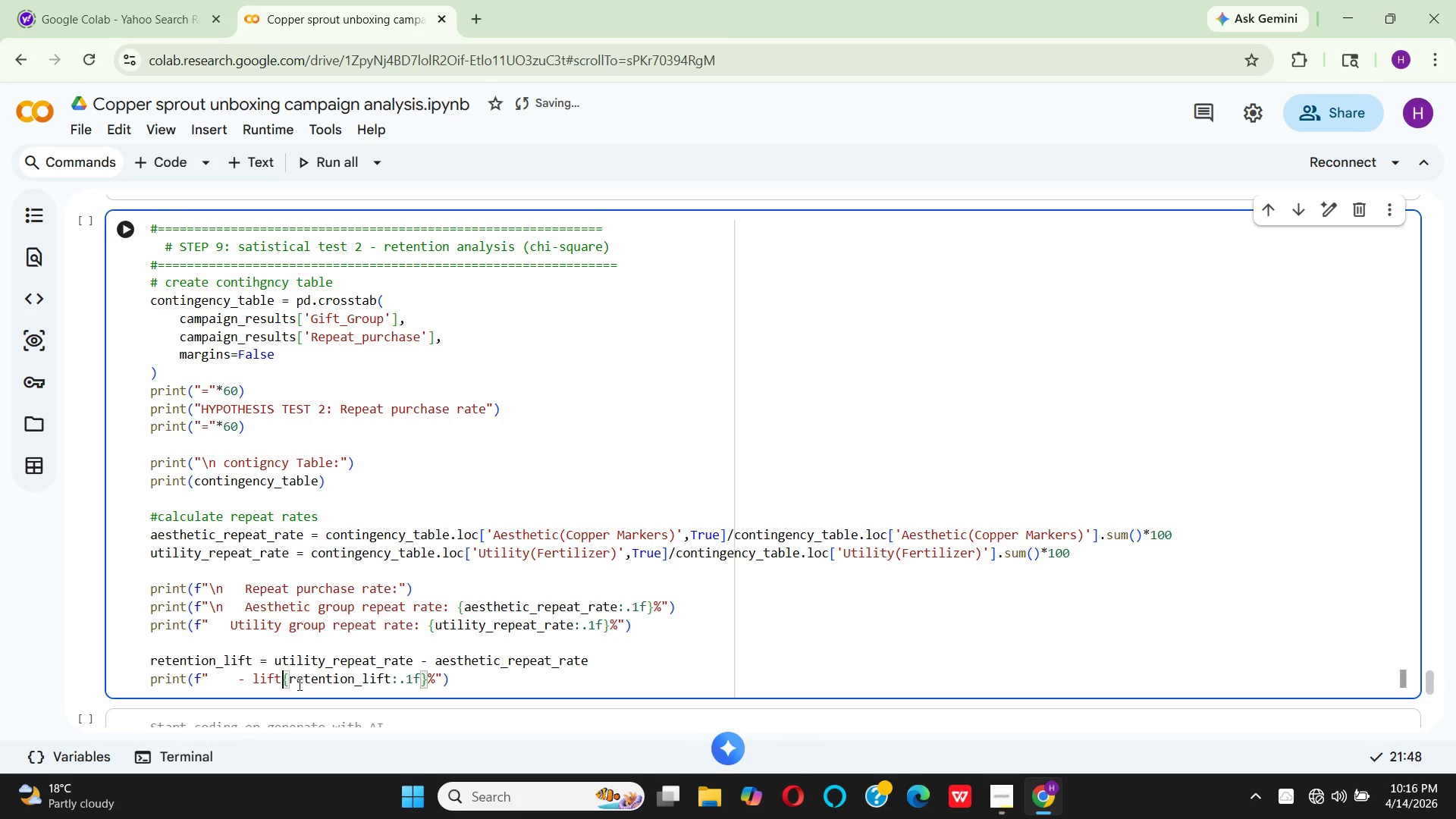 
key(Backspace)
 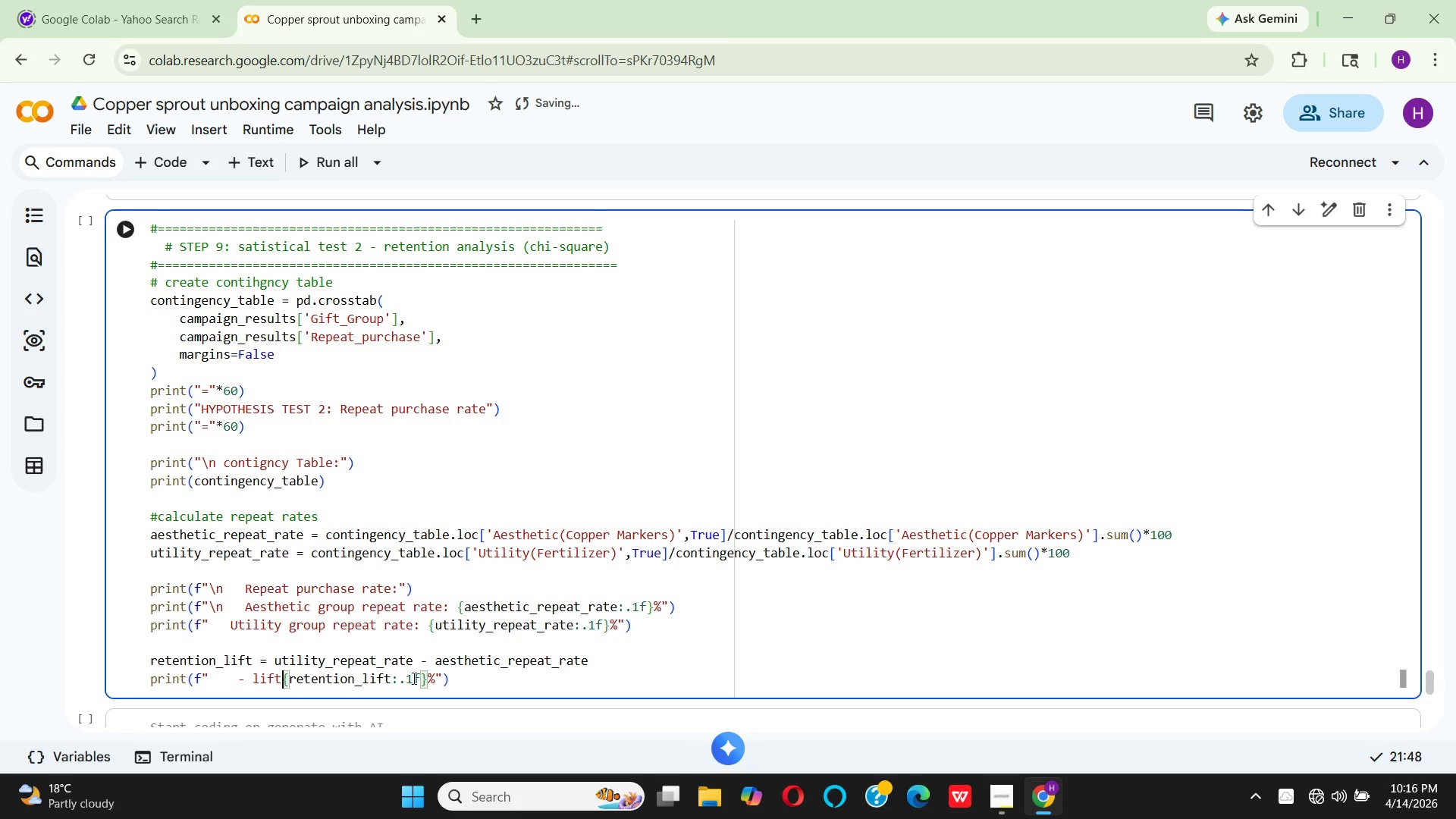 
wait(12.92)
 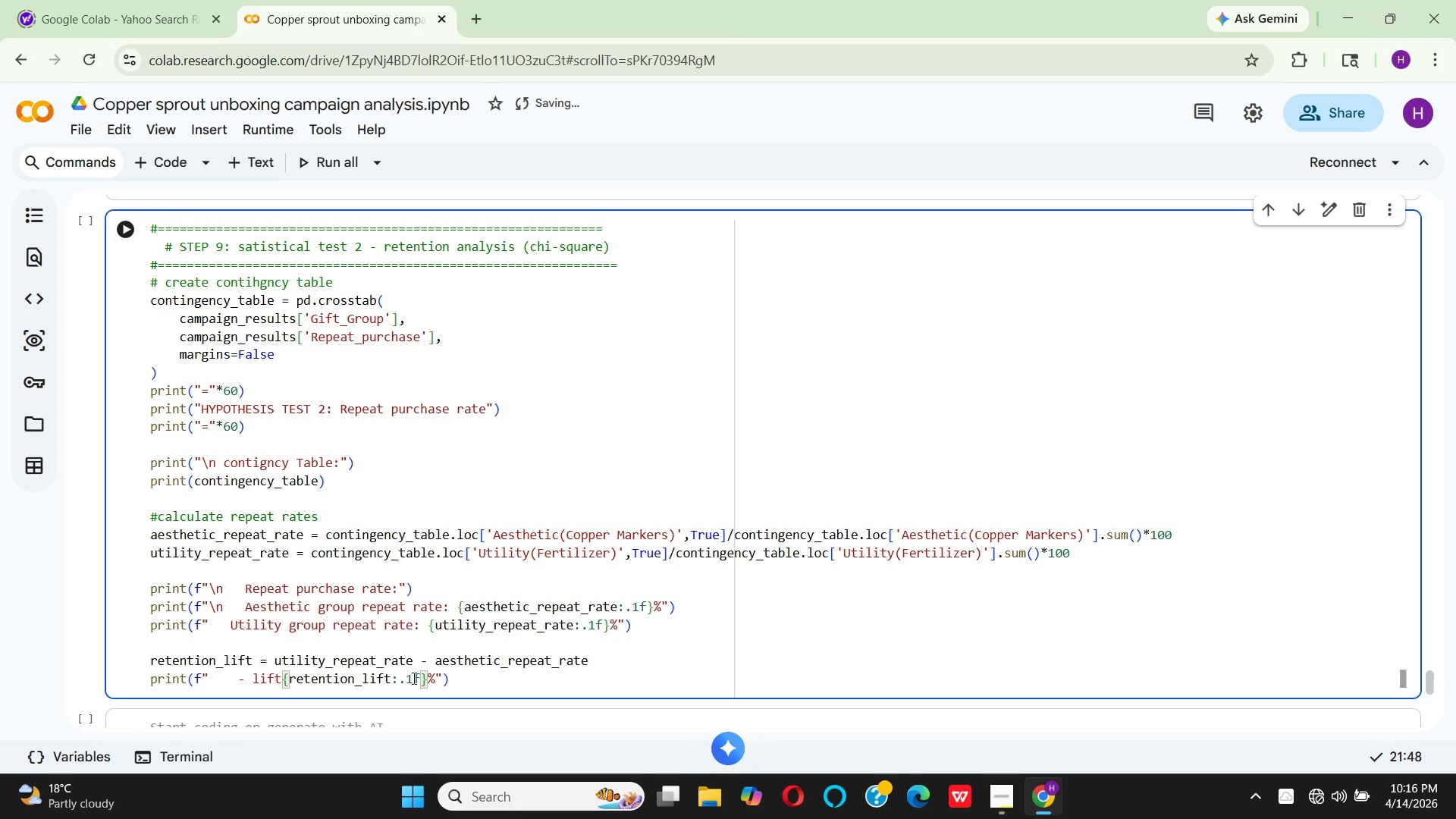 
type(())
 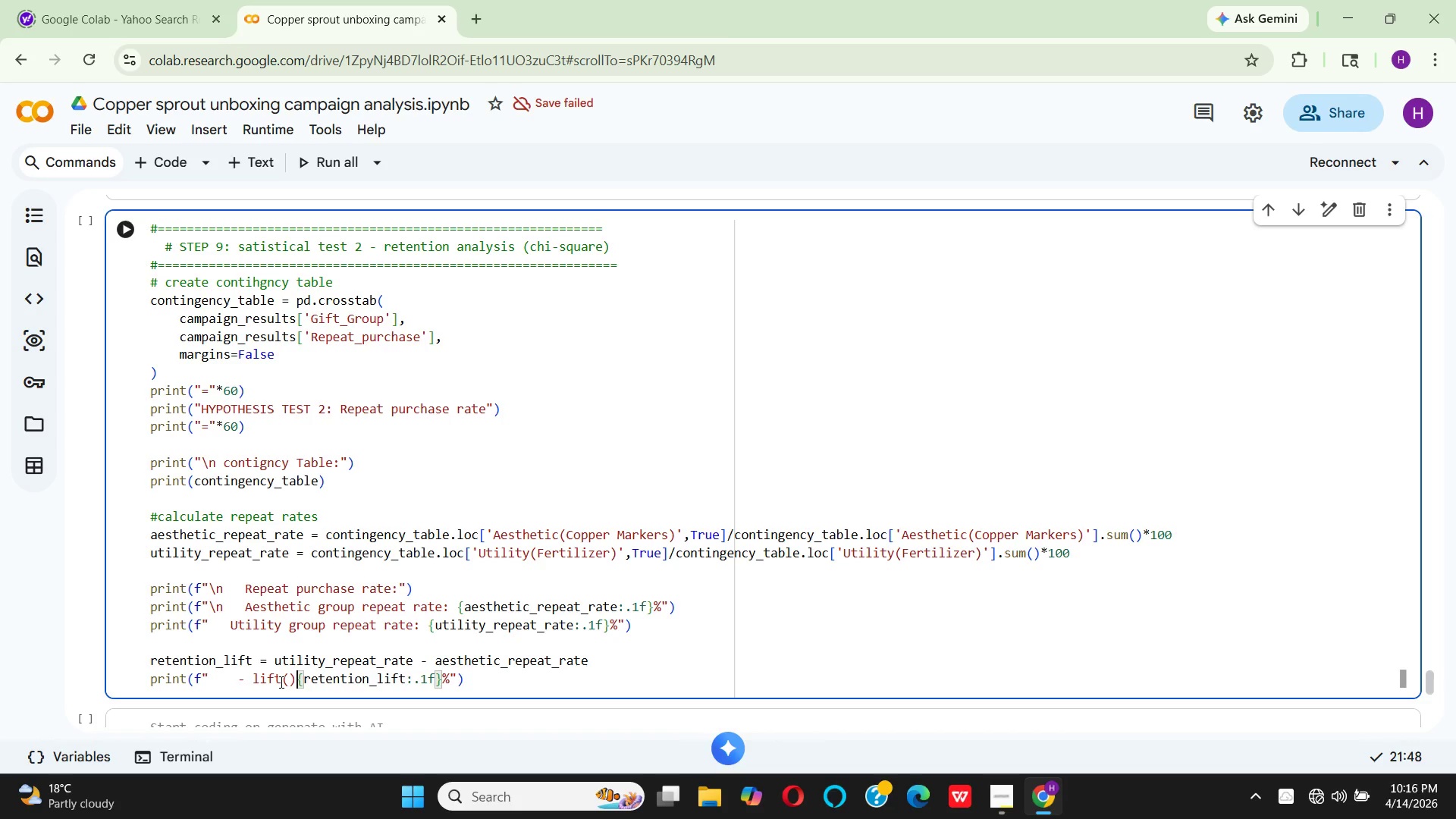 
key(ArrowLeft)
 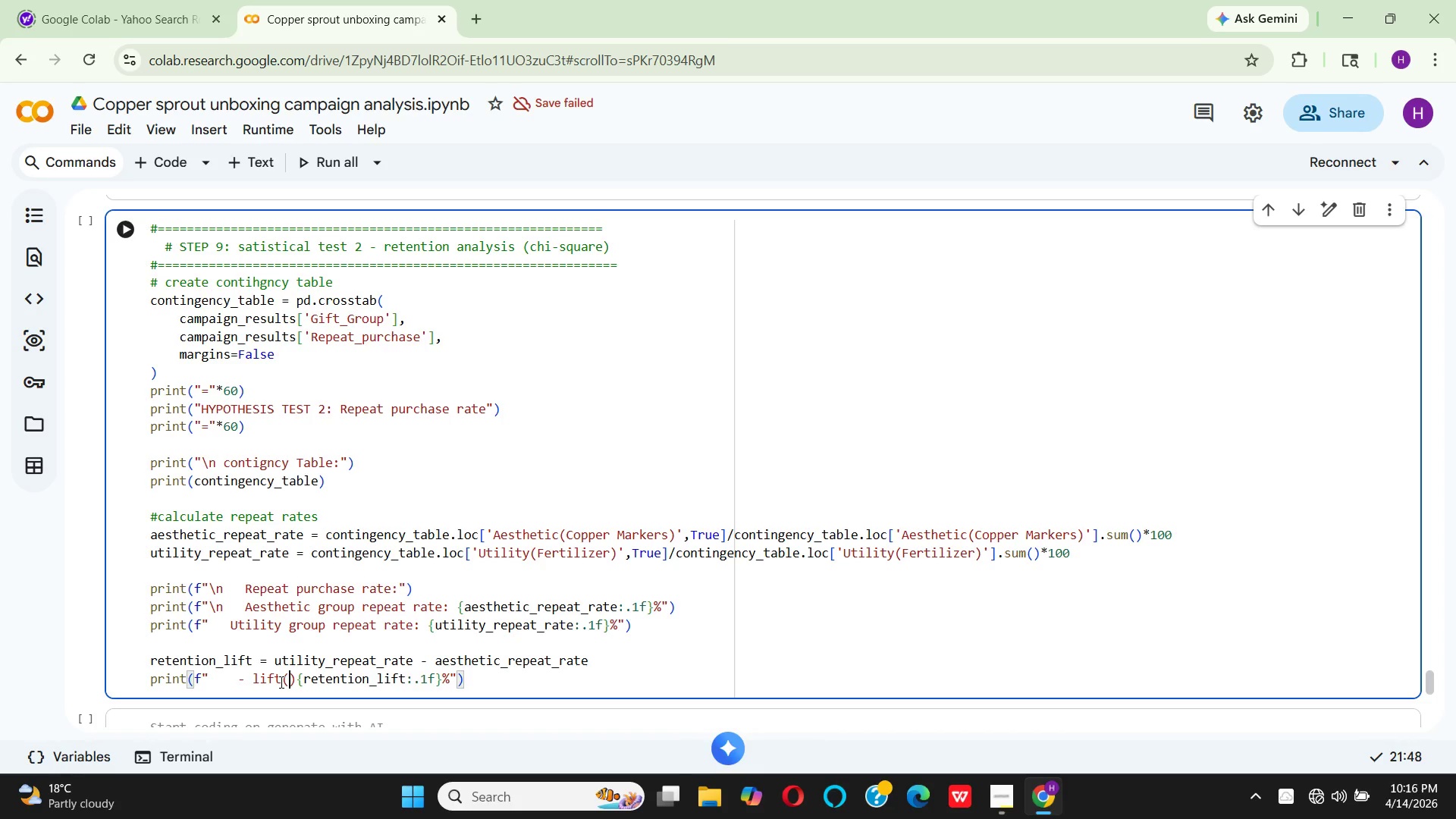 
key(U)
 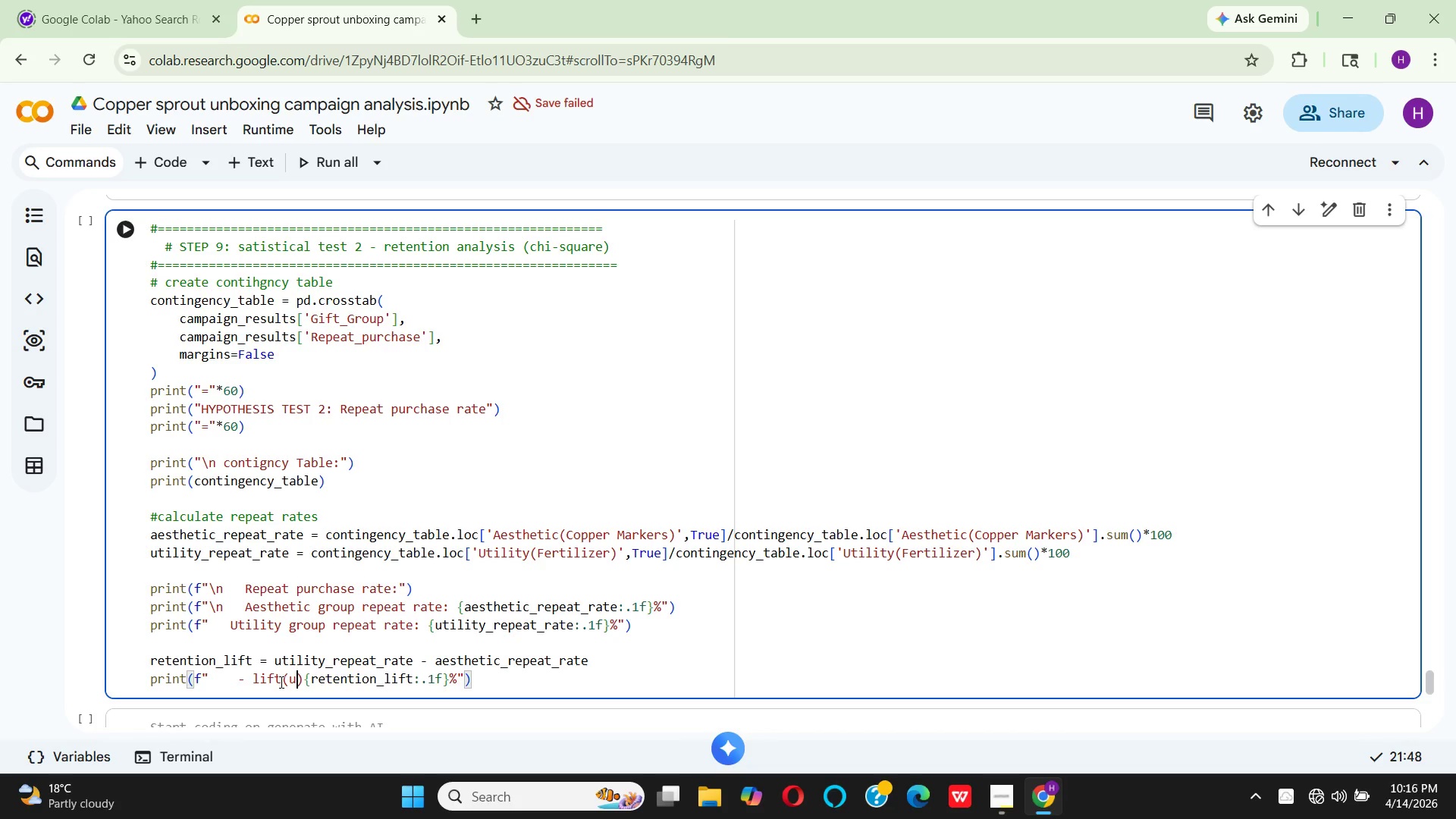 
key(Backspace)
type(Uti)
 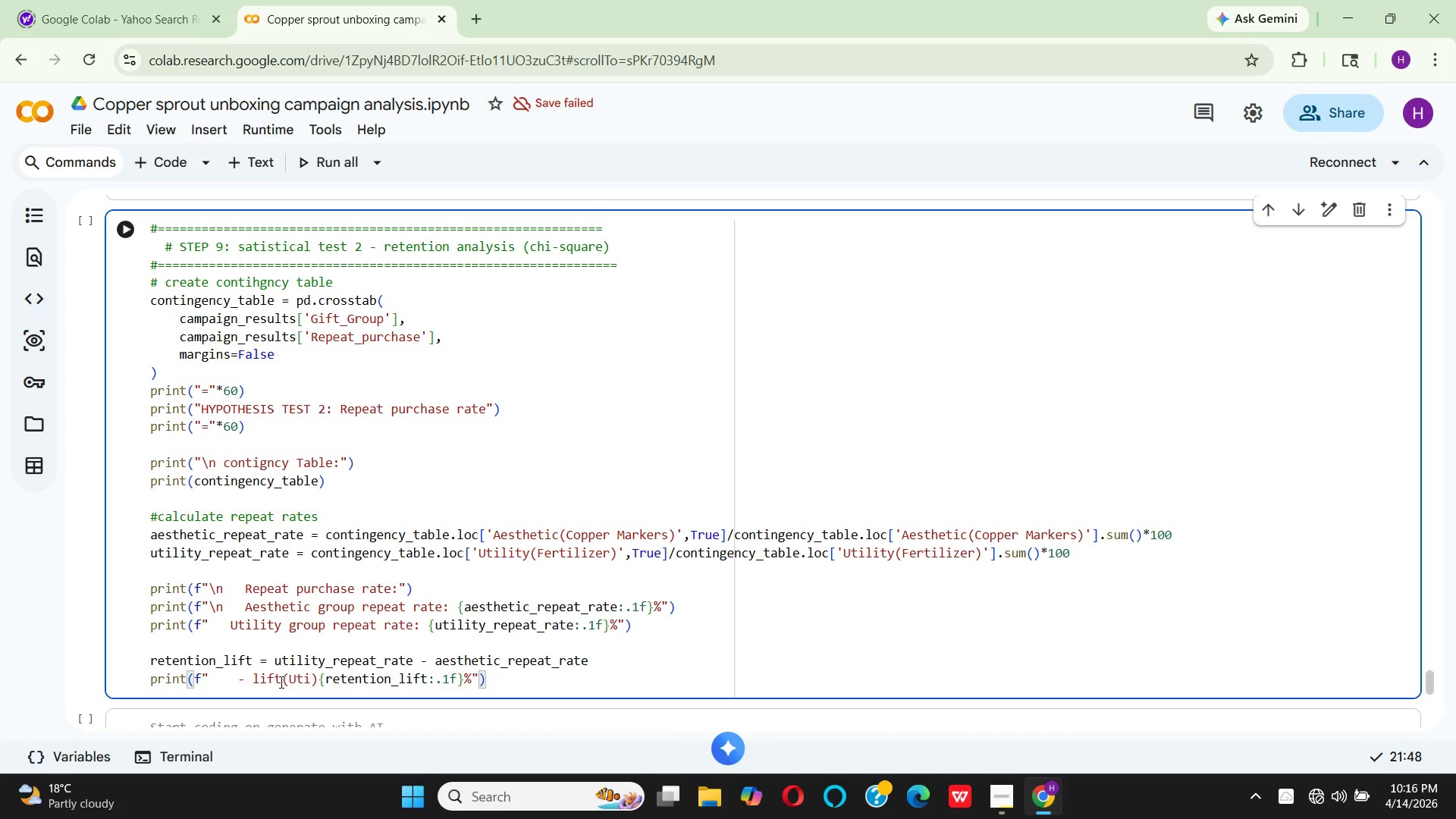 
type(lity vs Asthetic)
 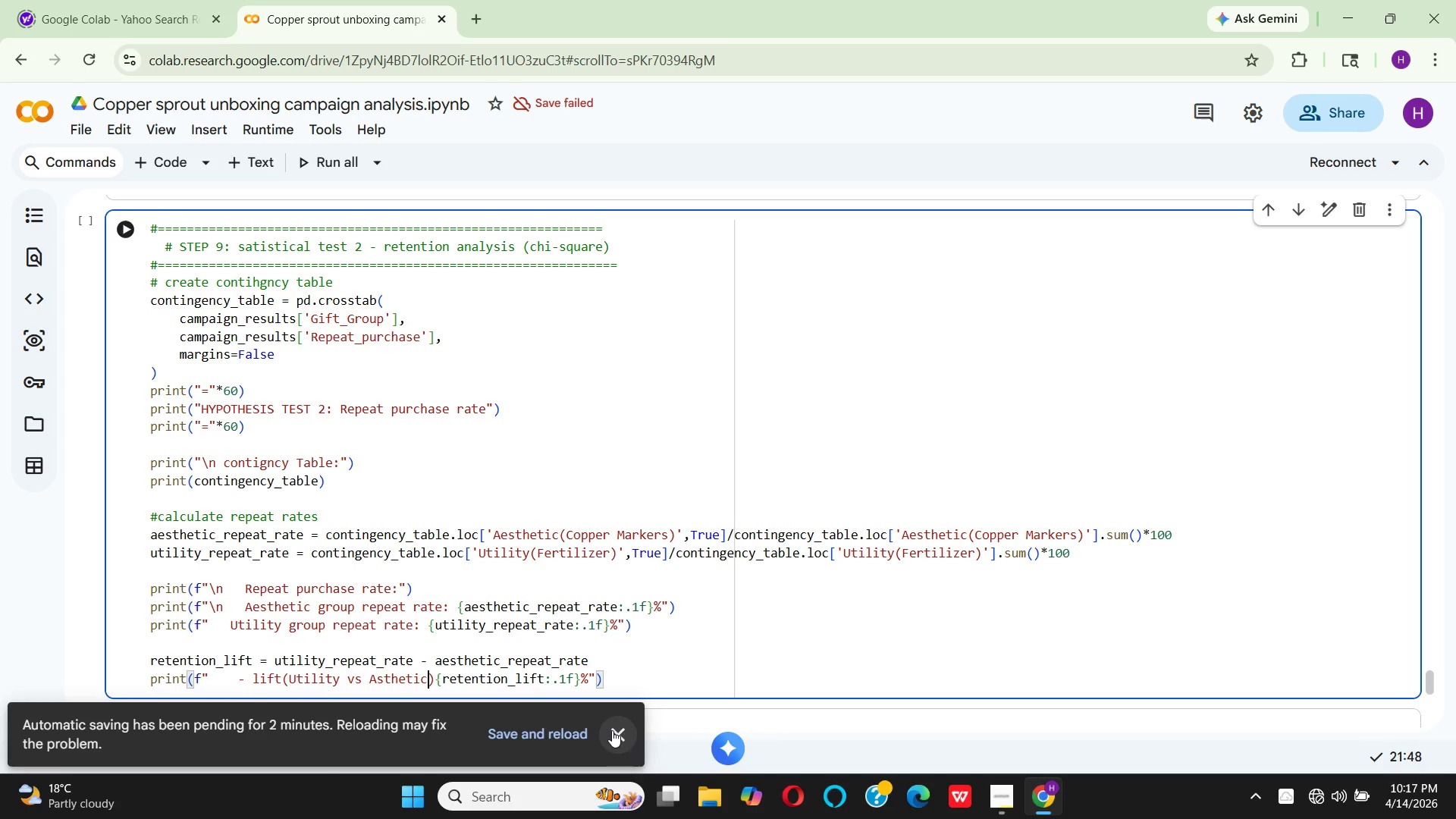 
wait(5.17)
 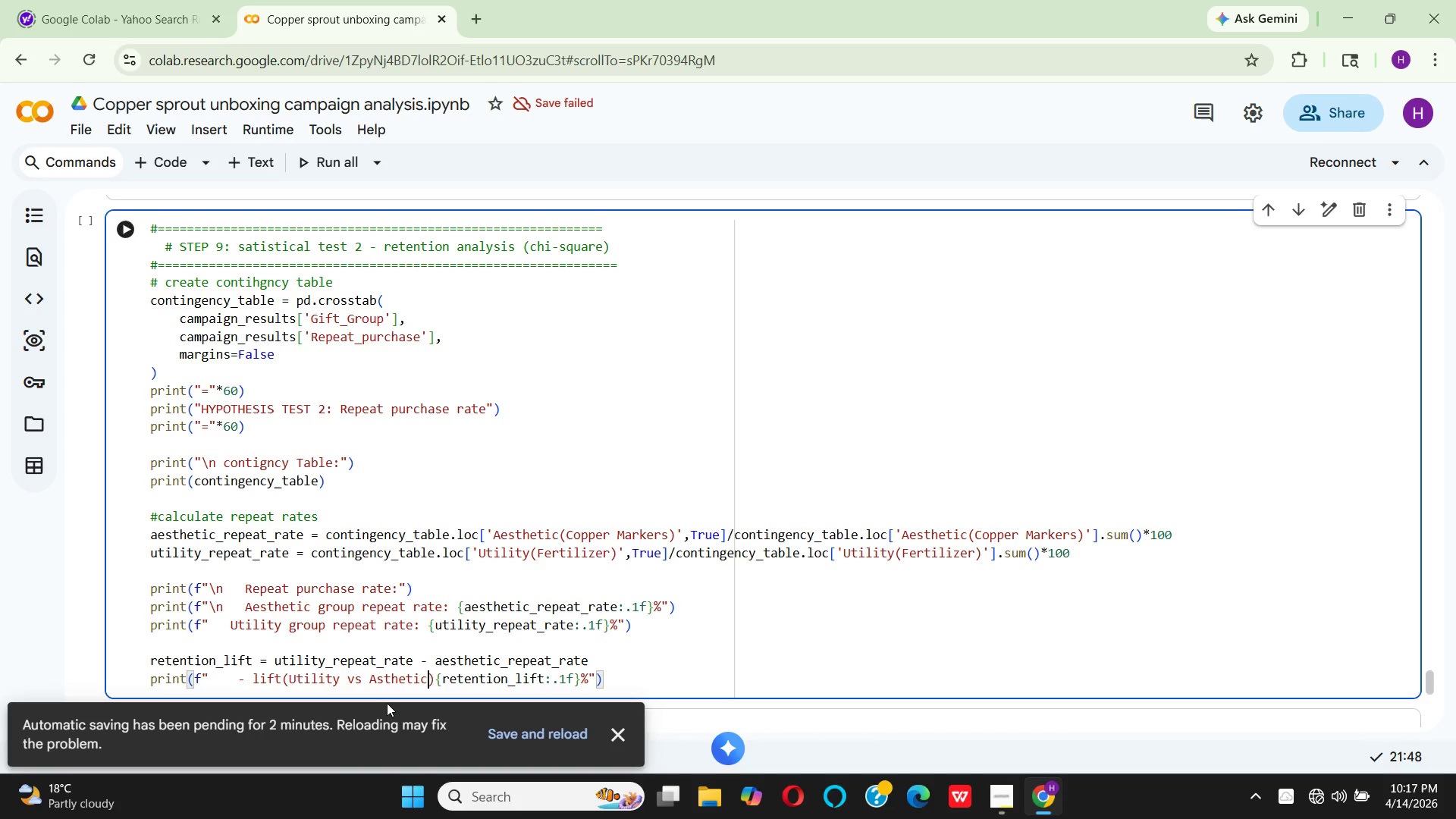 
left_click([569, 733])
 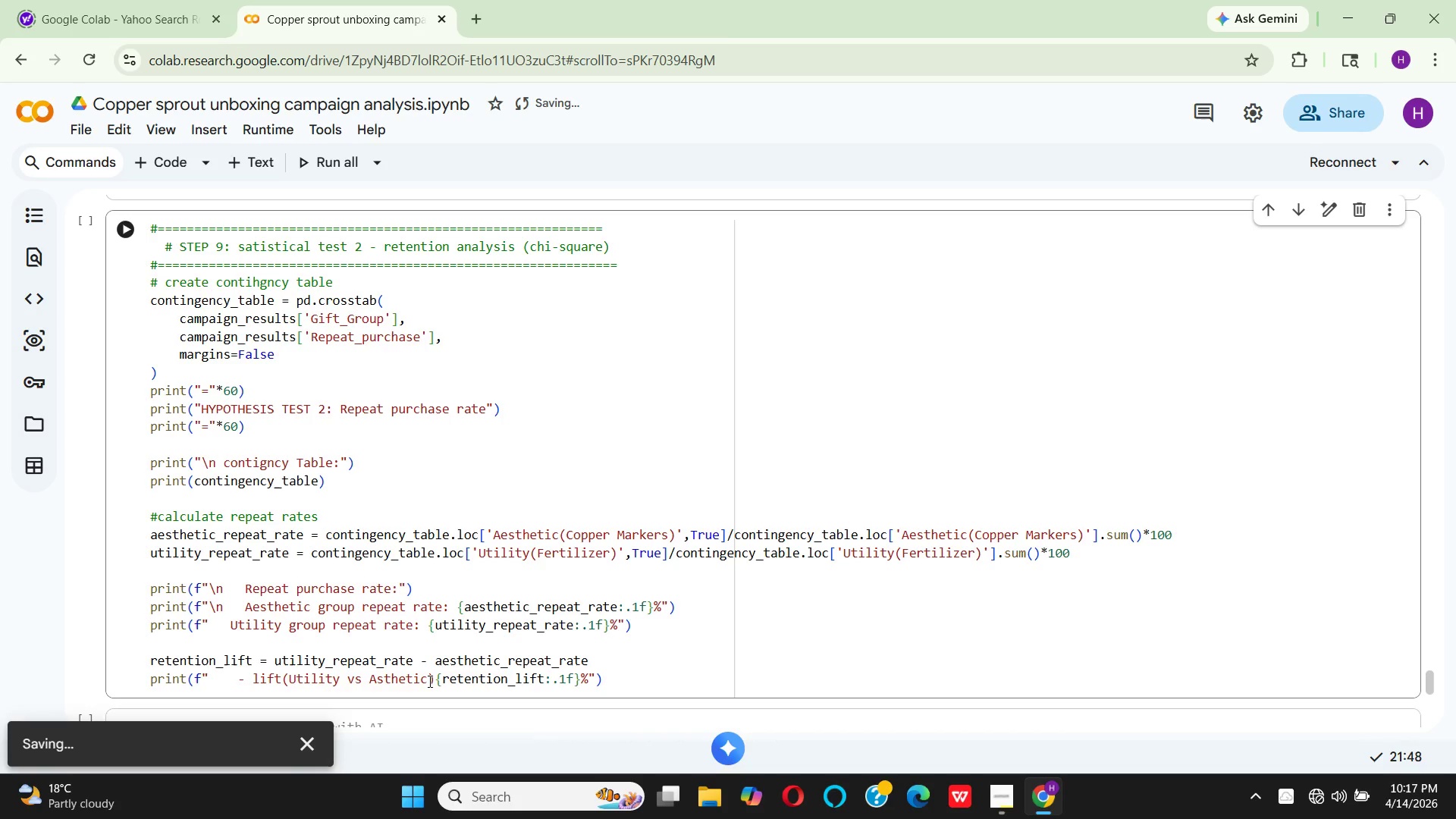 
wait(5.77)
 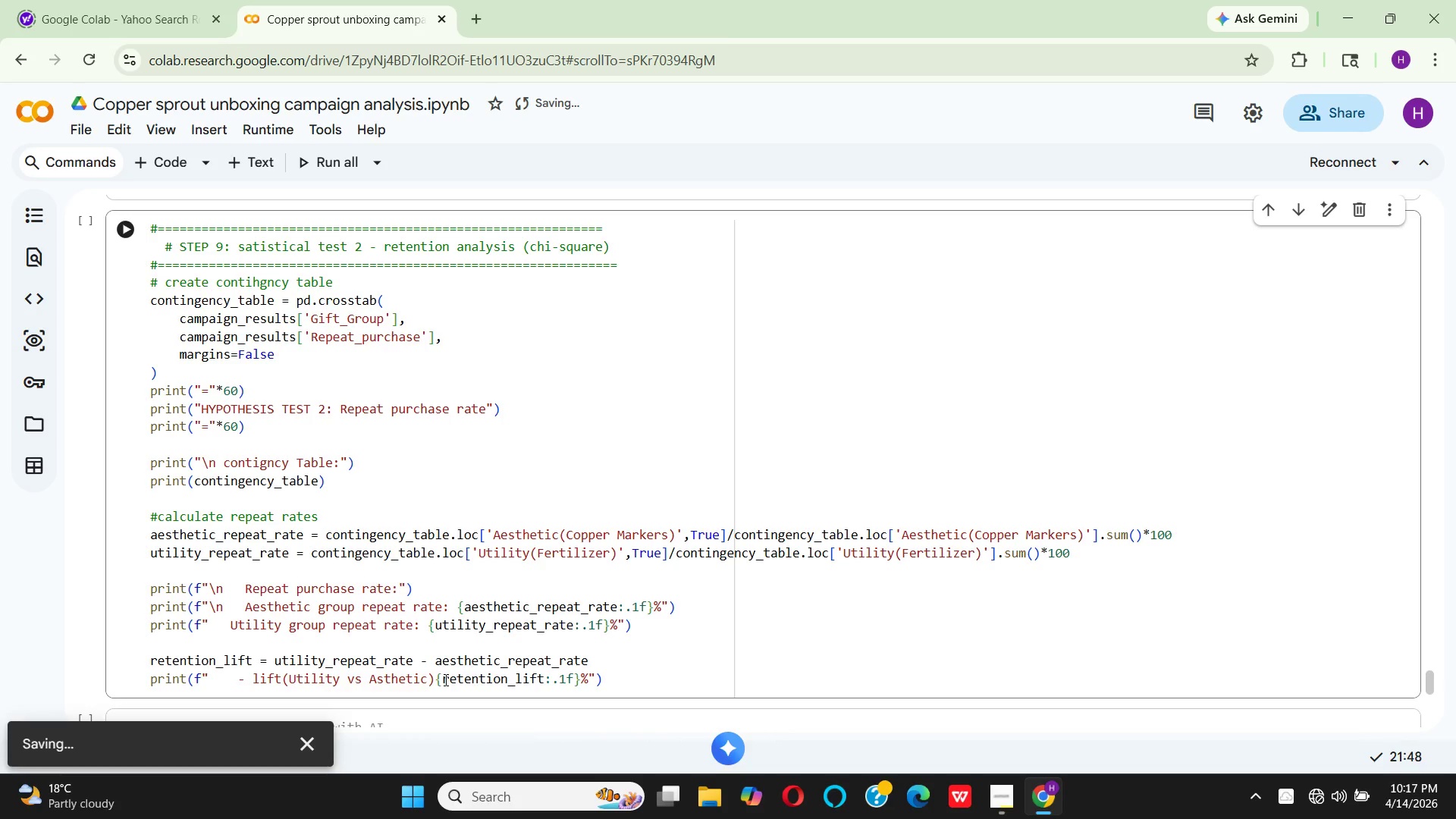 
left_click([435, 679])
 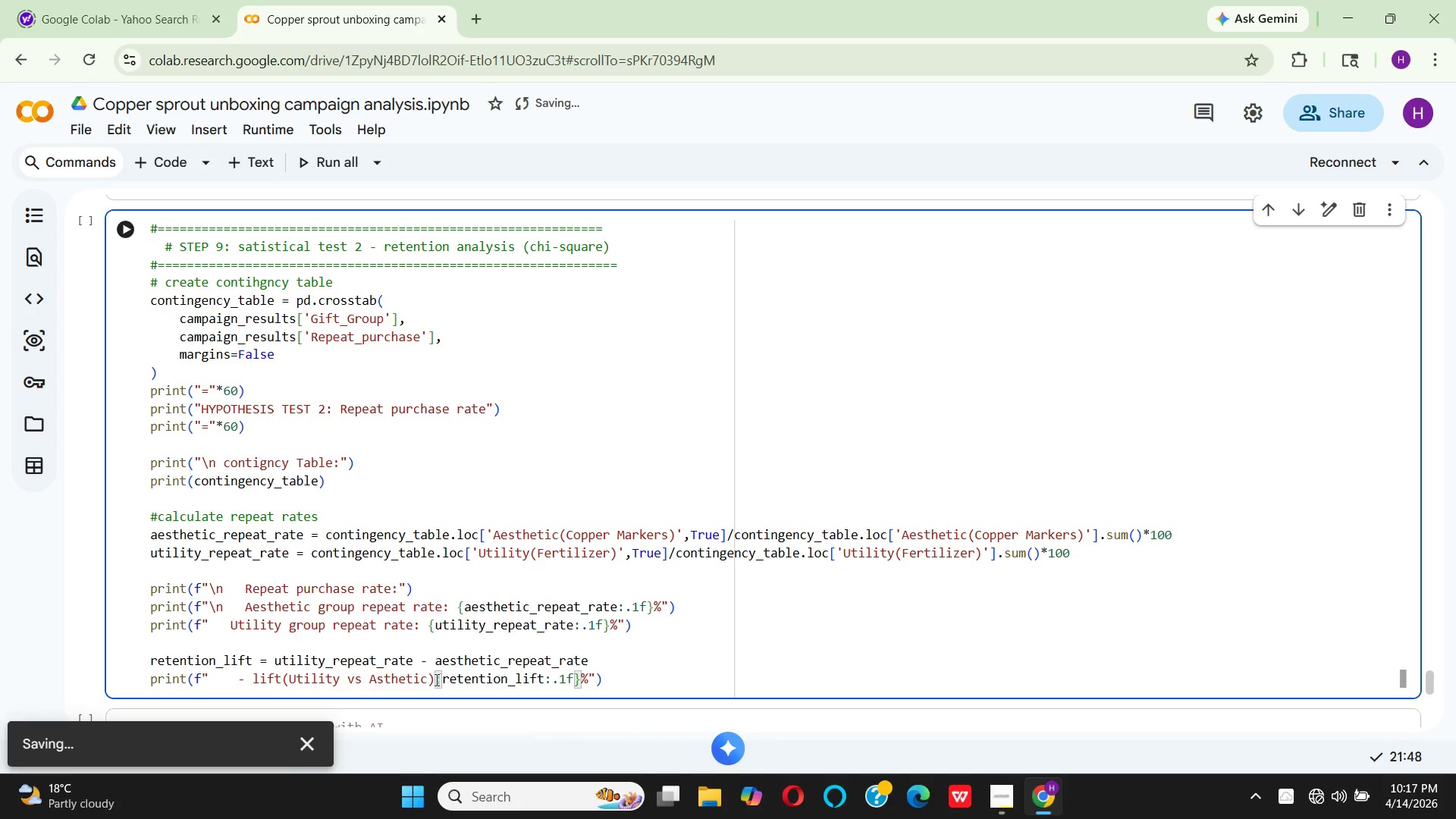 
key(Shift+Semicolon)
 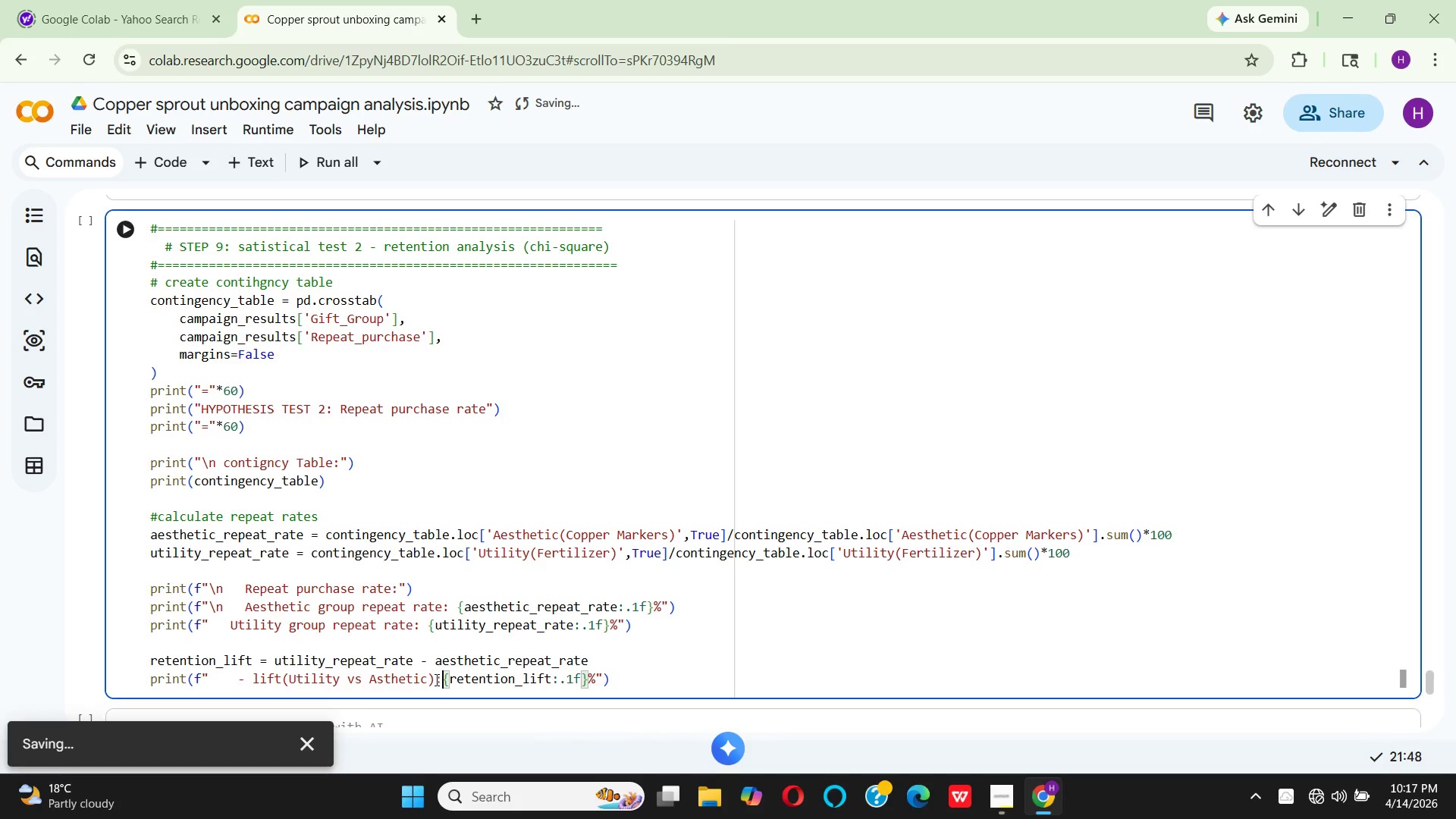 
key(Space)
 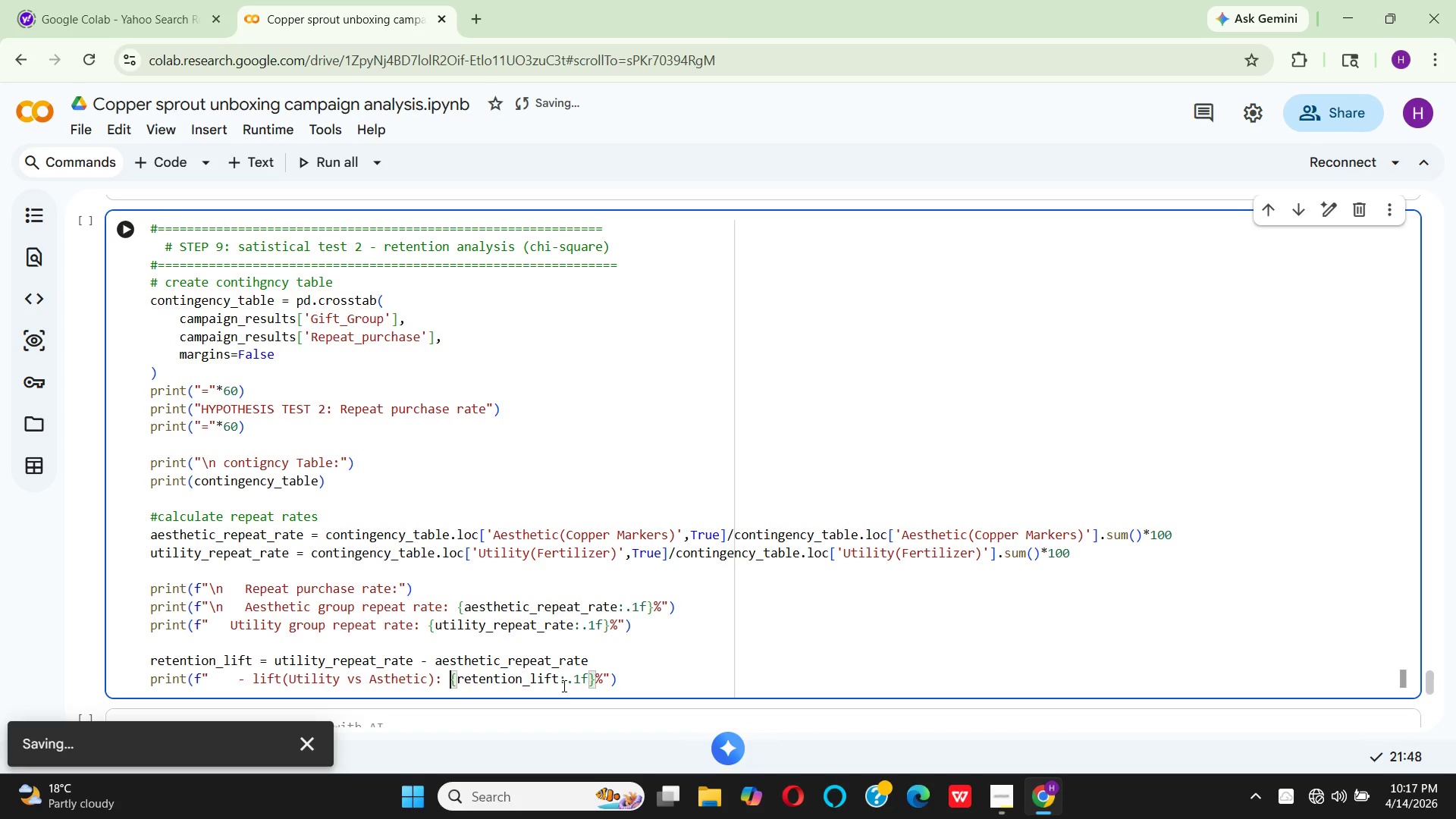 
wait(12.11)
 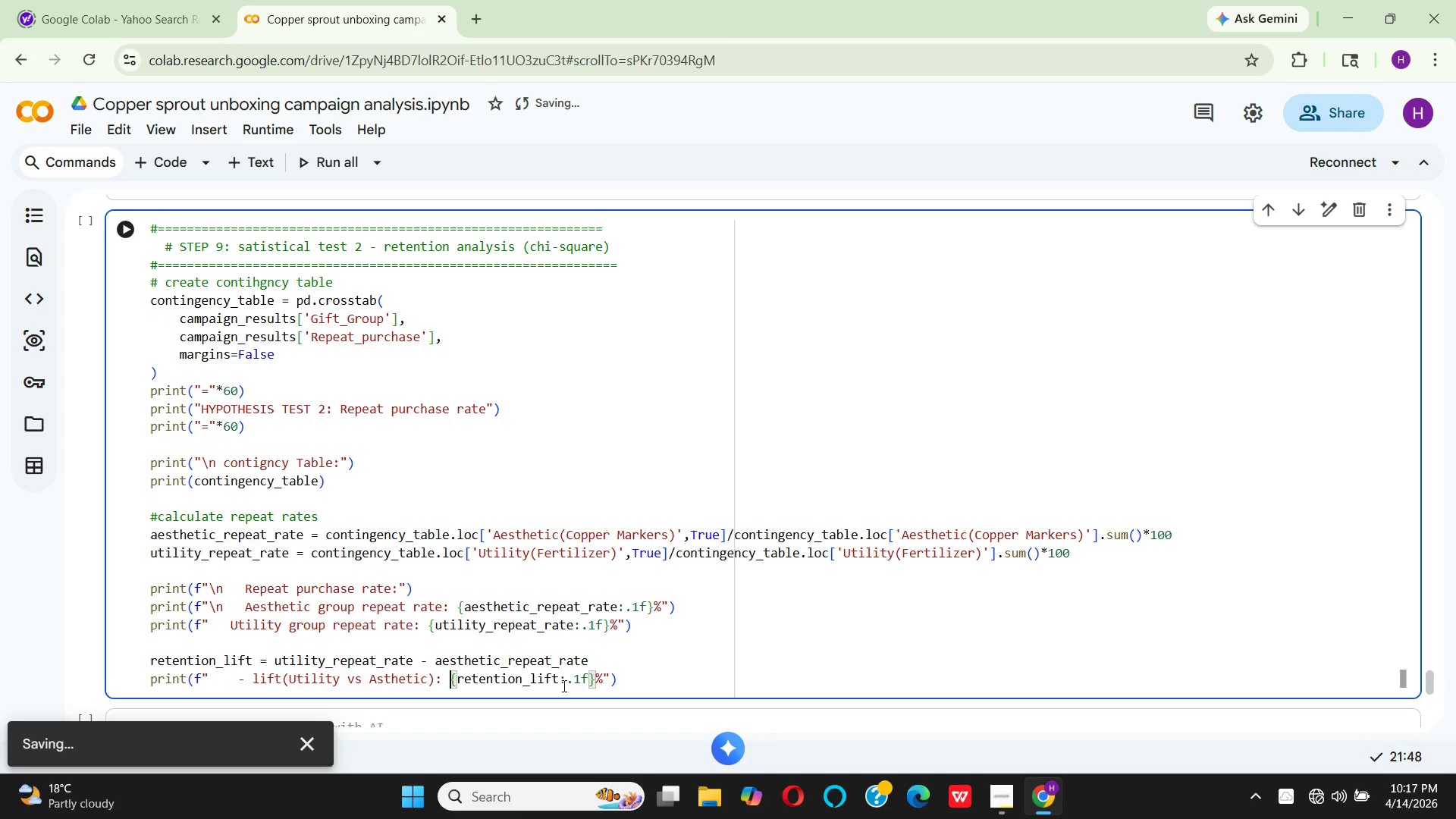 
left_click([565, 680])
 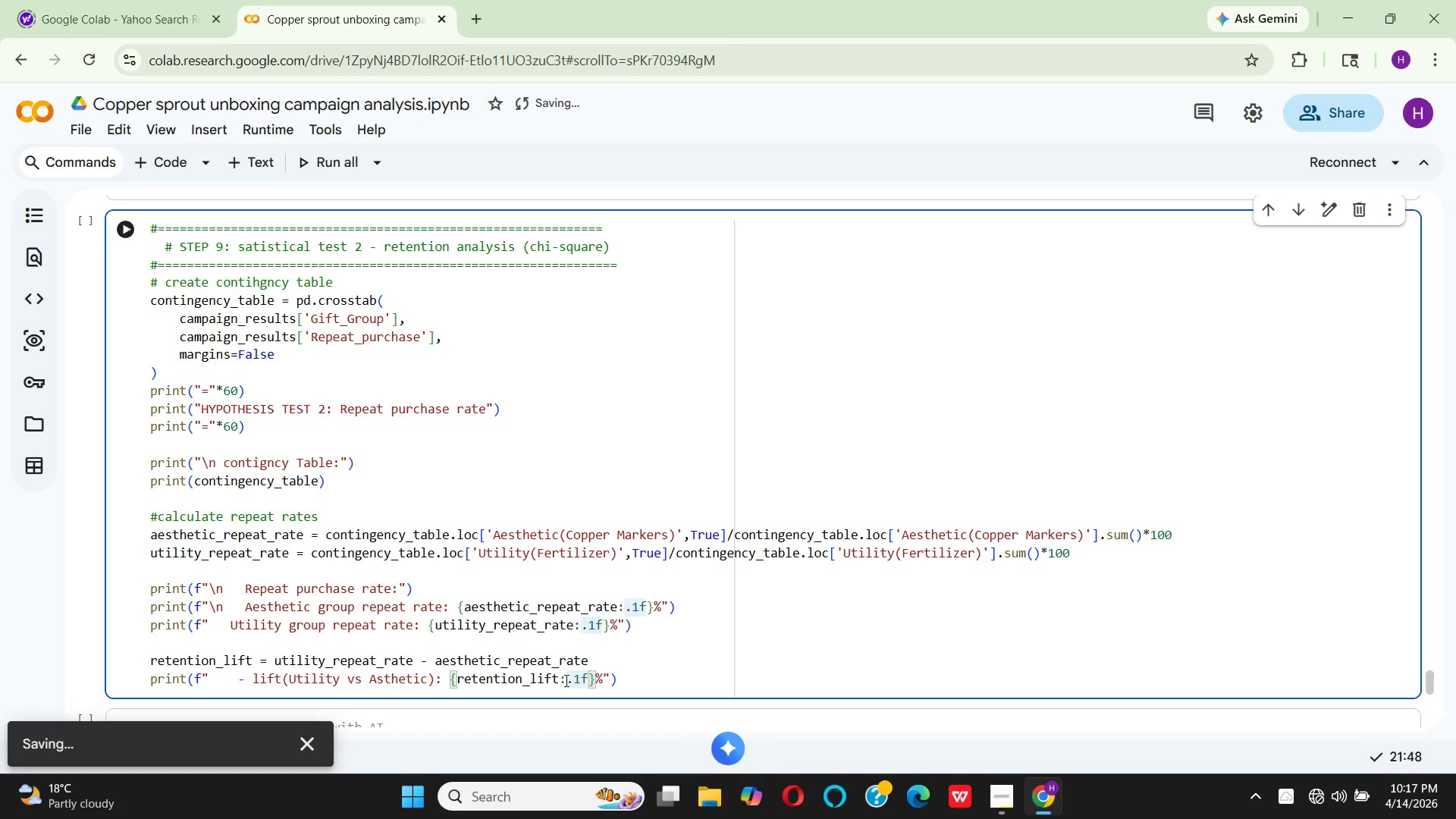 
key(Space)
 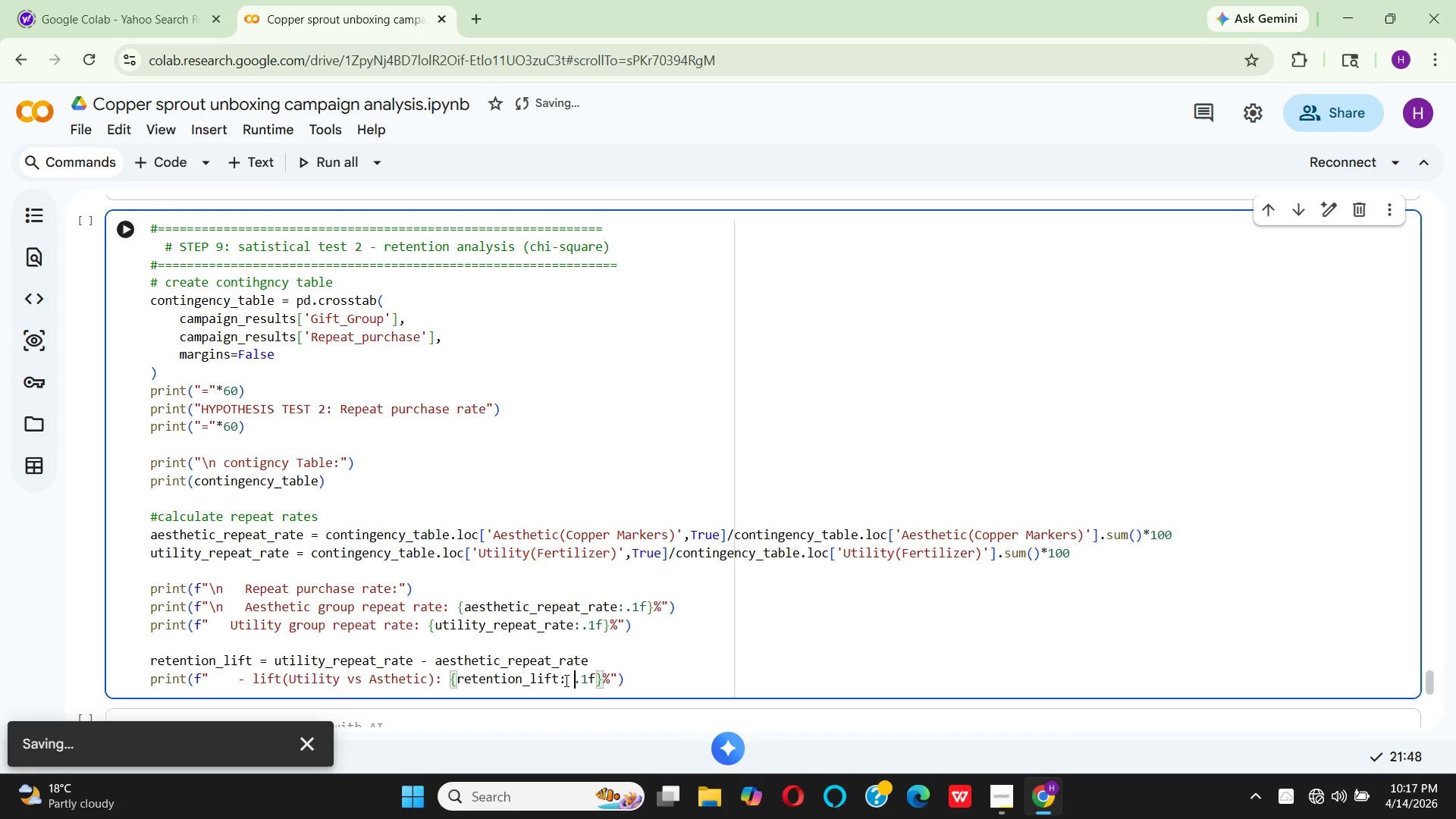 
key(Shift+Equal)
 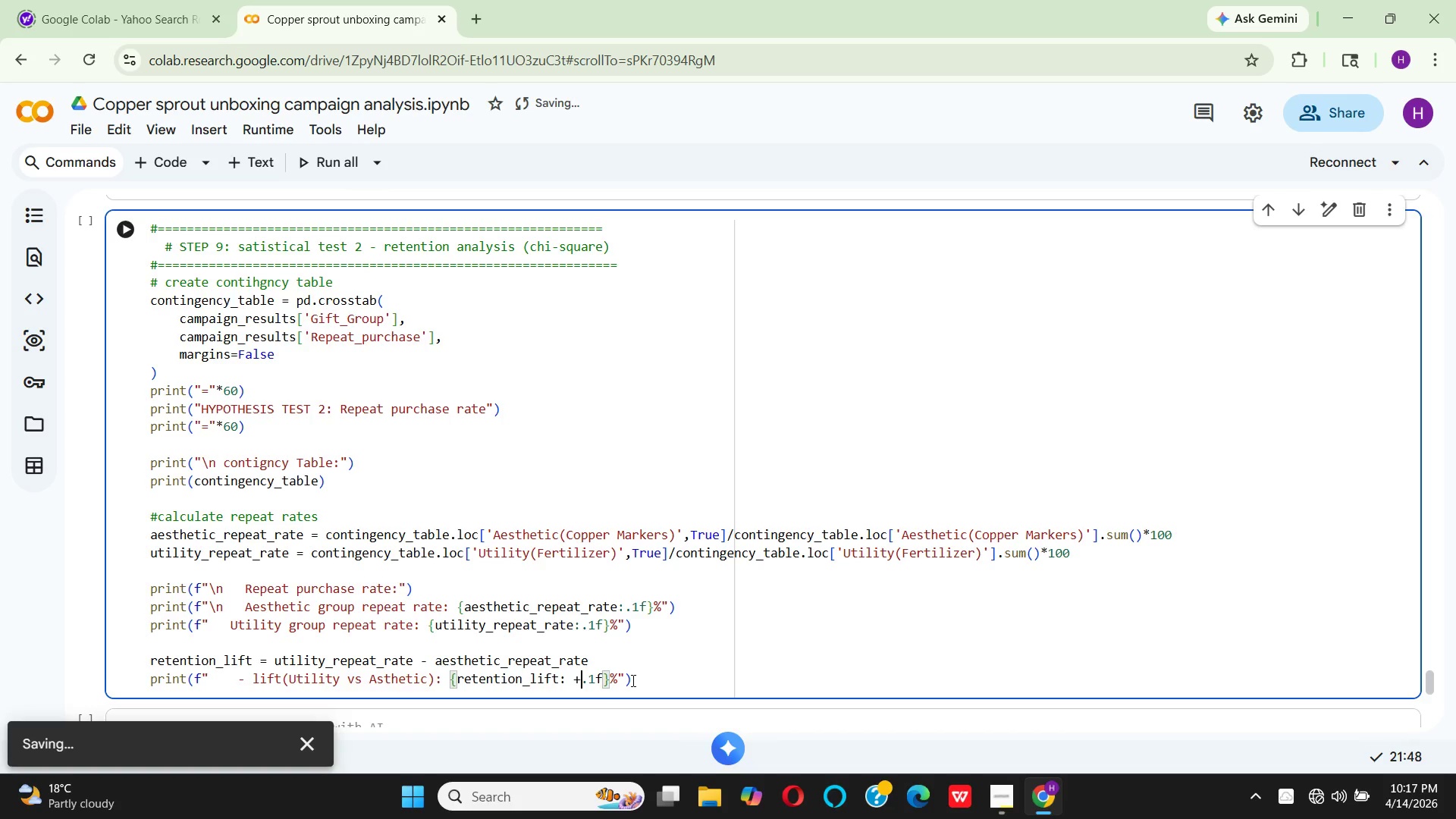 
wait(5.72)
 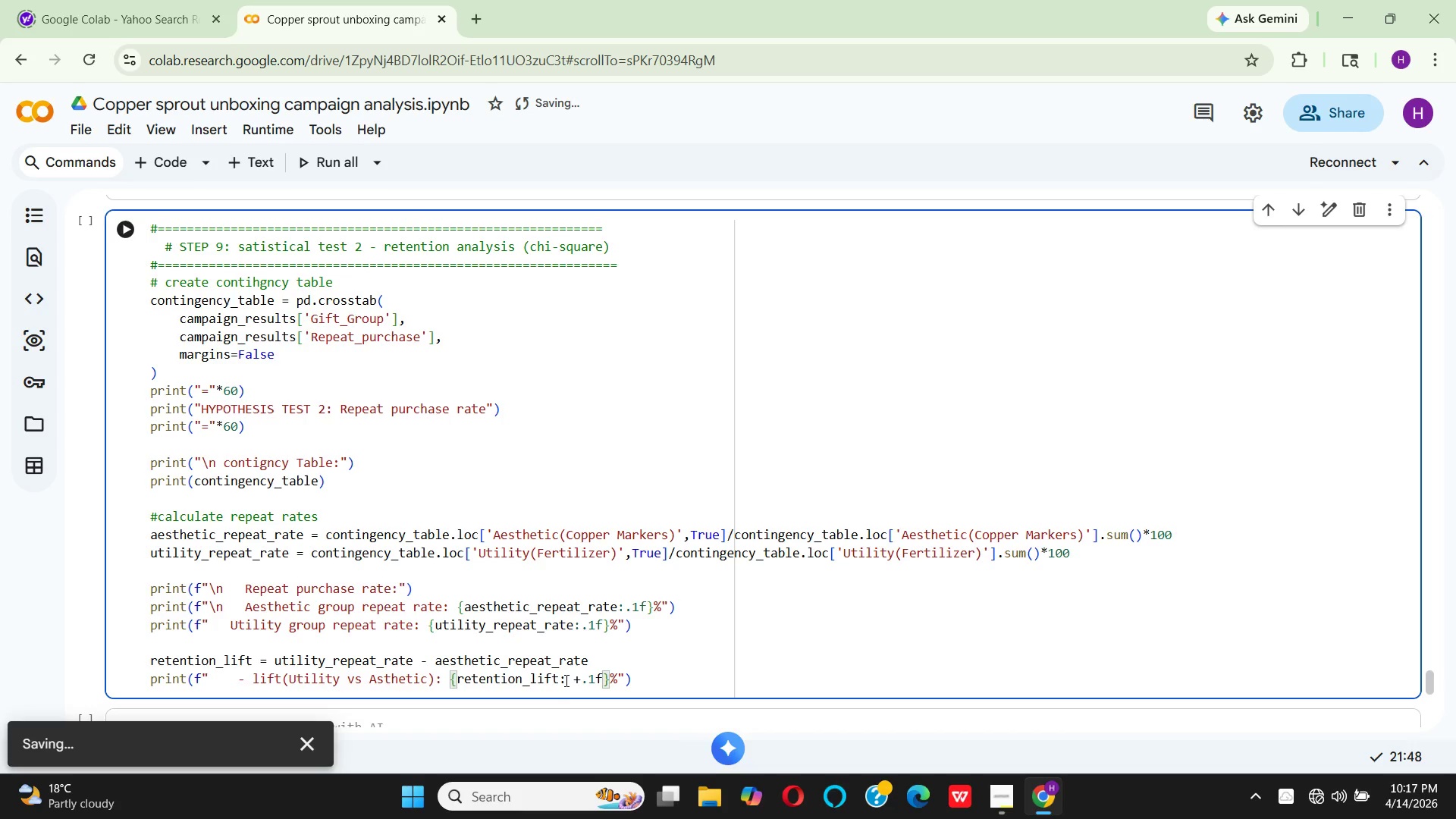 
left_click([612, 678])
 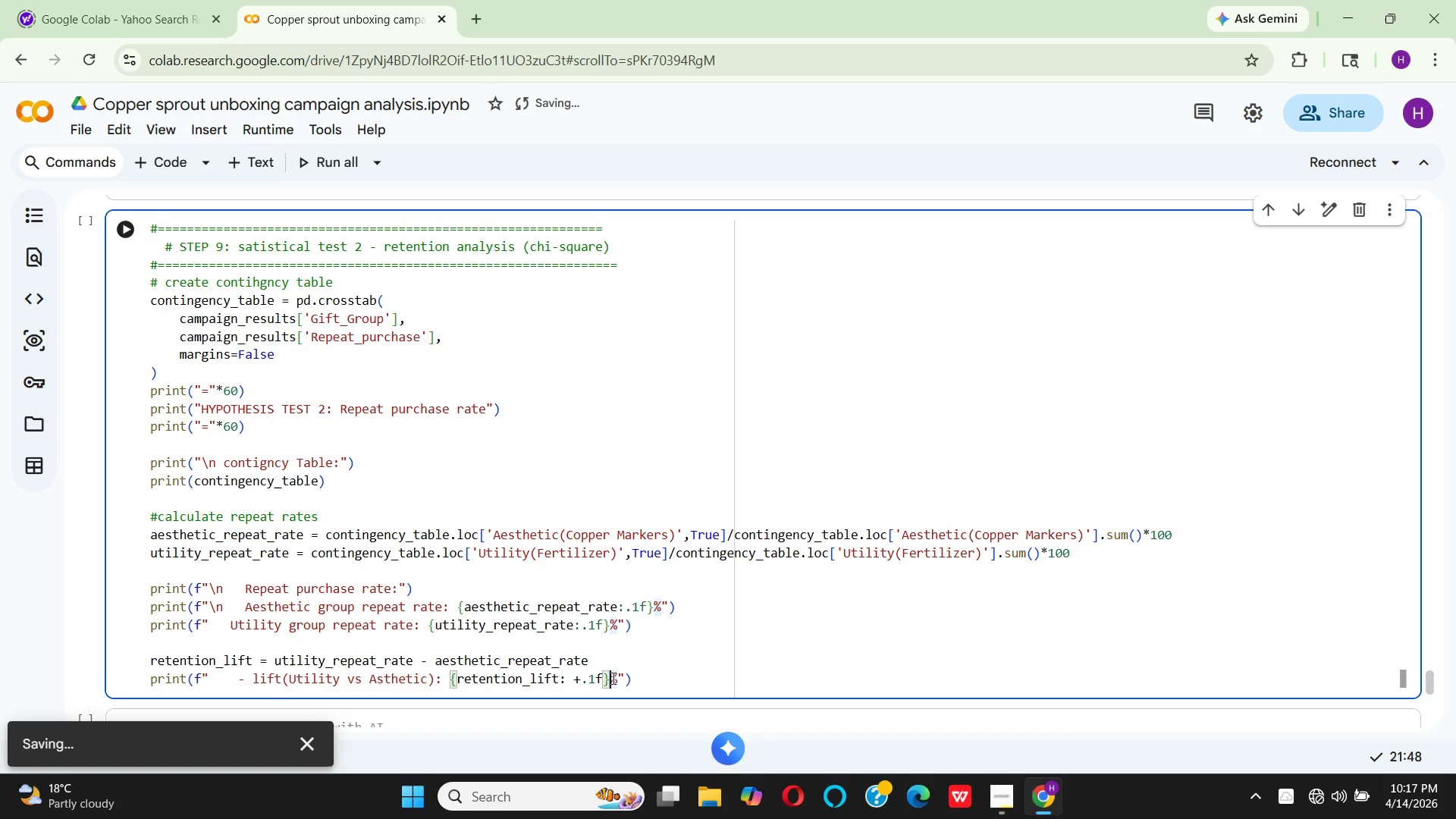 
key(Space)
 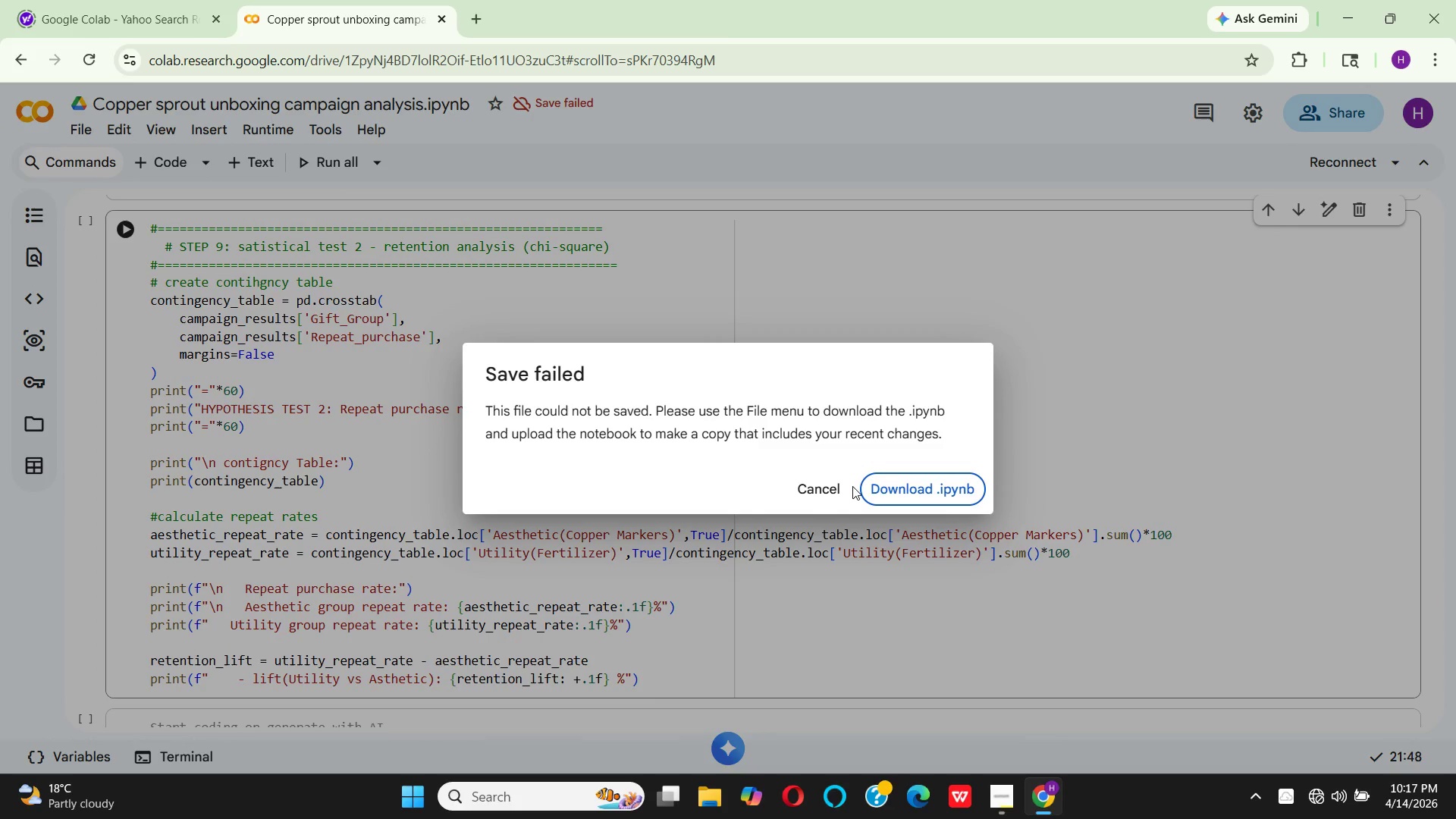 
wait(6.62)
 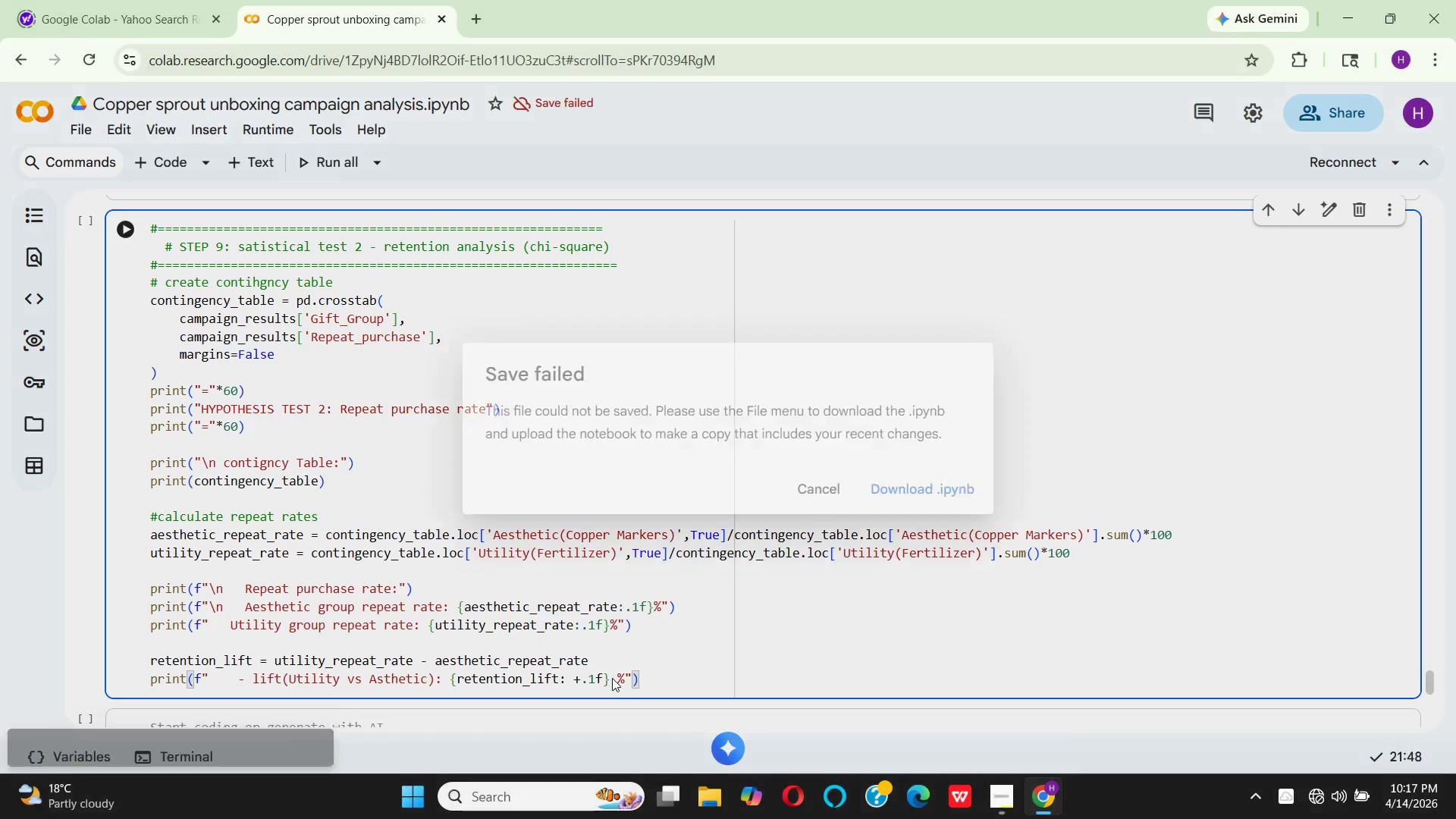 
left_click([823, 491])
 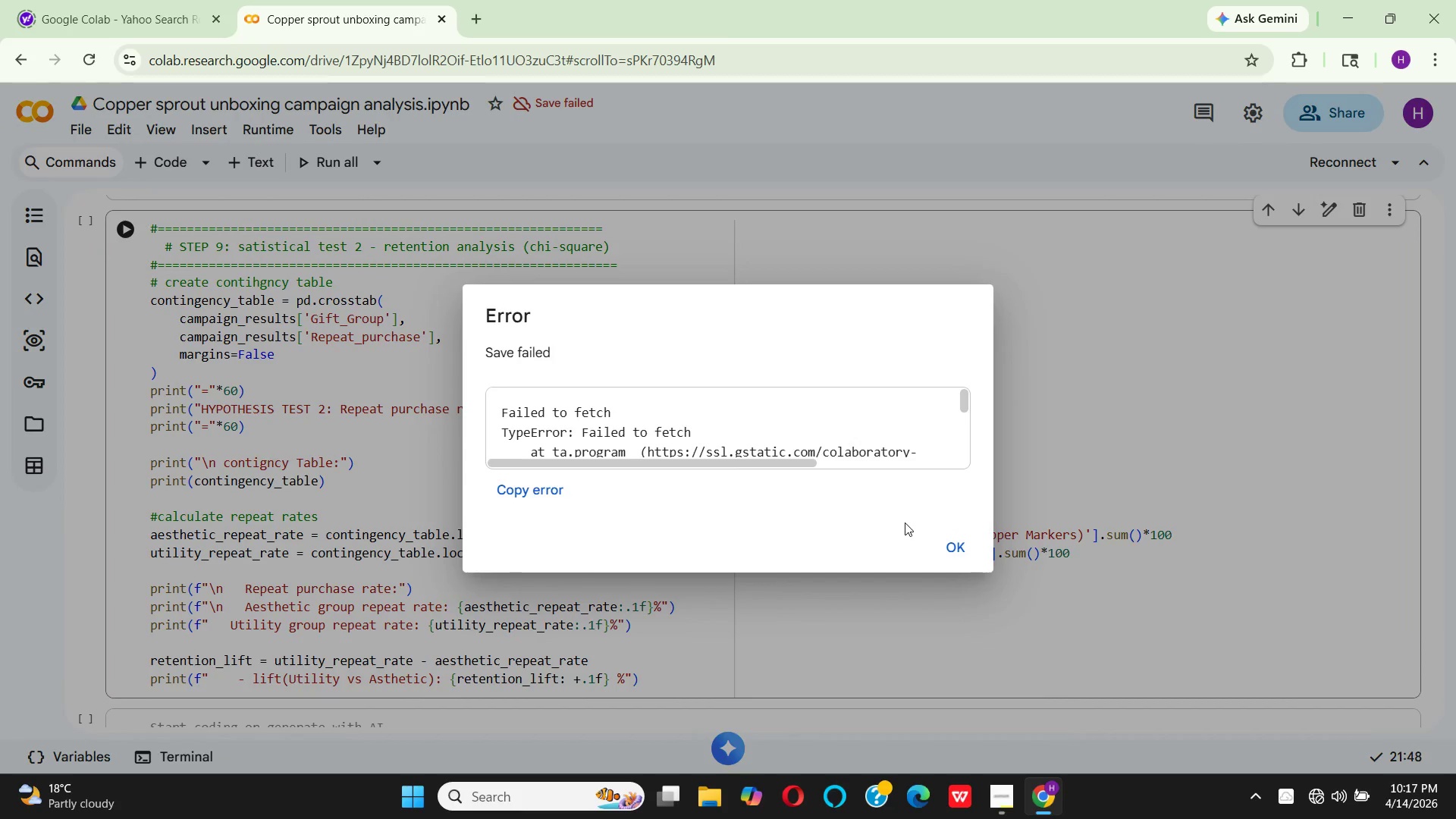 
left_click([948, 538])
 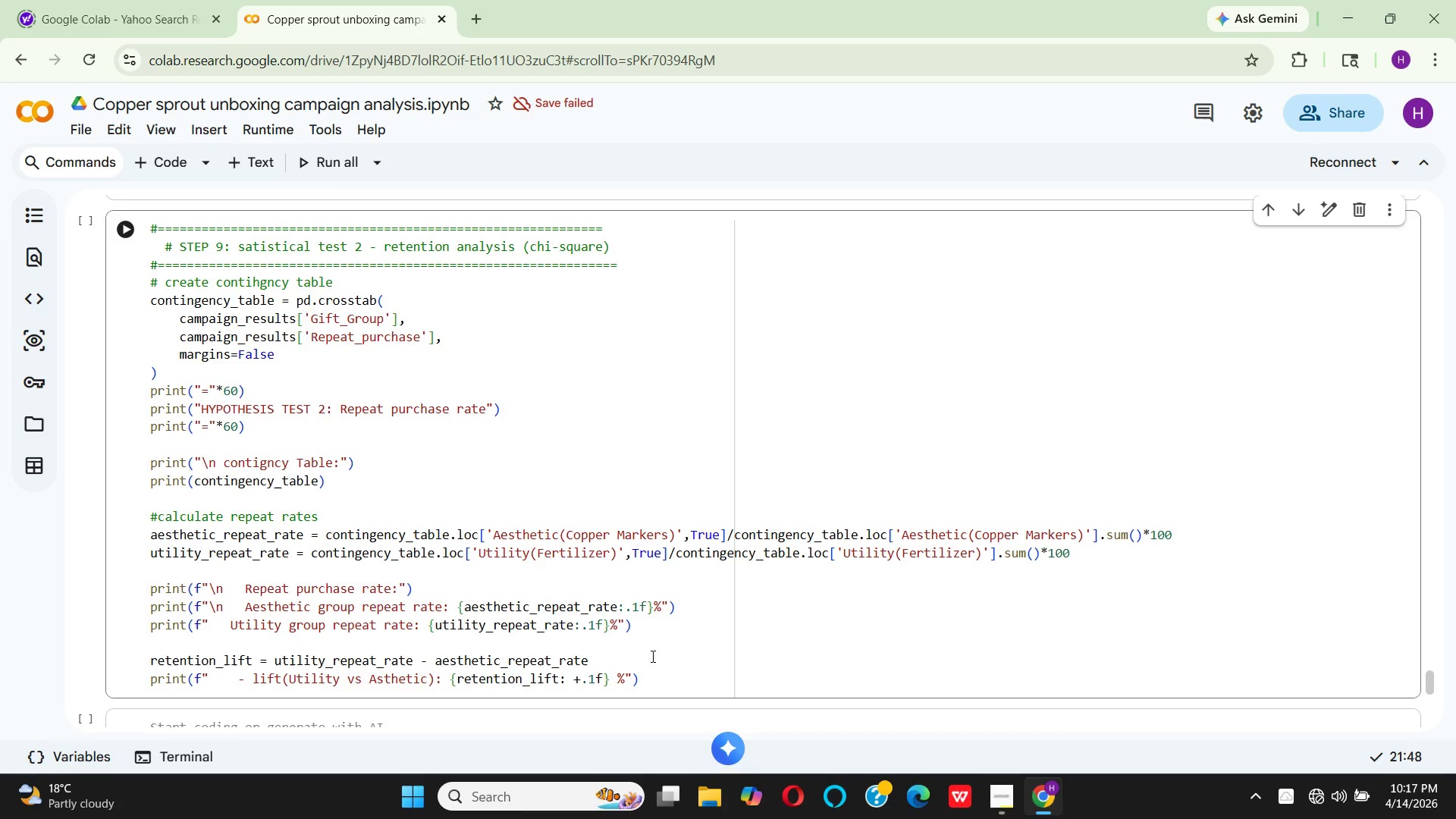 
left_click([607, 686])
 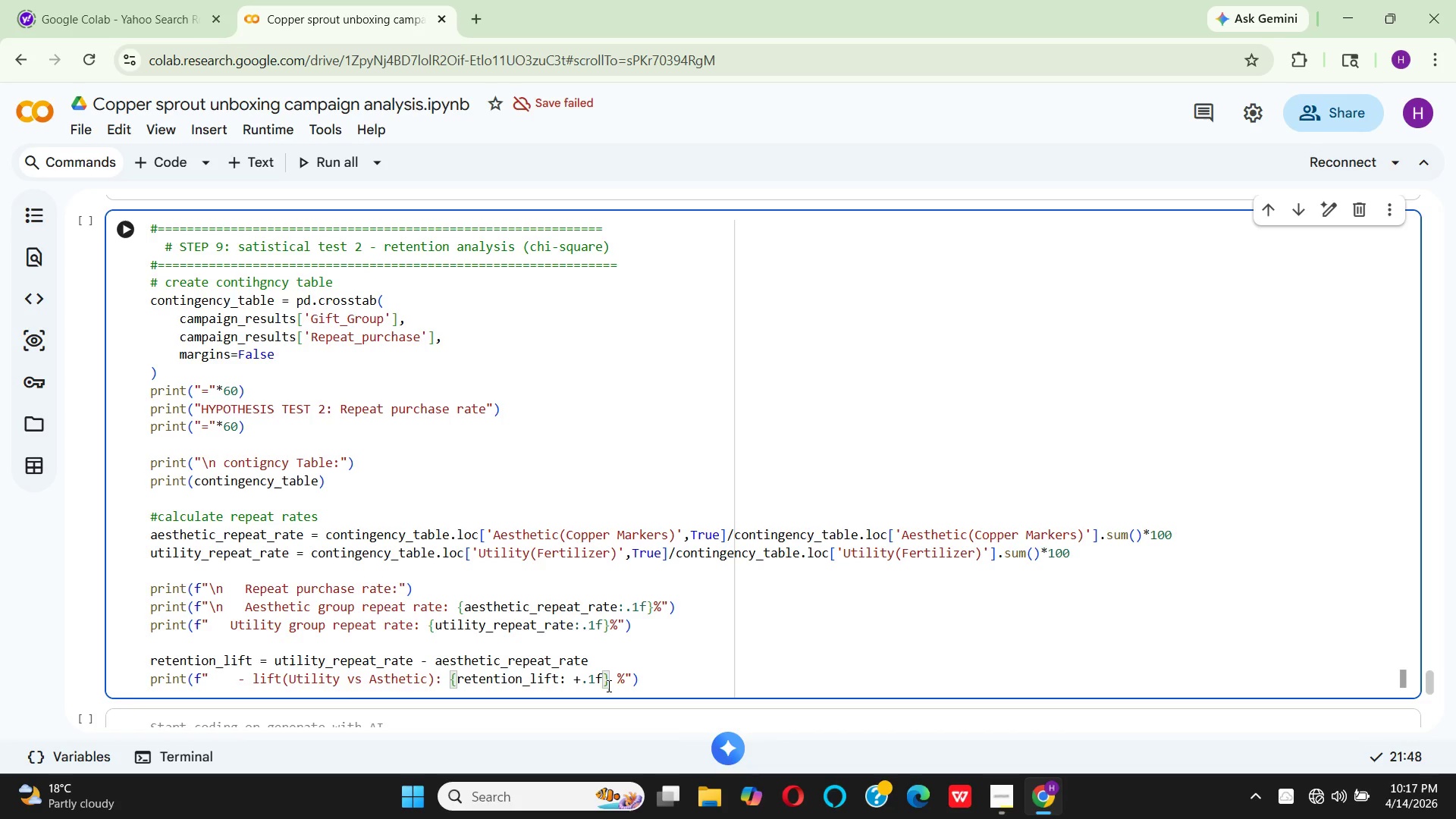 
type( perce)
 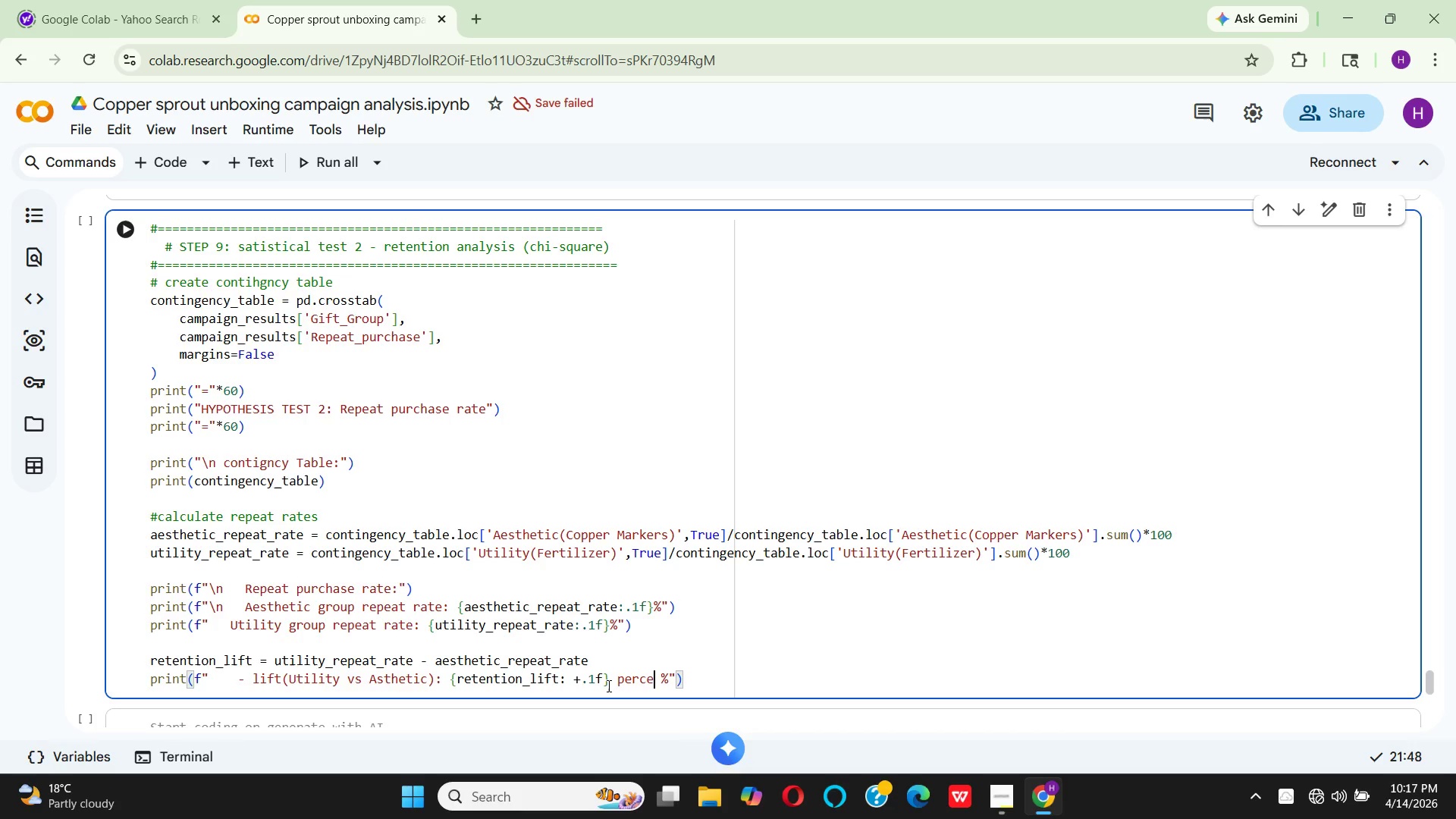 
type(ntage poin)
 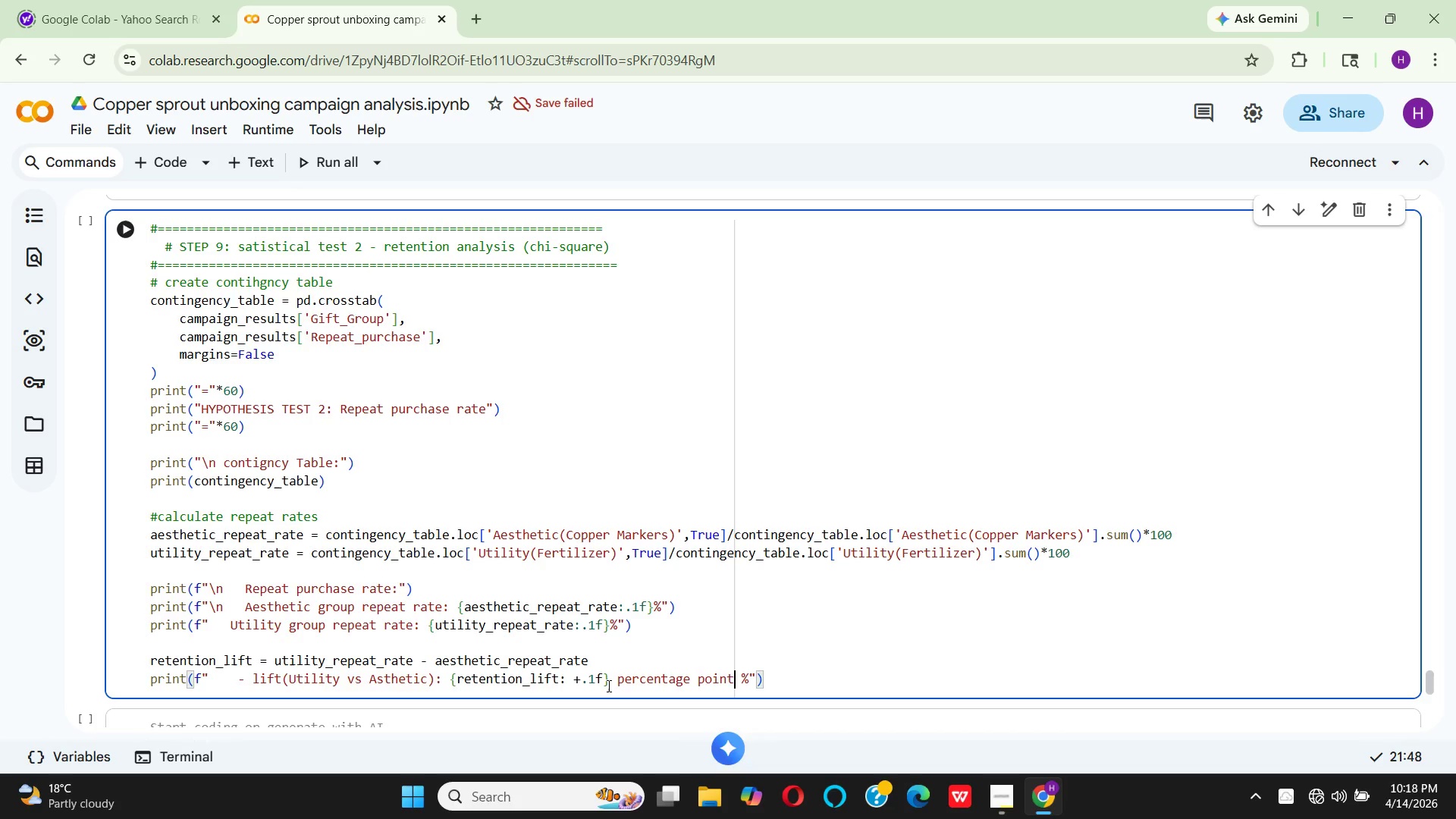 
hold_key(key=T, duration=0.41)
 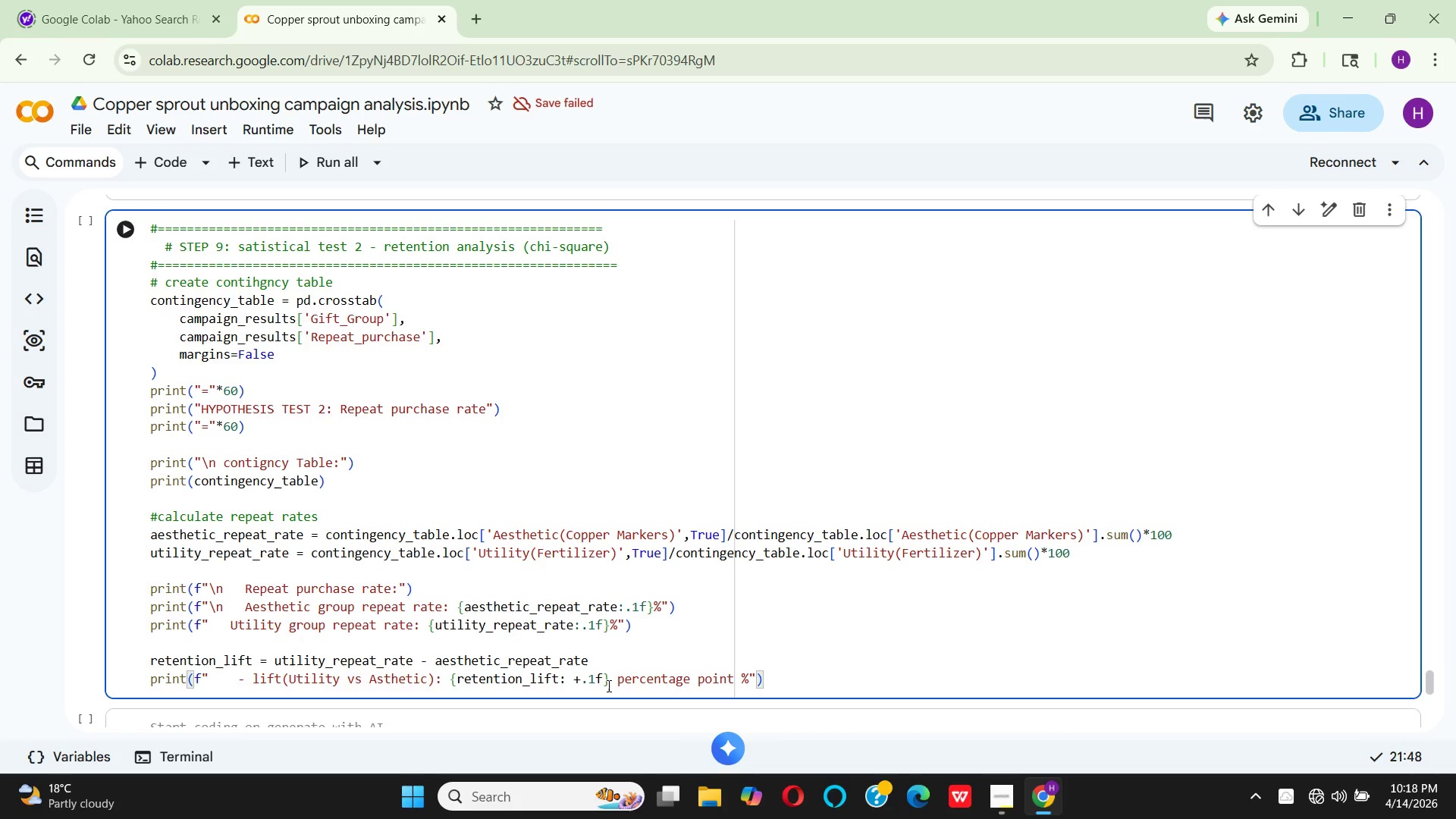 
key(S)
 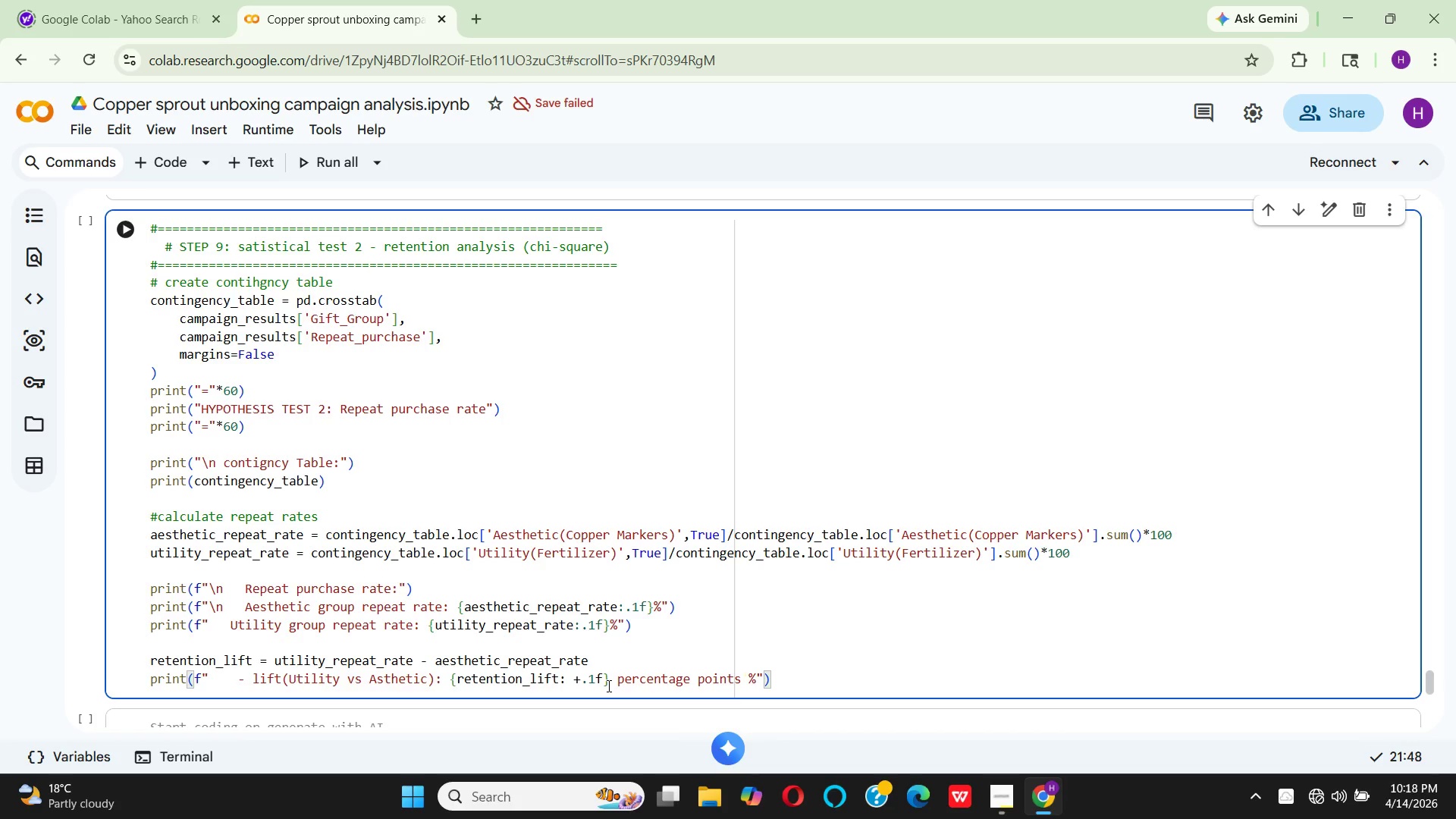 
key(ArrowRight)
 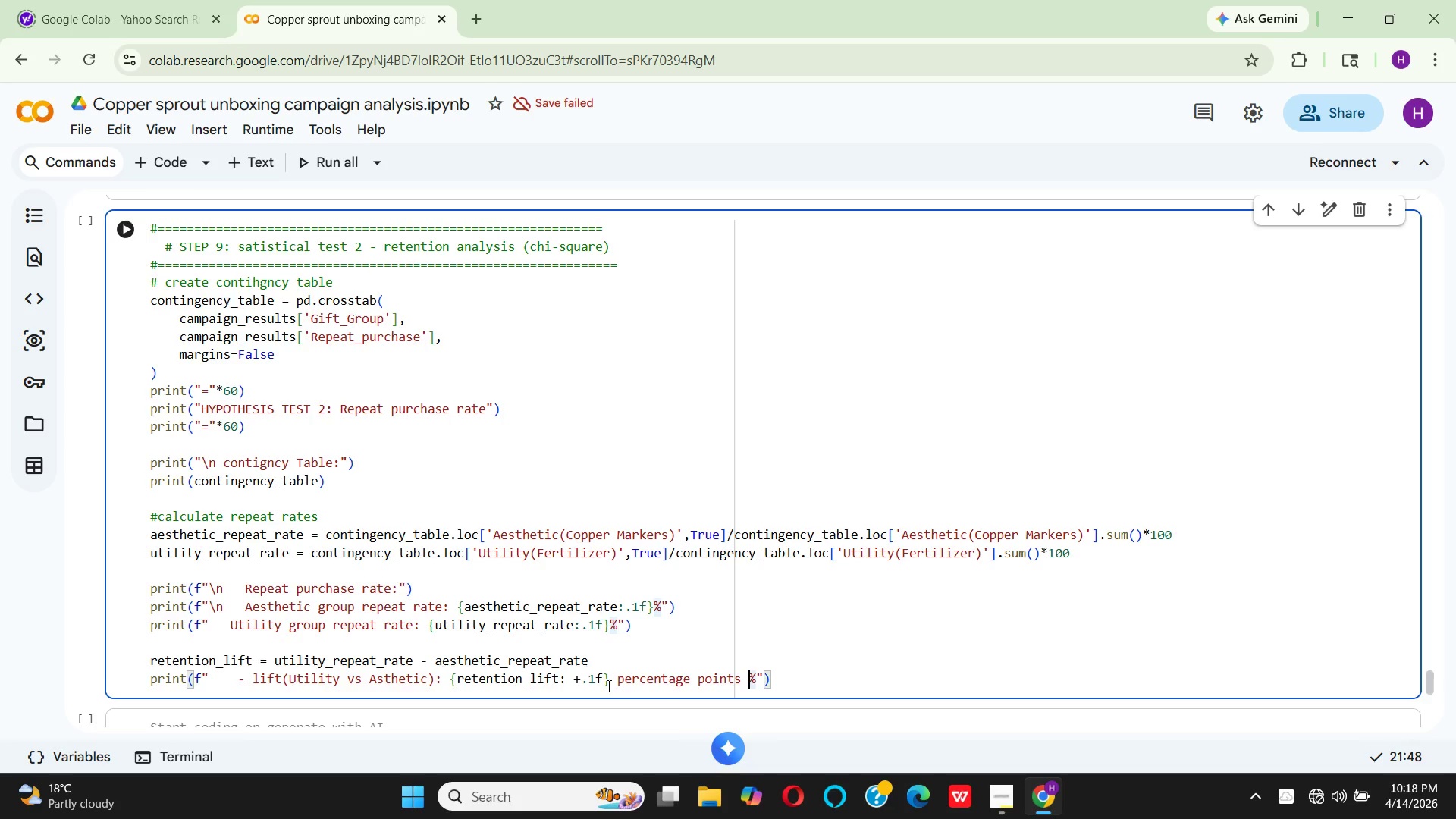 
key(ArrowRight)
 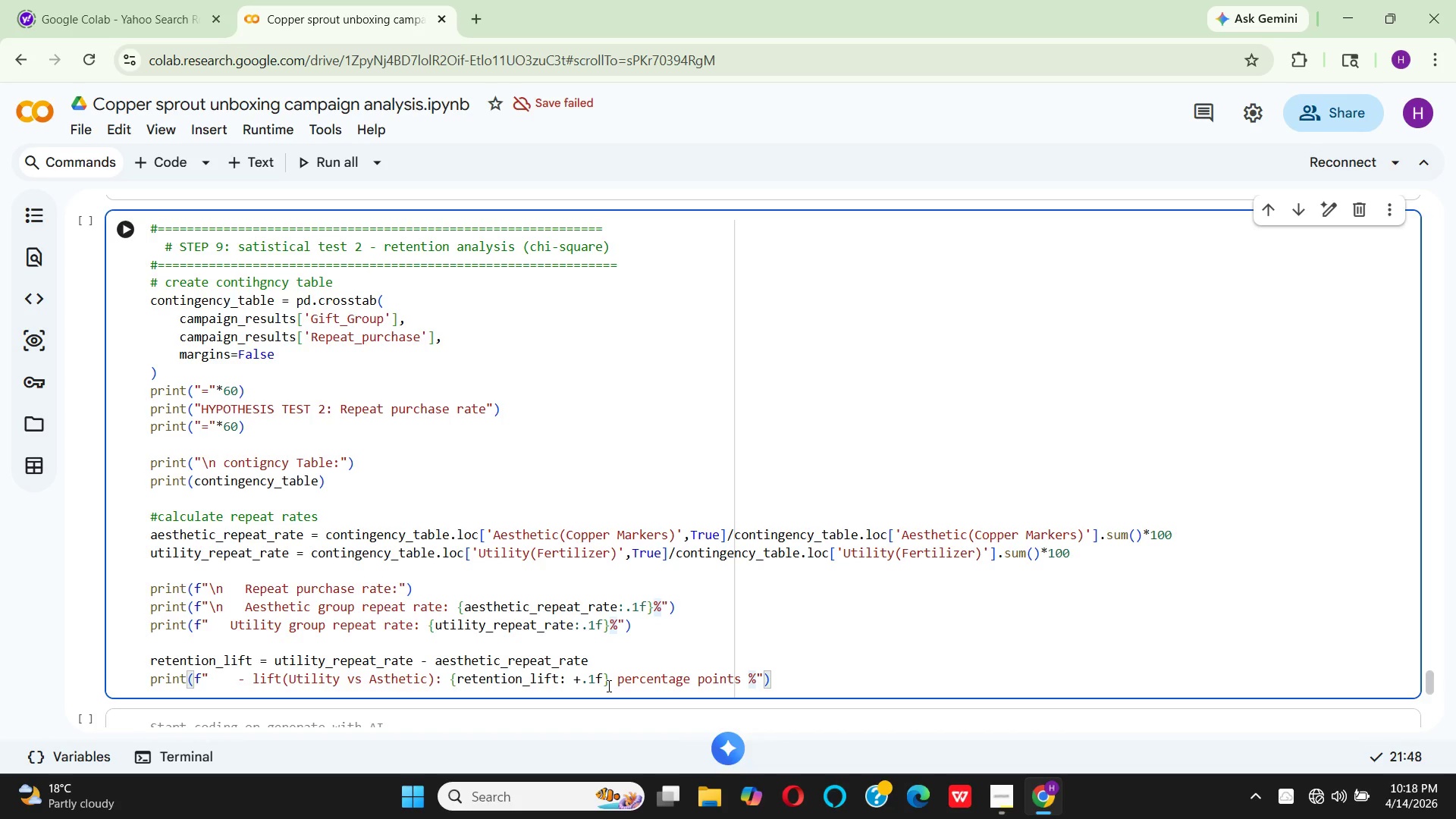 
key(Backspace)
 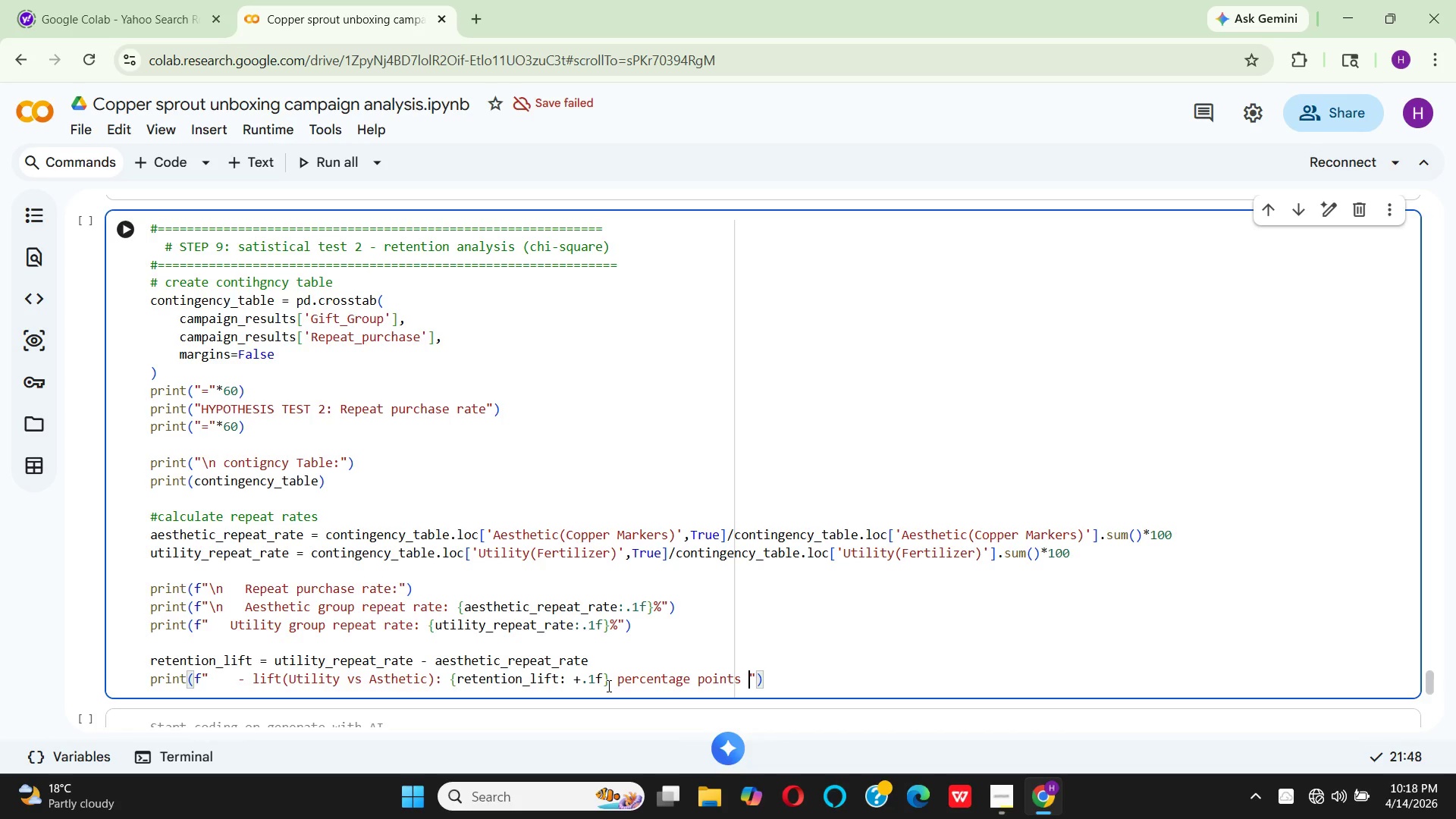 
key(Backspace)
 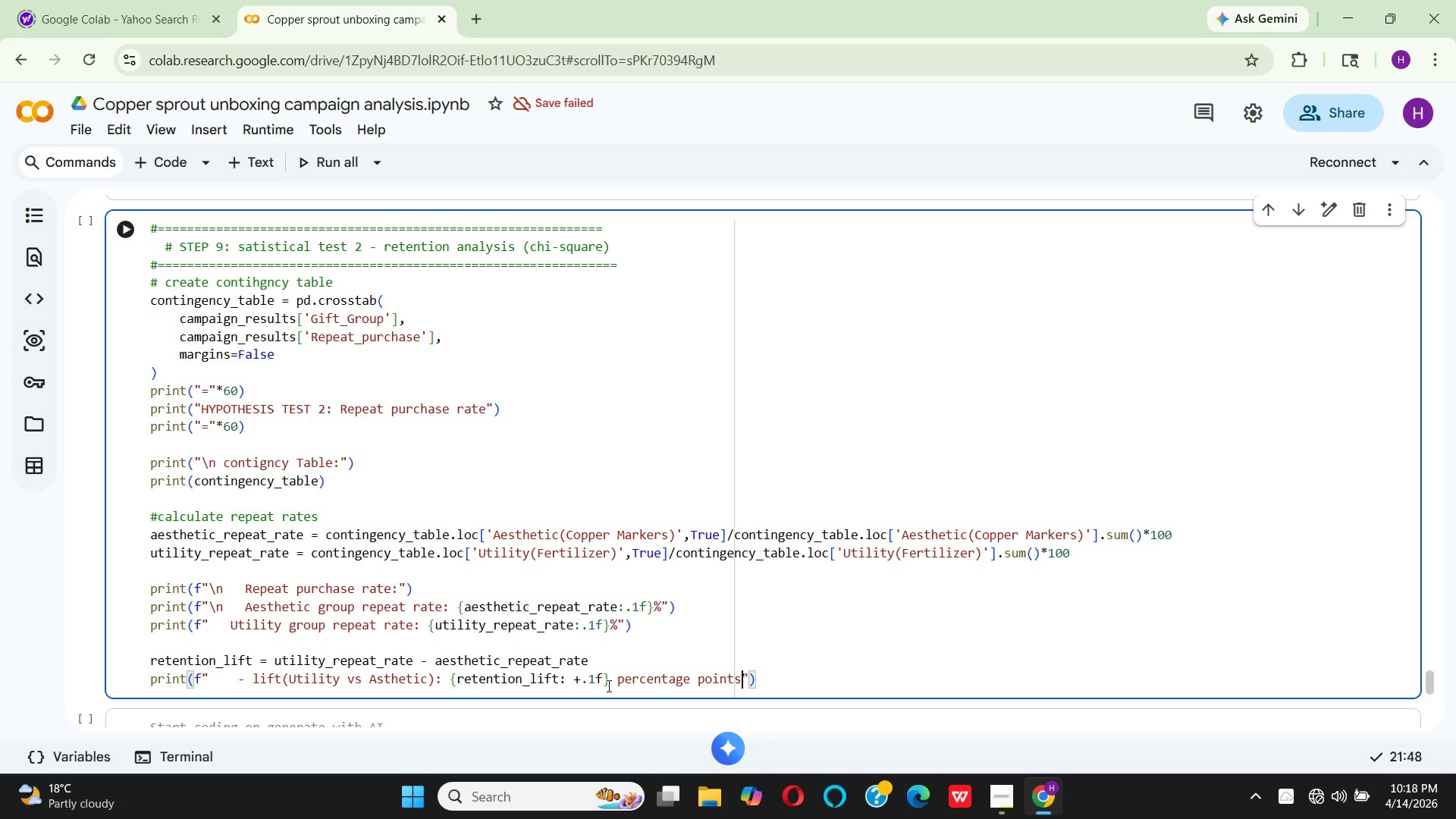 
key(ArrowRight)
 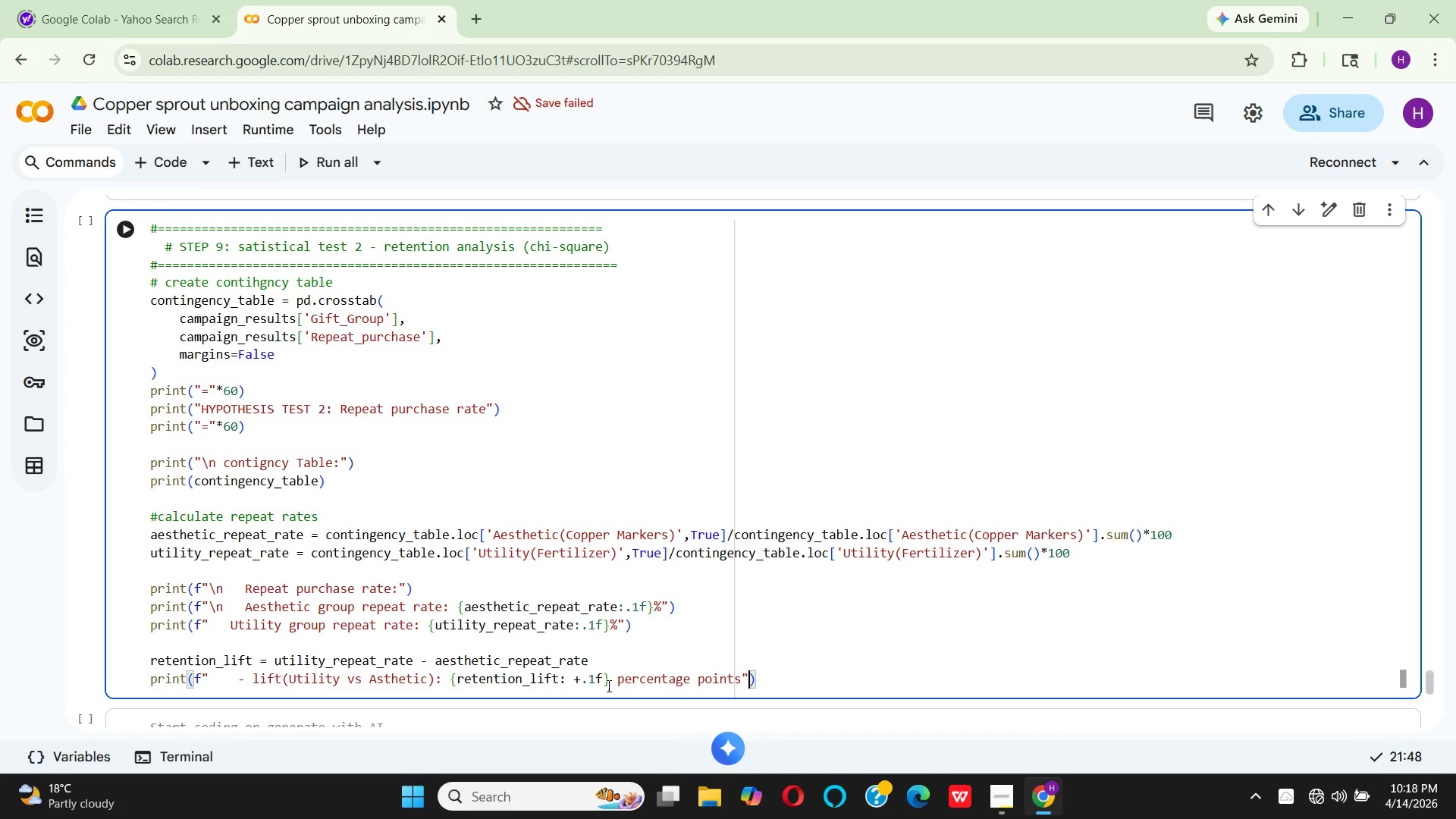 
key(ArrowRight)
 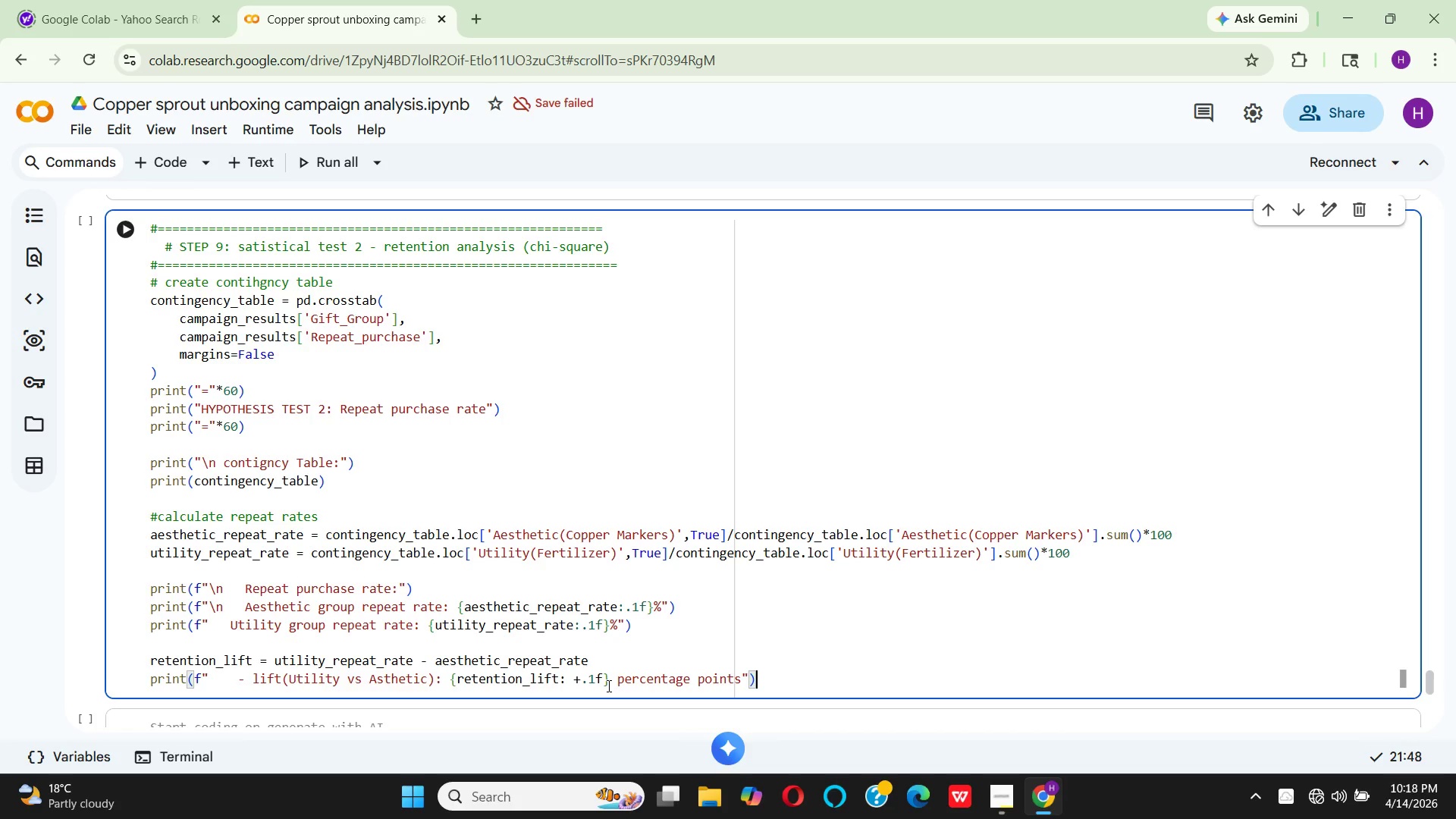 
key(Enter)
 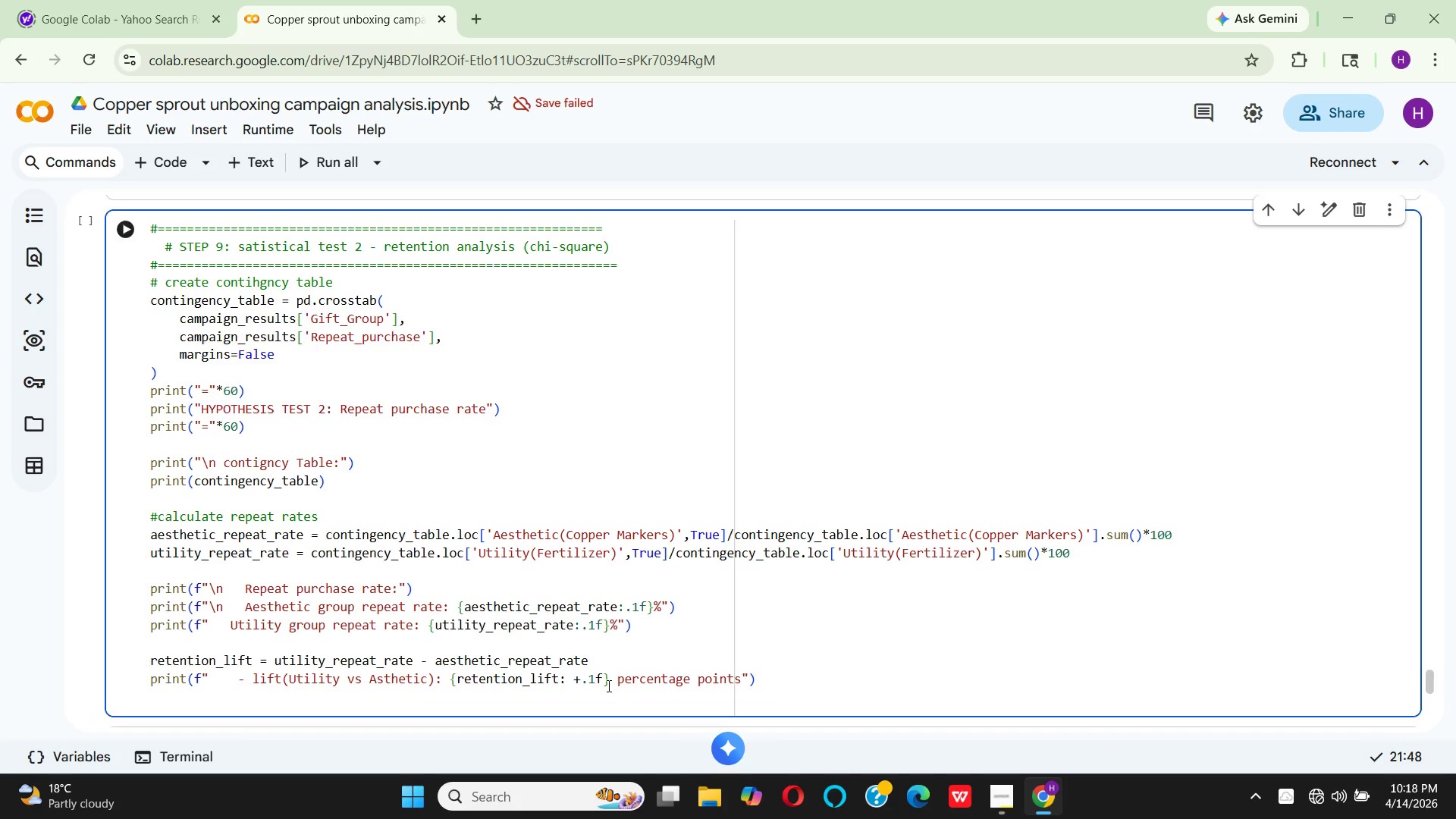 
key(Enter)
 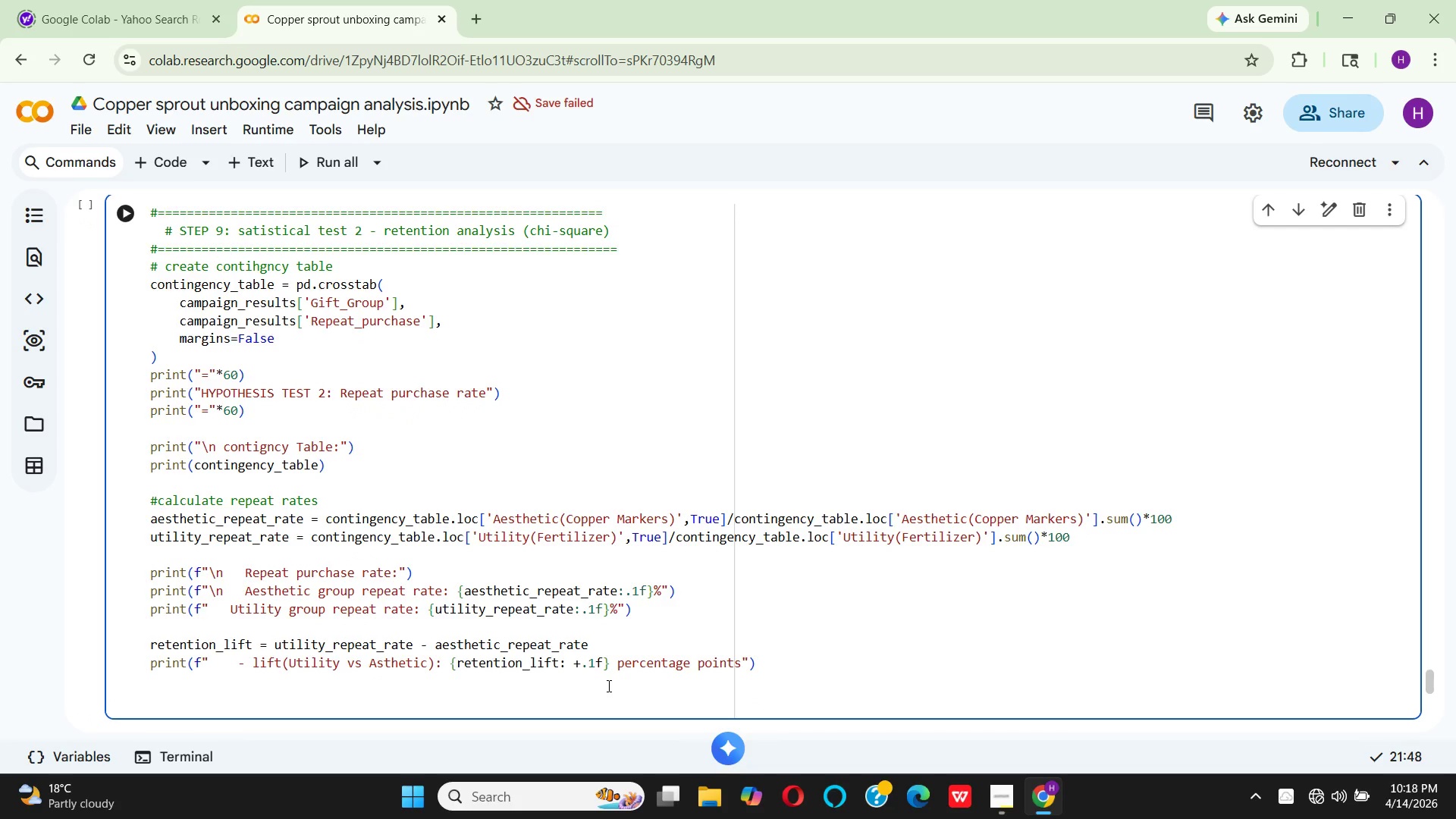 
key(Shift+3)
 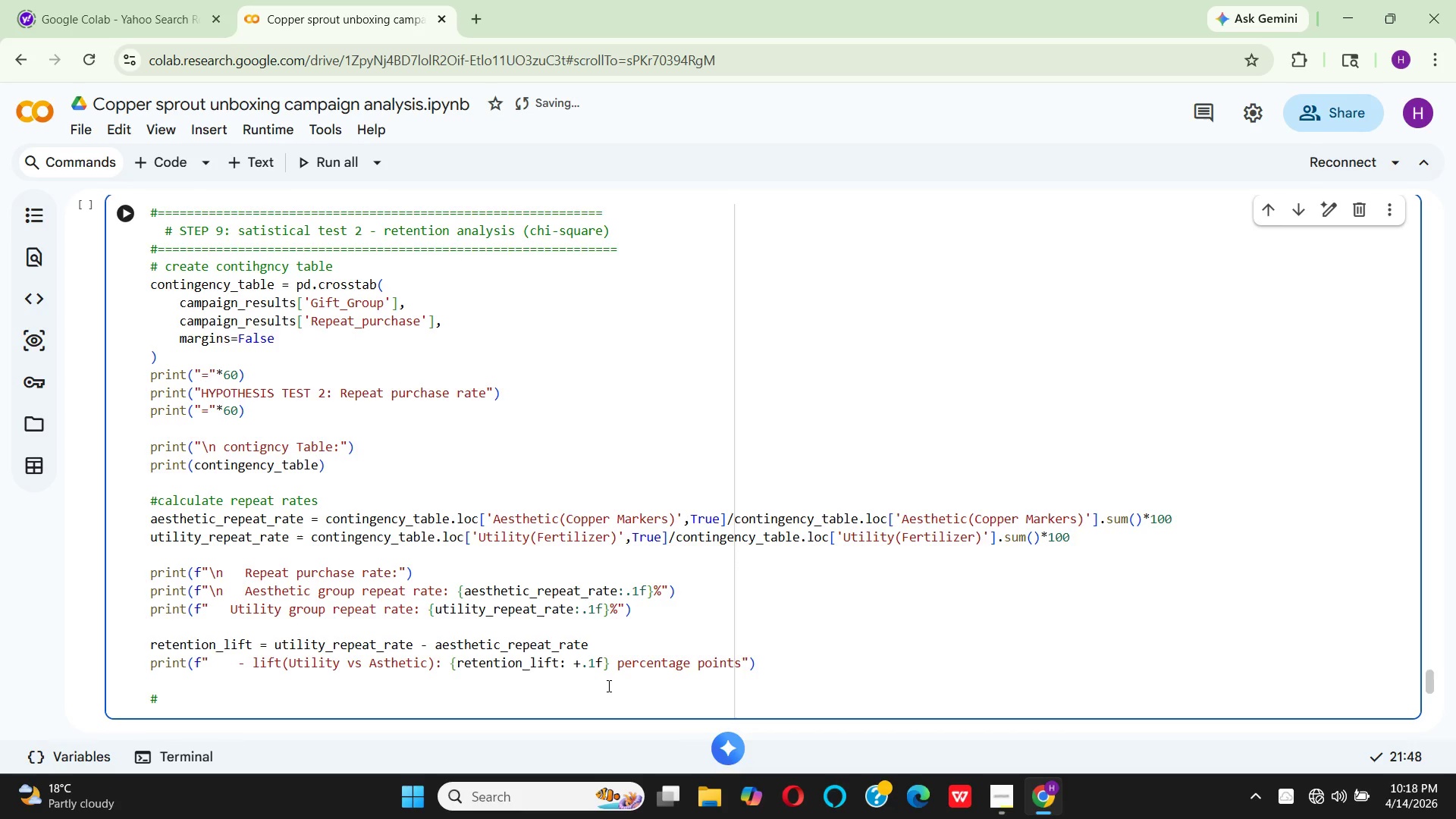 
wait(7.61)
 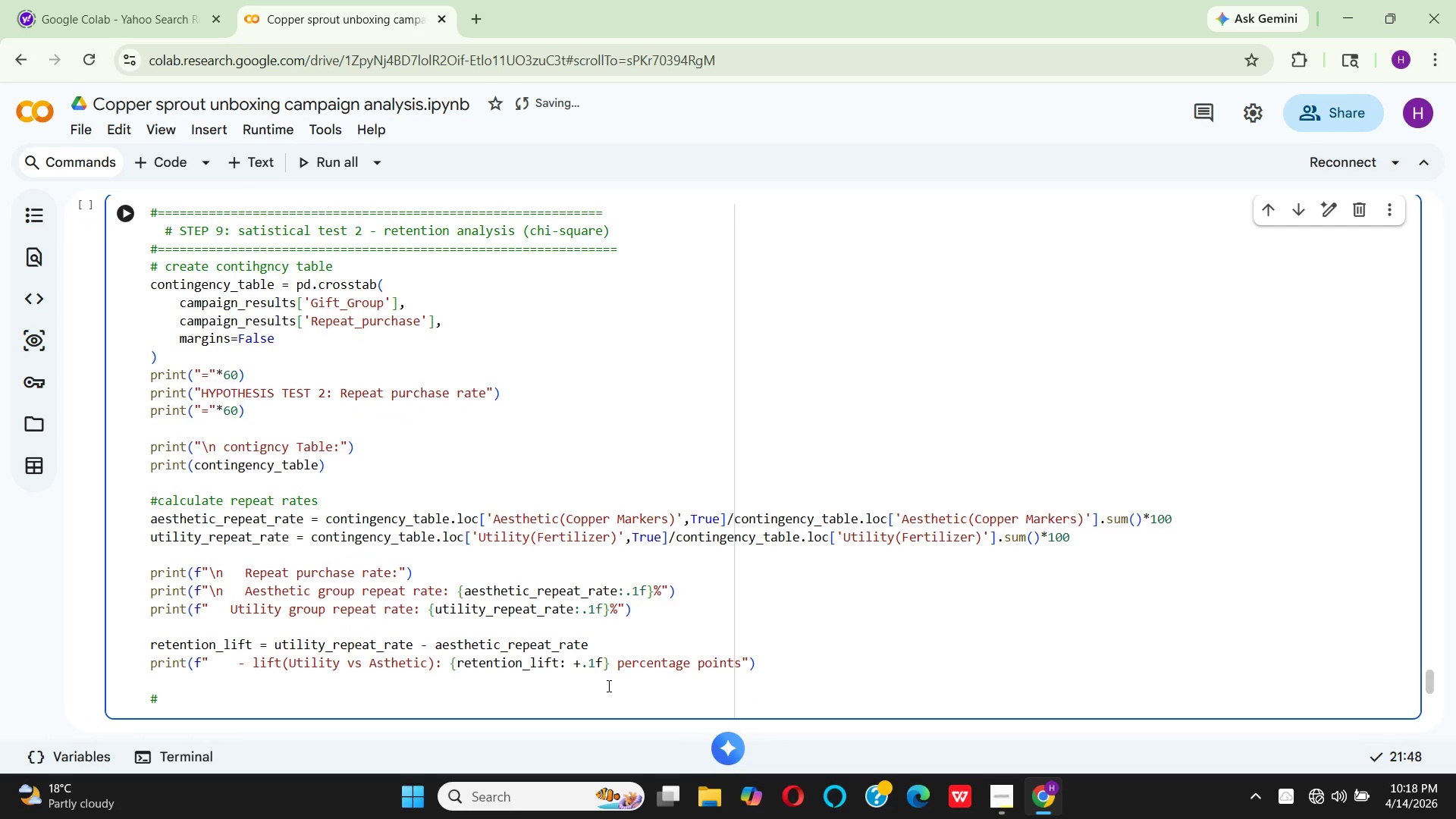 
type(#)
key(Backspace)
type(perform chi-square test)
 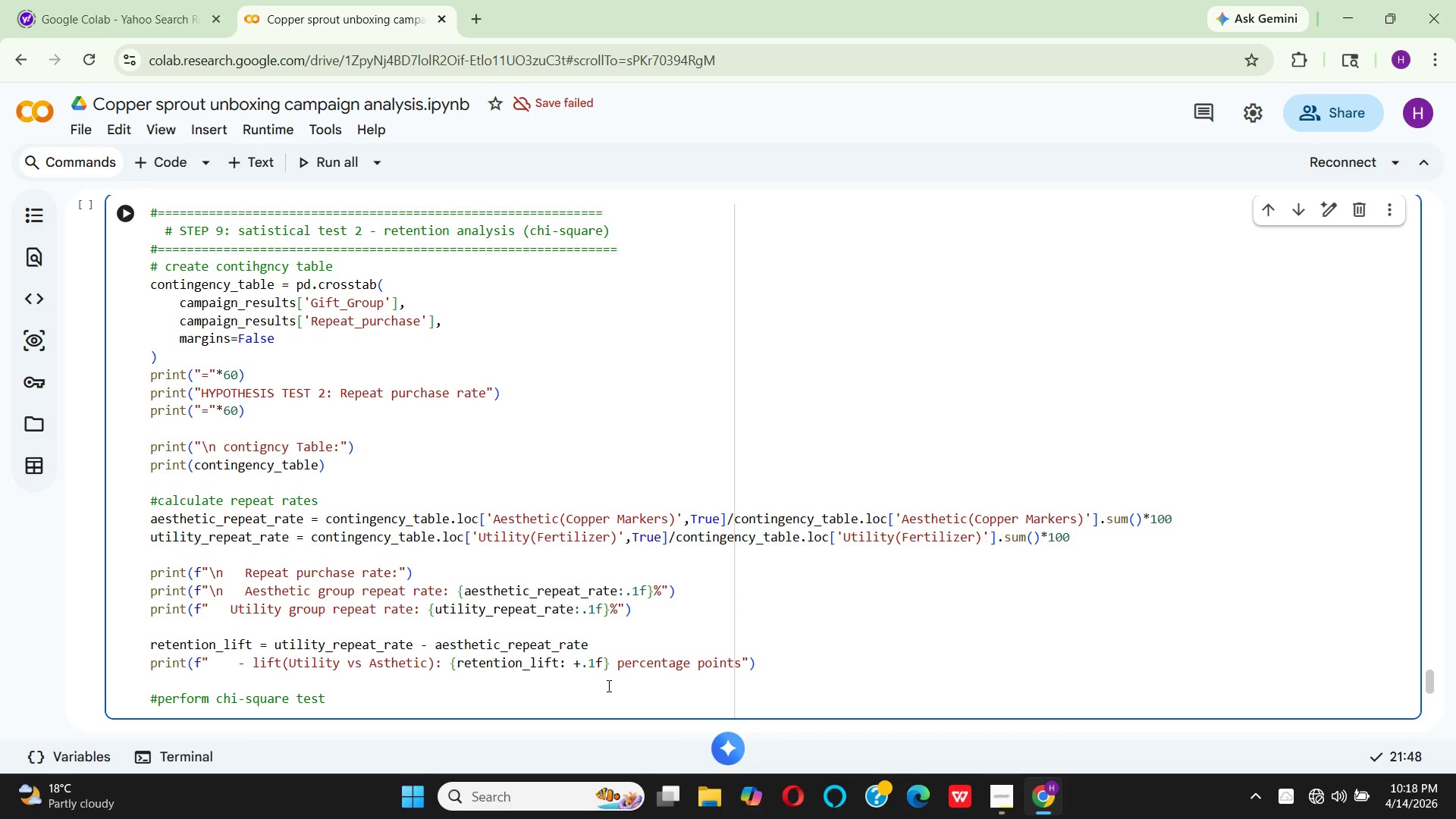 
key(Enter)
 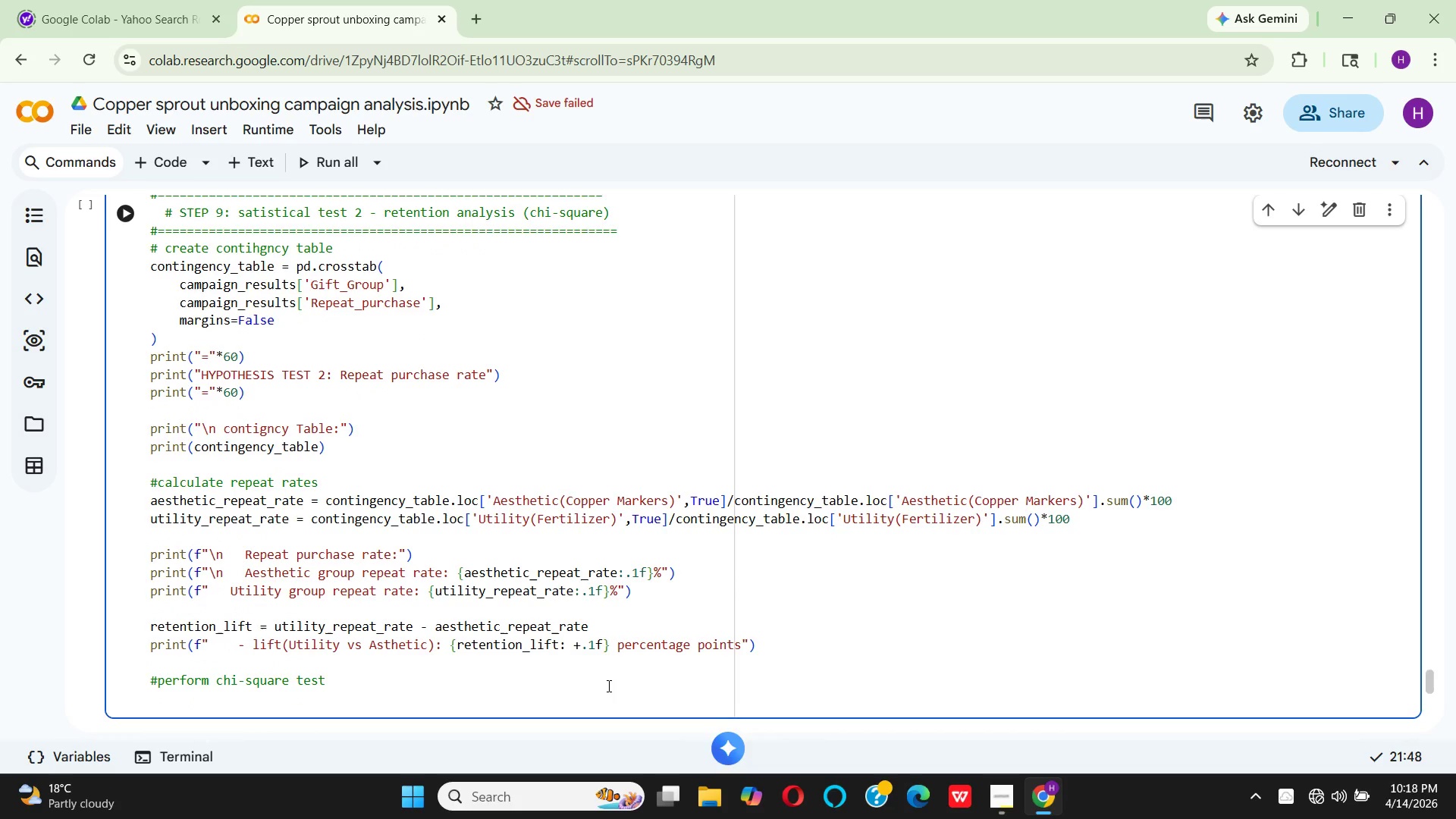 
type(chi2)
 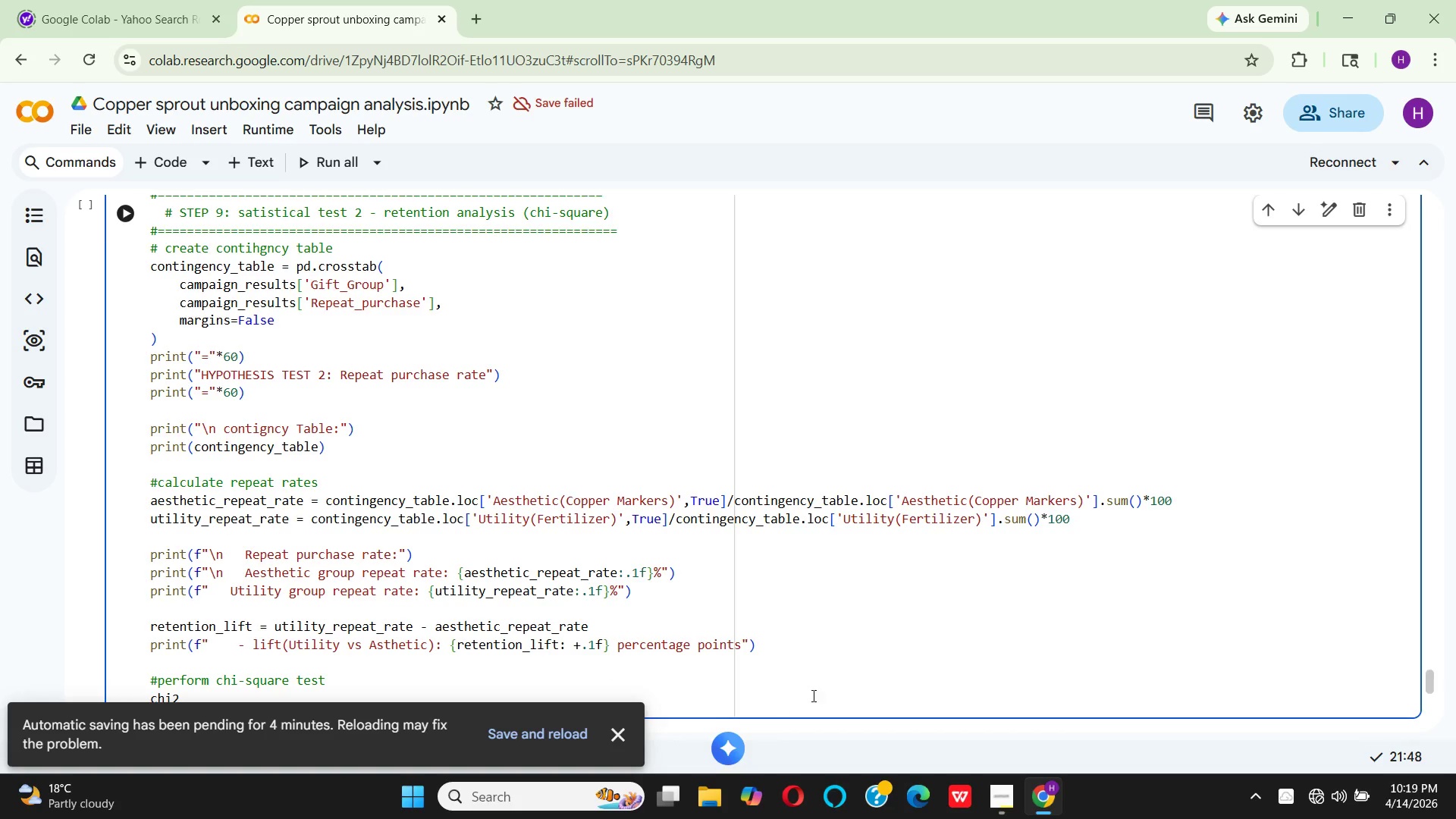 
left_click([619, 733])
 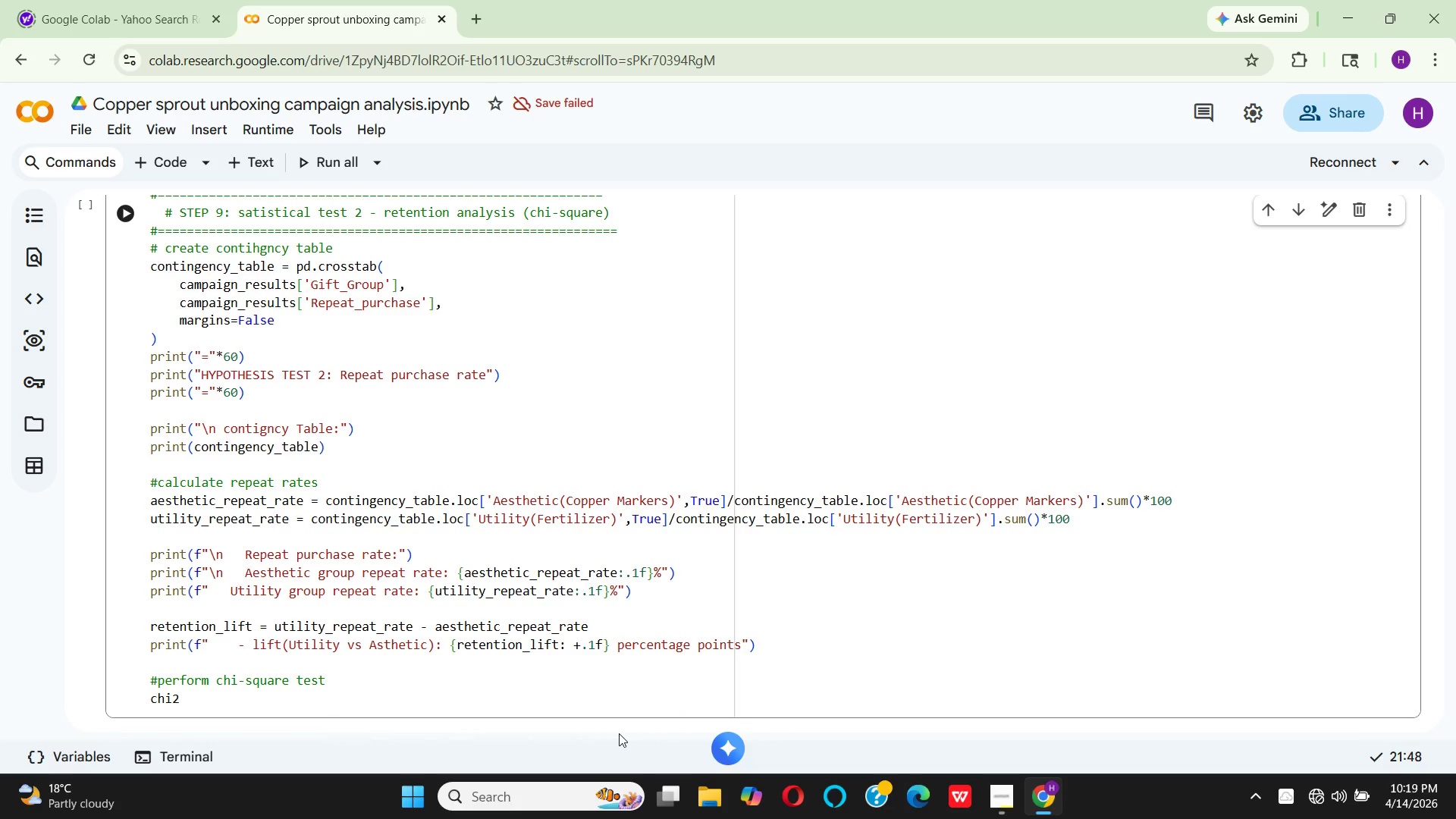 
key(Shift+Minus)
 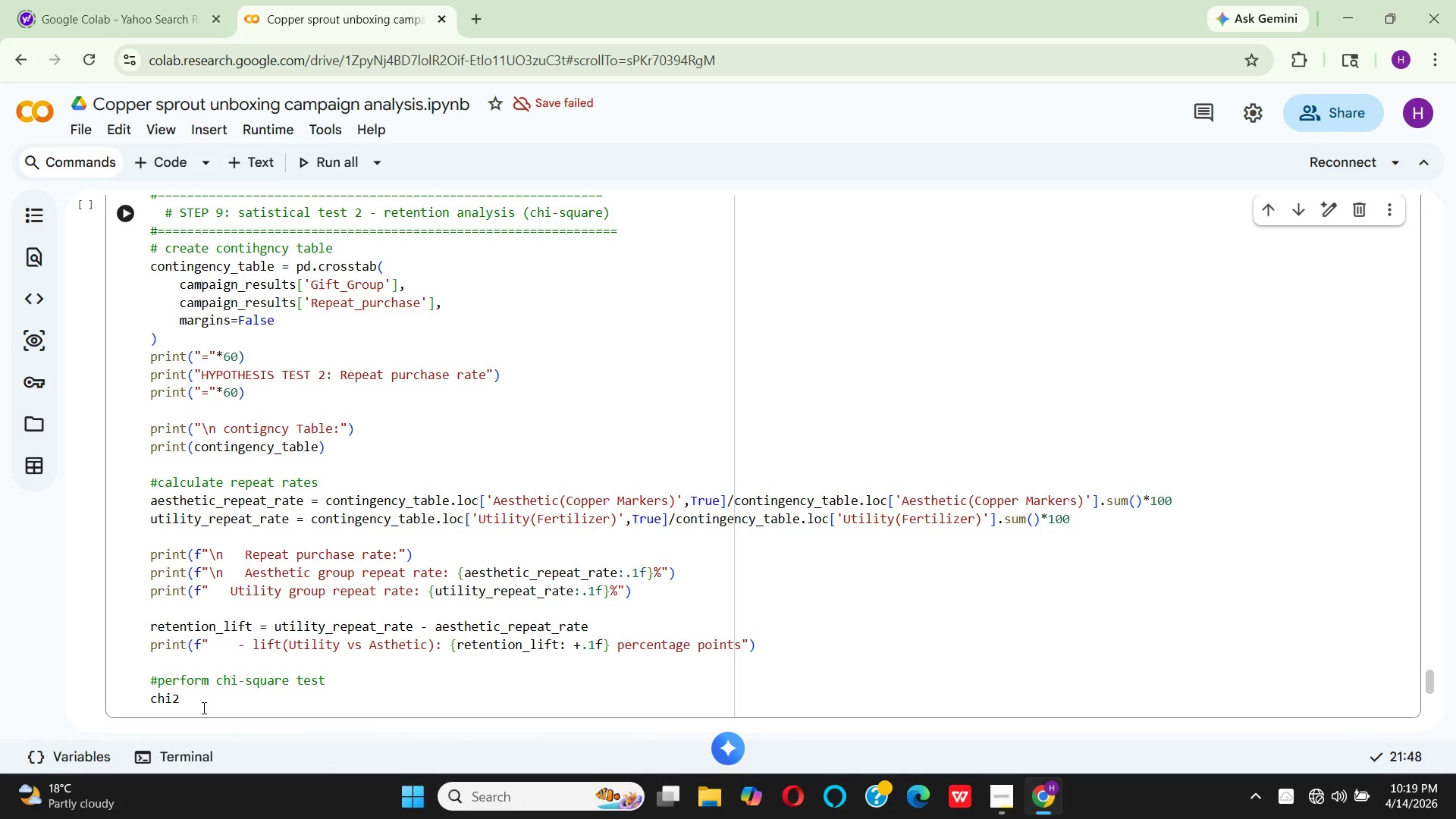 
left_click([202, 708])
 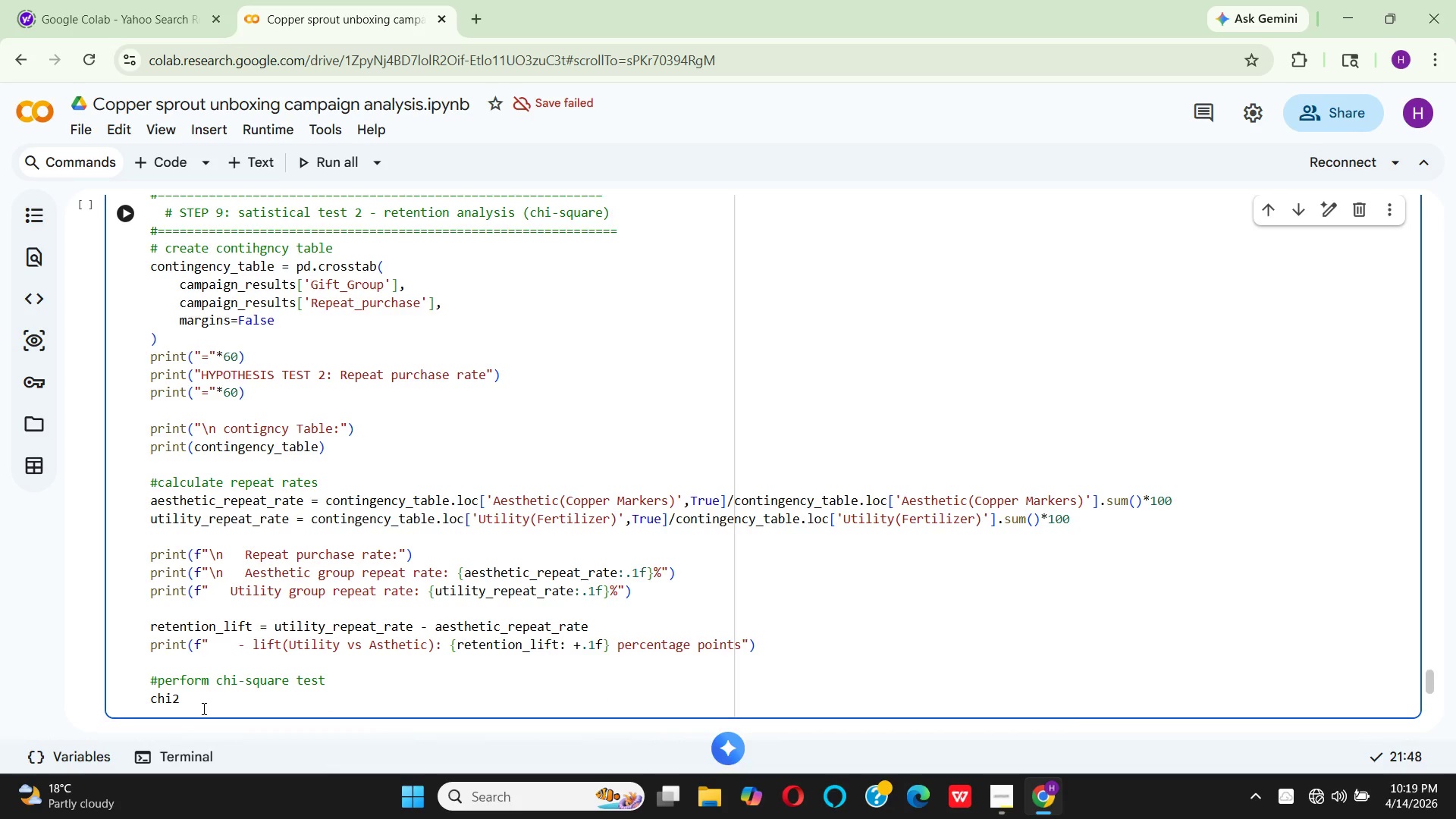 
type(_stat,p_)
 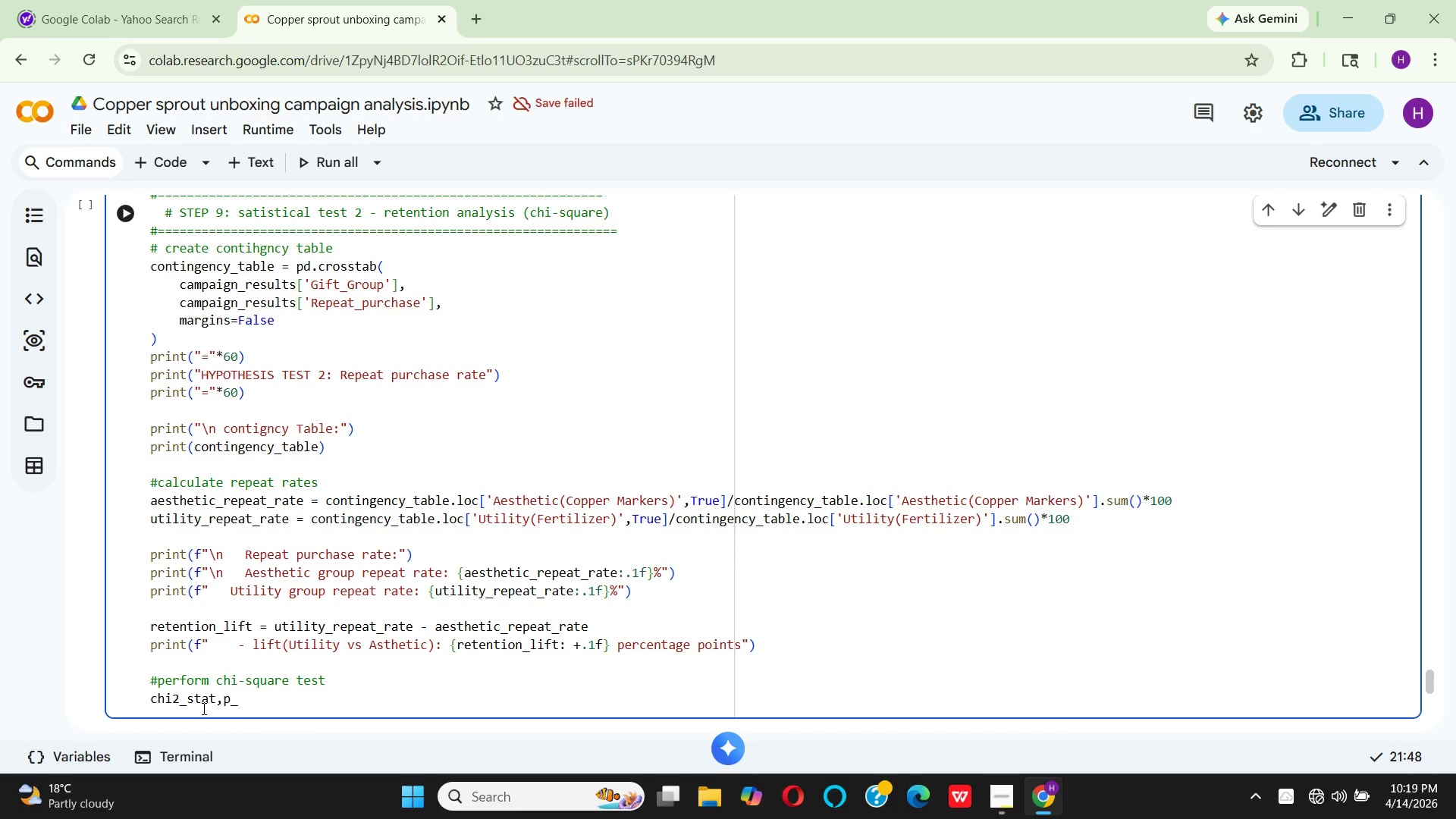 
type(value)
 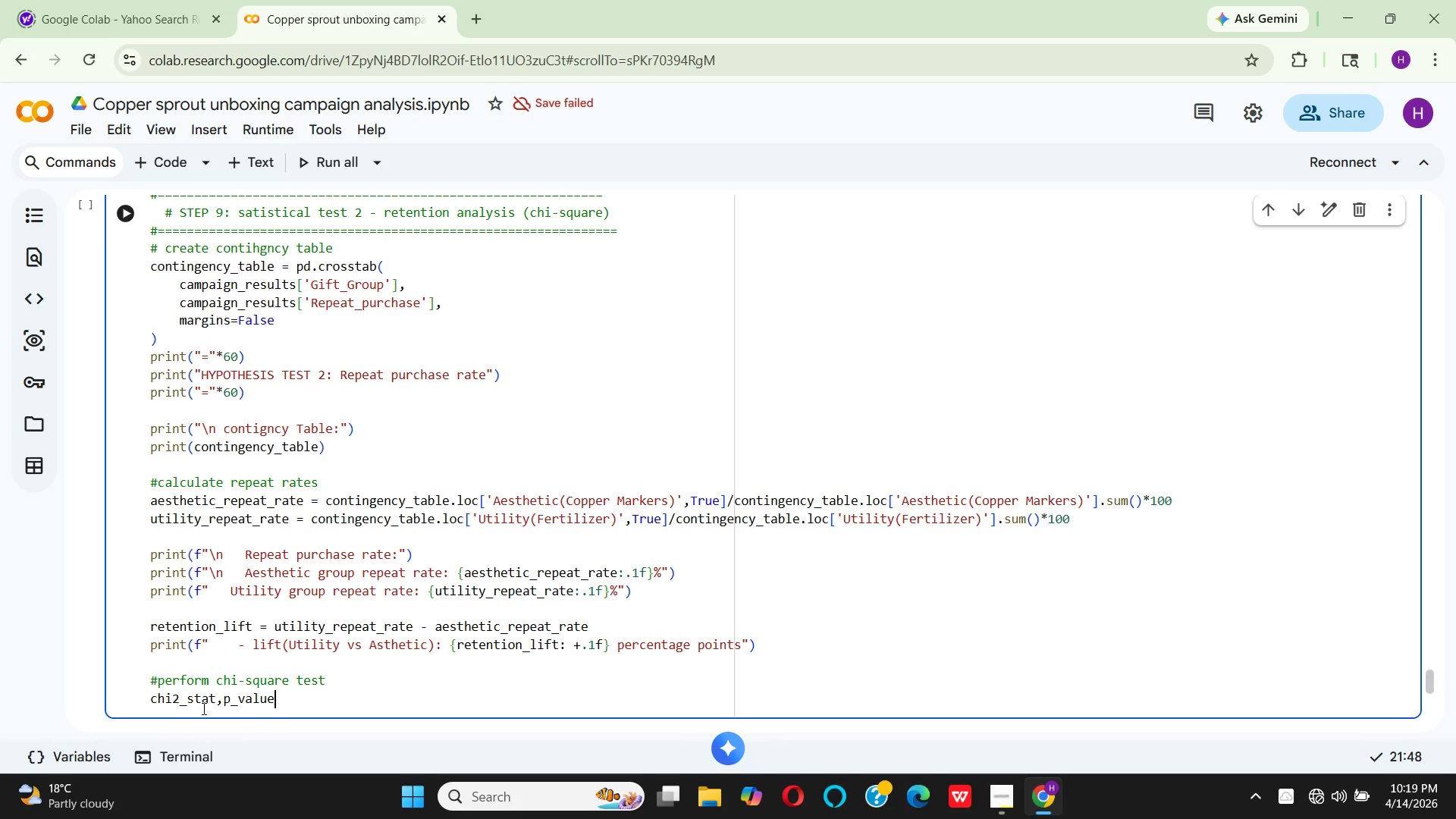 
type(_retention,dof,expected)
 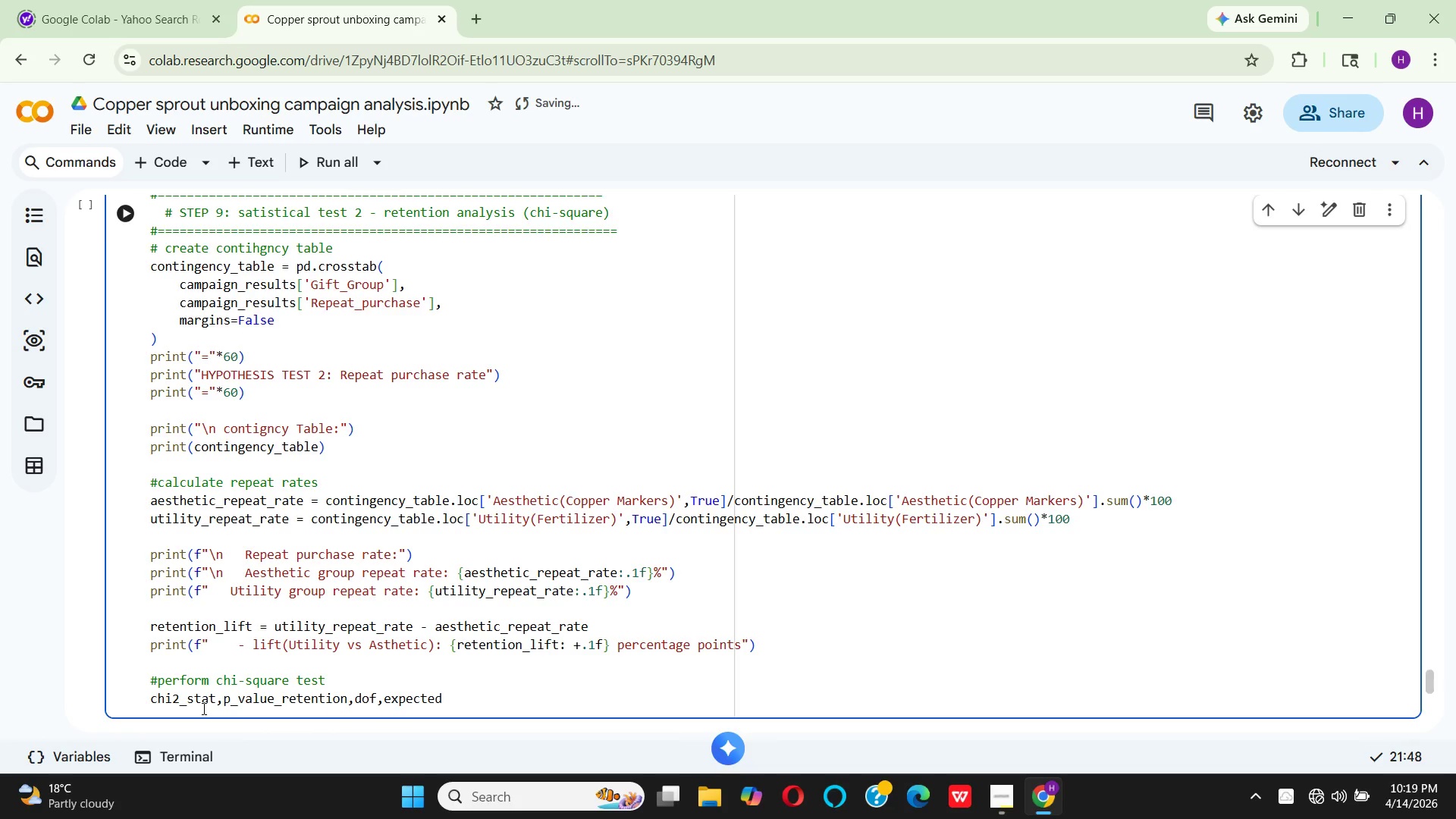 
type( = chi2_contin)
 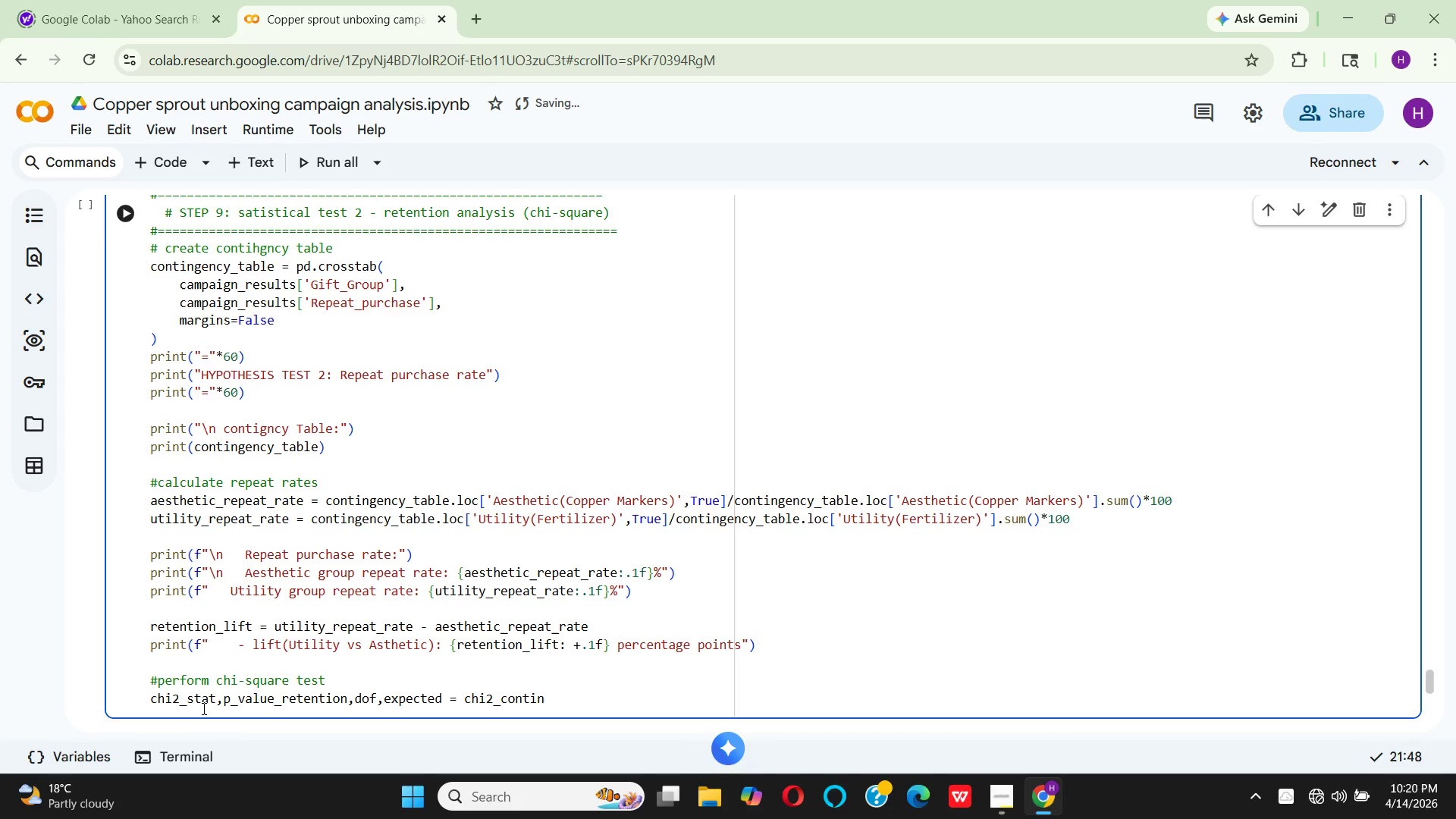 
left_click([202, 708])
 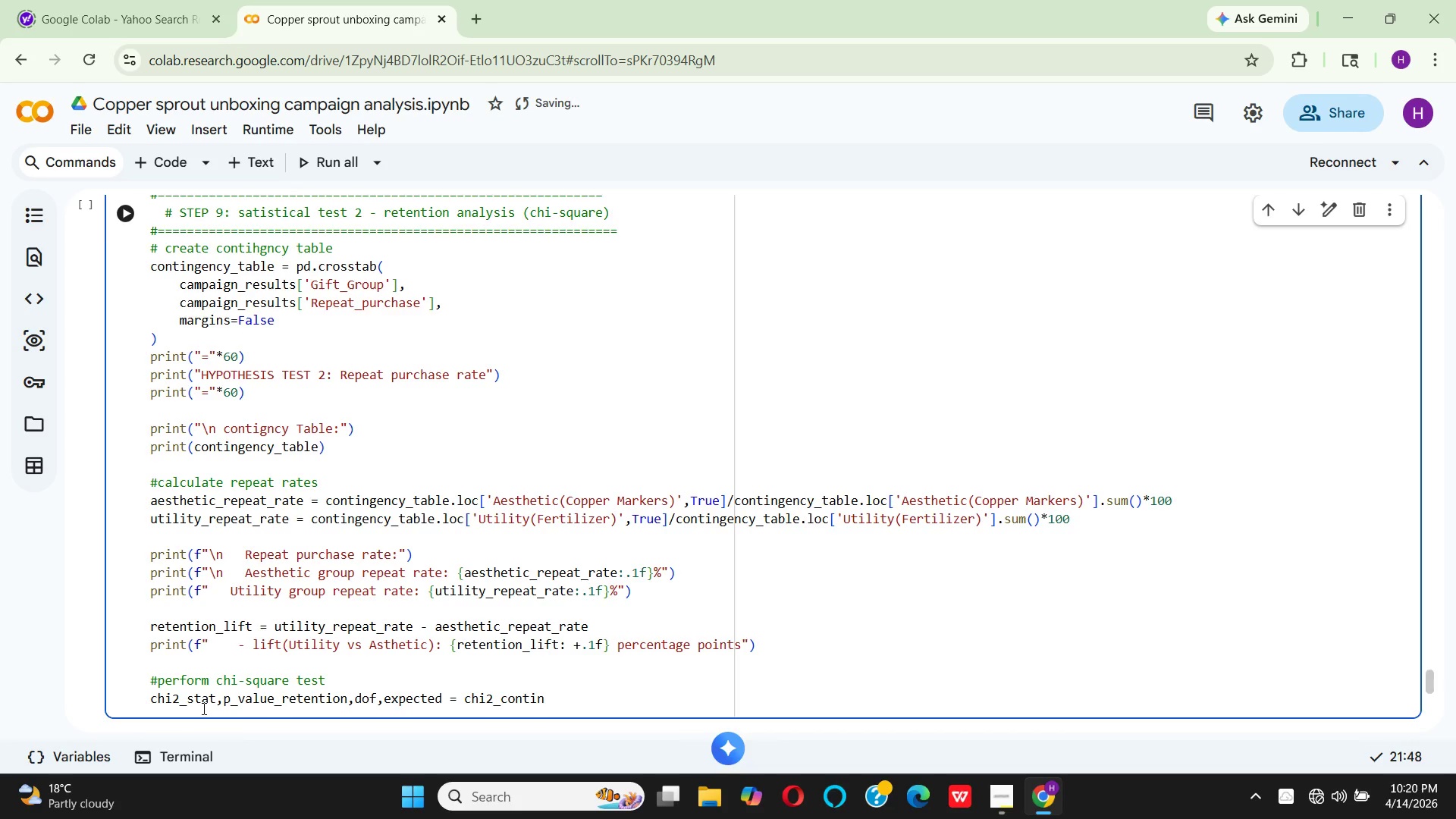 
type(gency)
 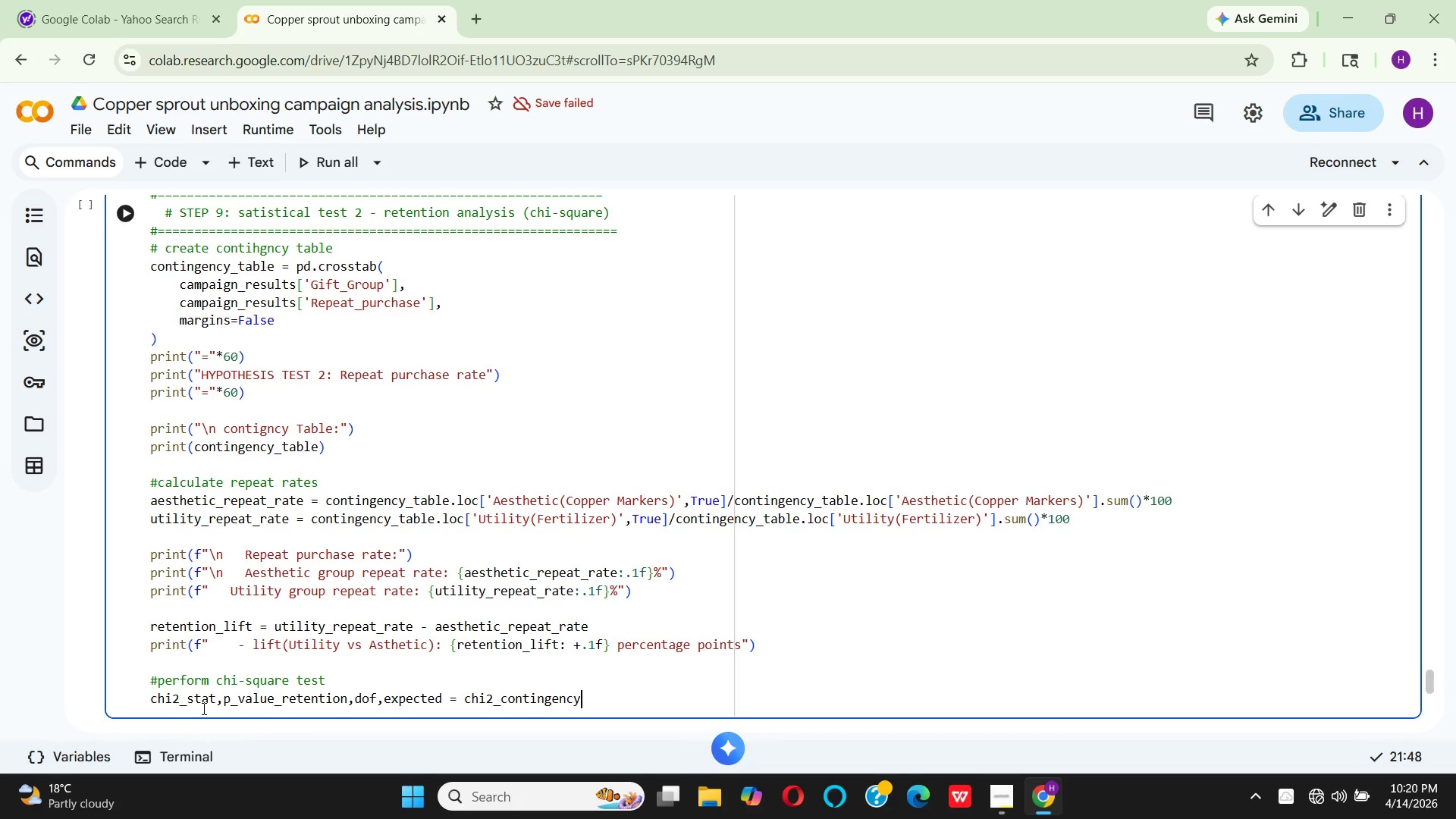 
type((contign)
 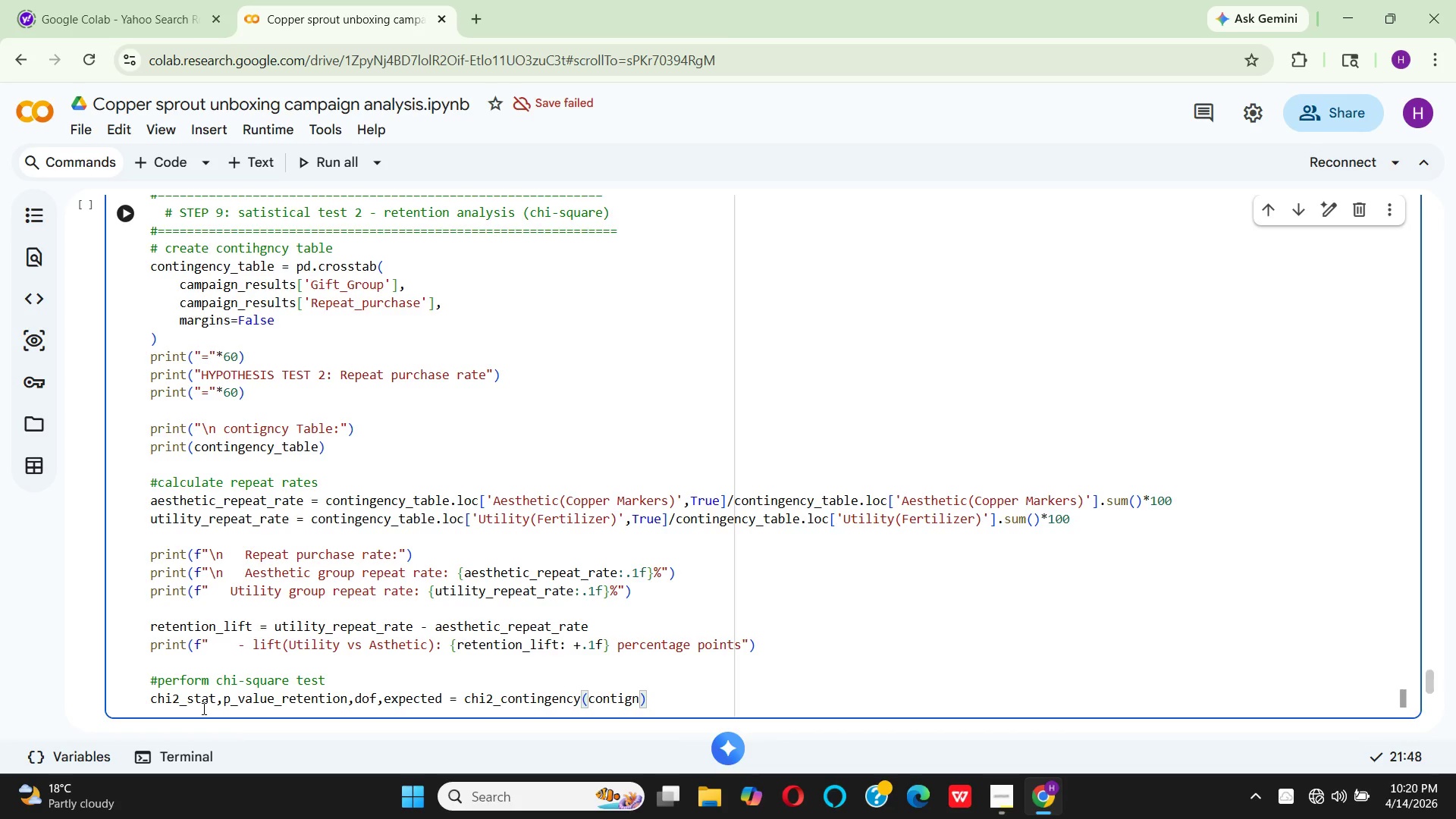 
key(Backspace)
key(Backspace)
type(nge)
 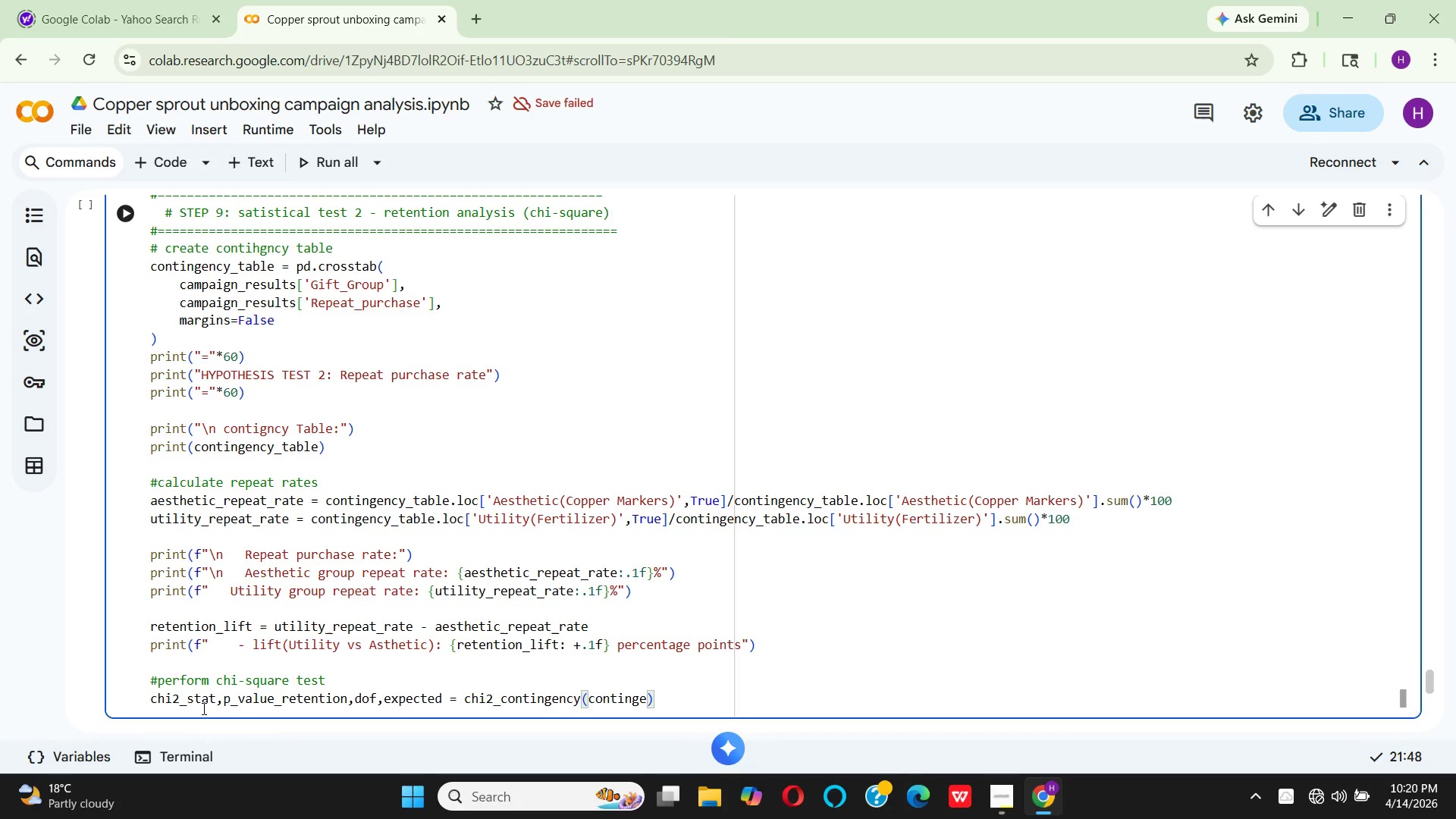 
type(ncy)
 